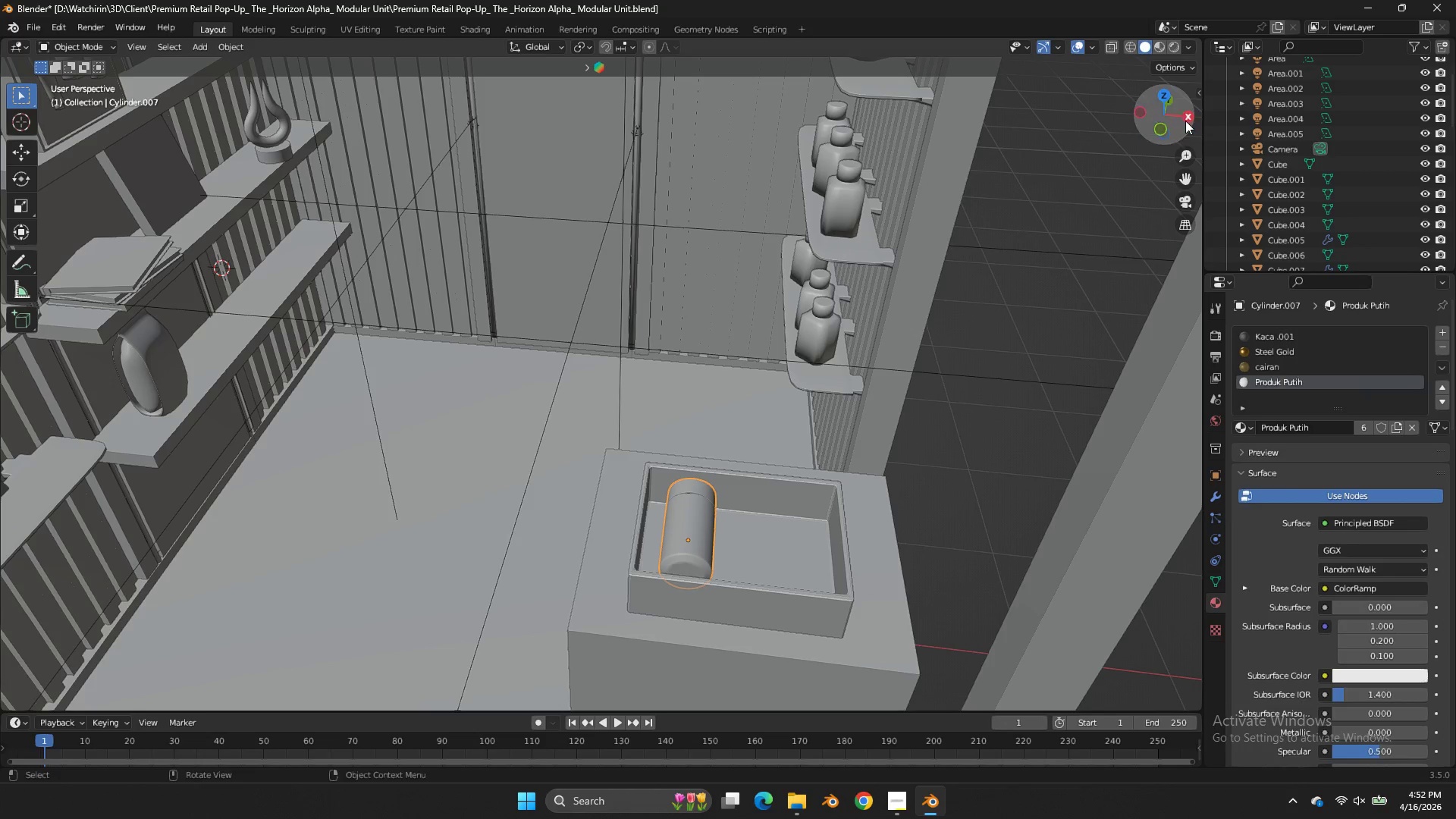 
key(Control+Z)
 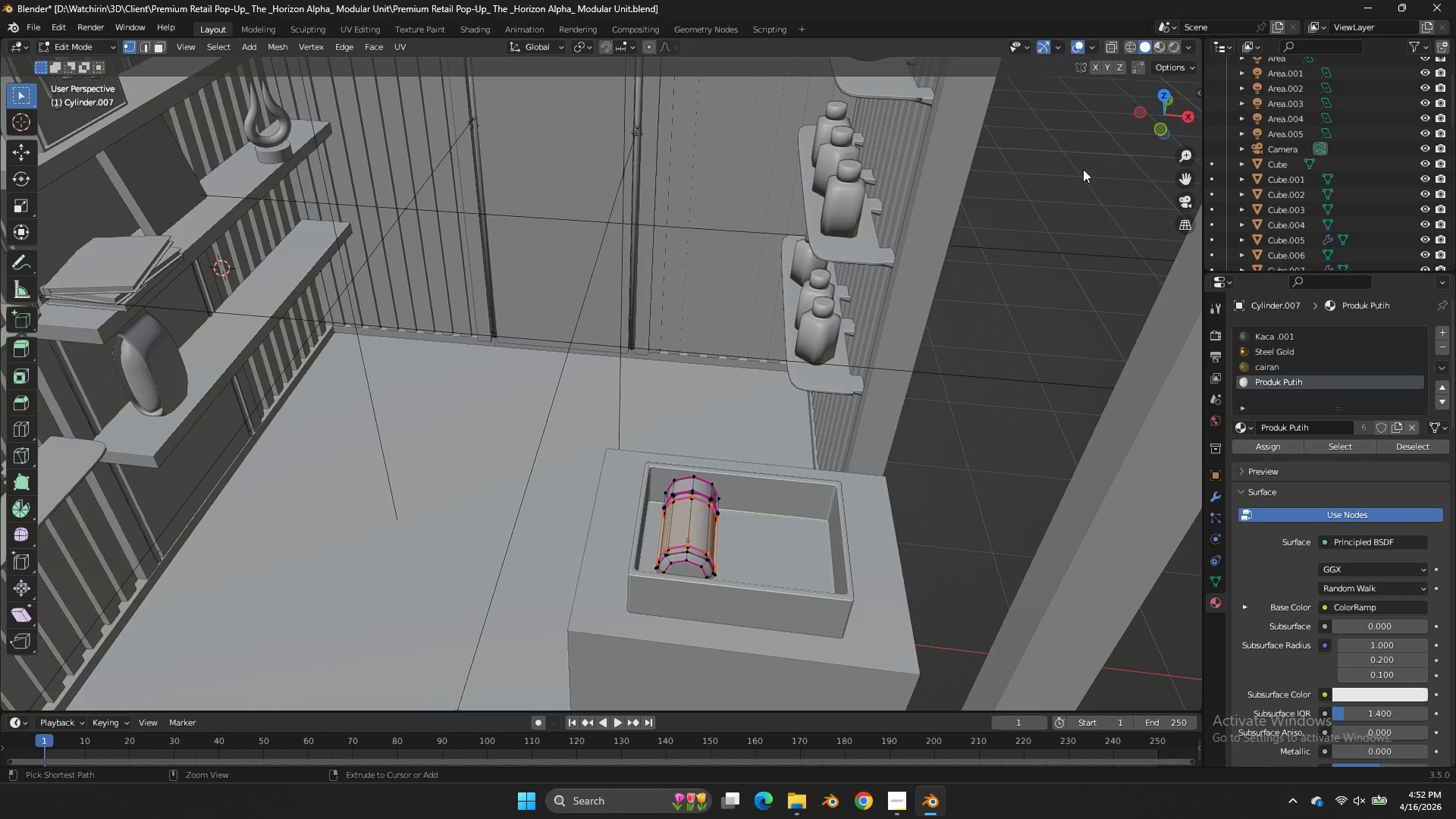 
key(Control+Z)
 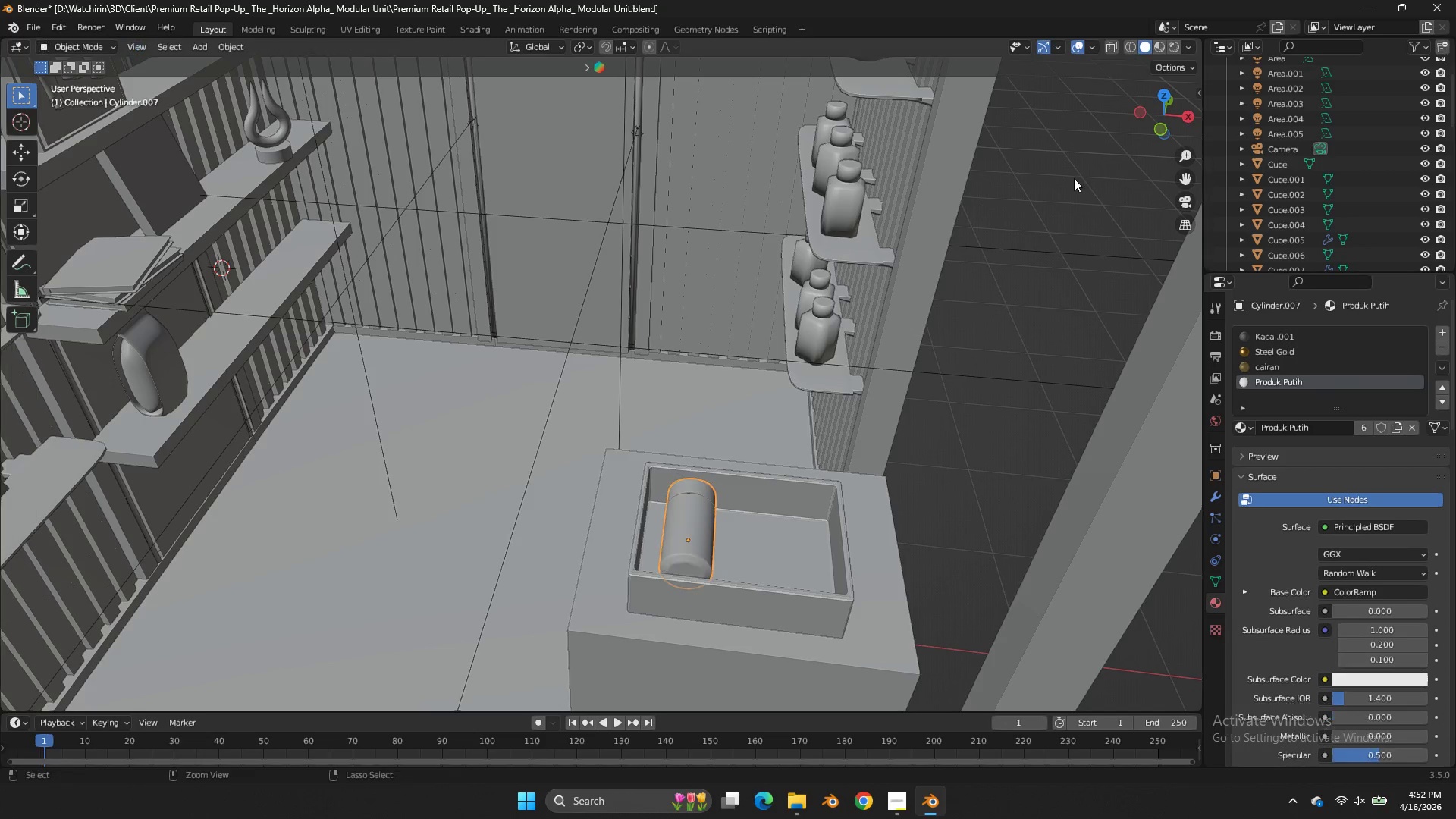 
key(Control+Z)
 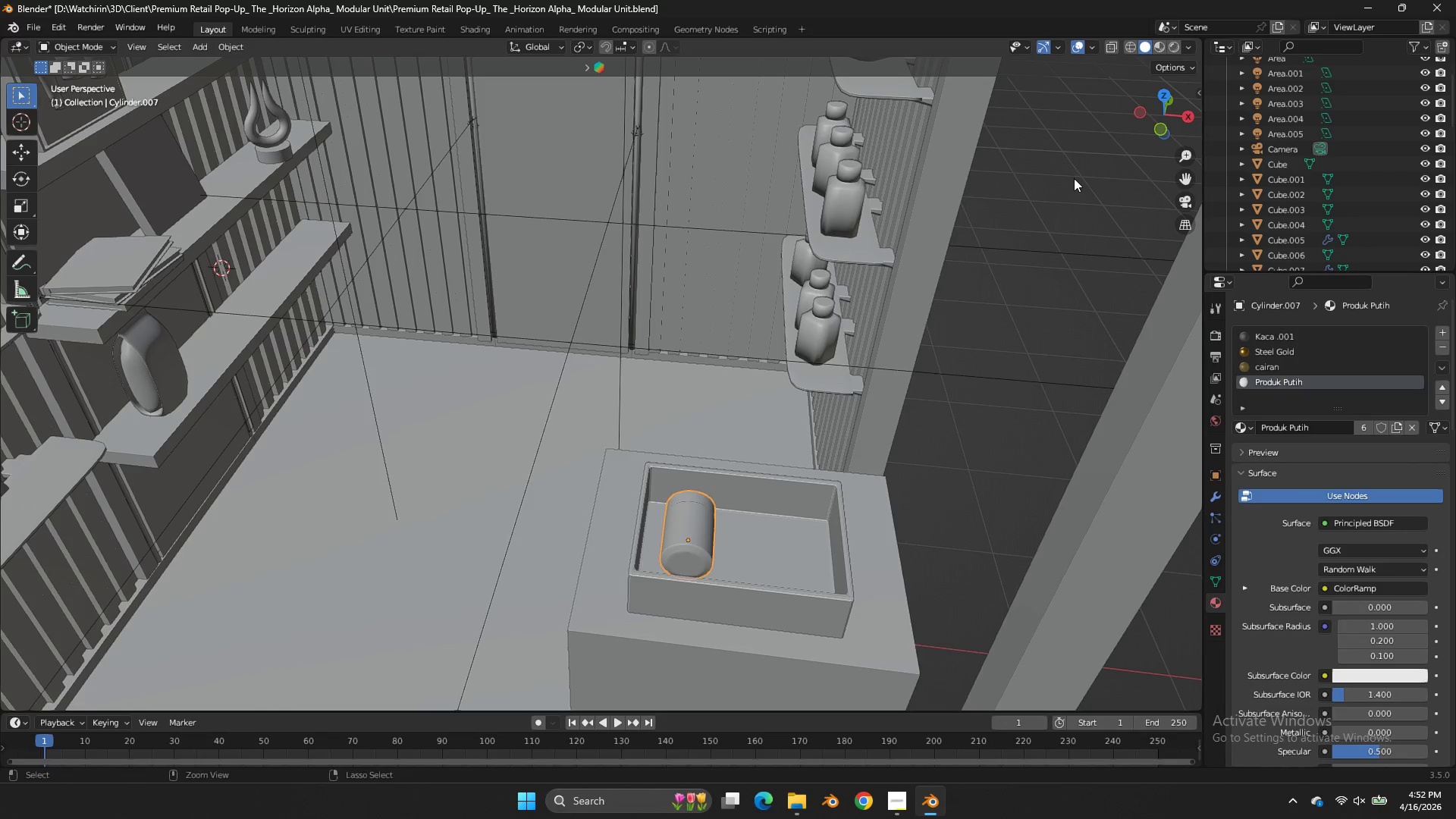 
key(Control+Z)
 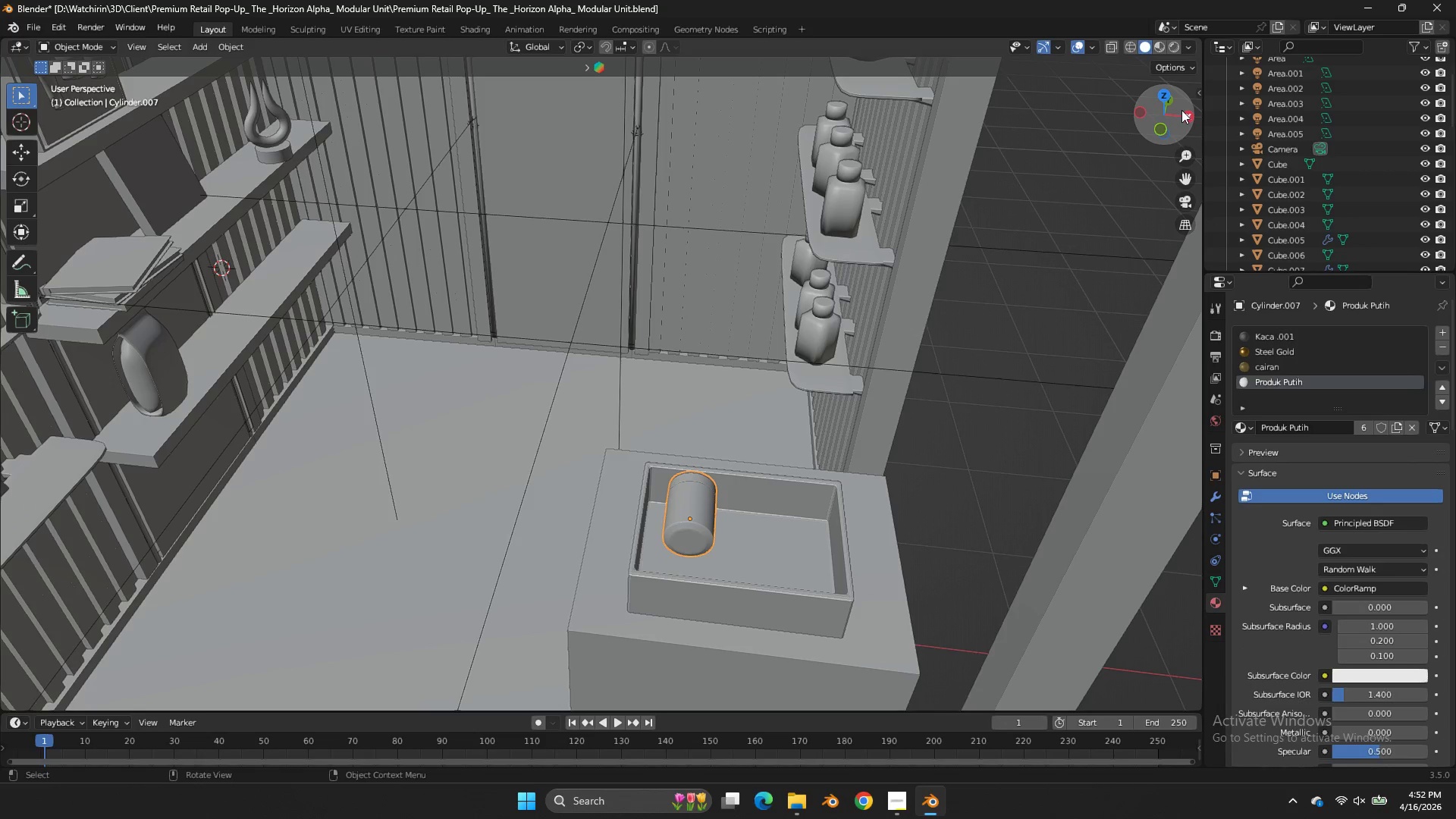 
left_click([1180, 117])
 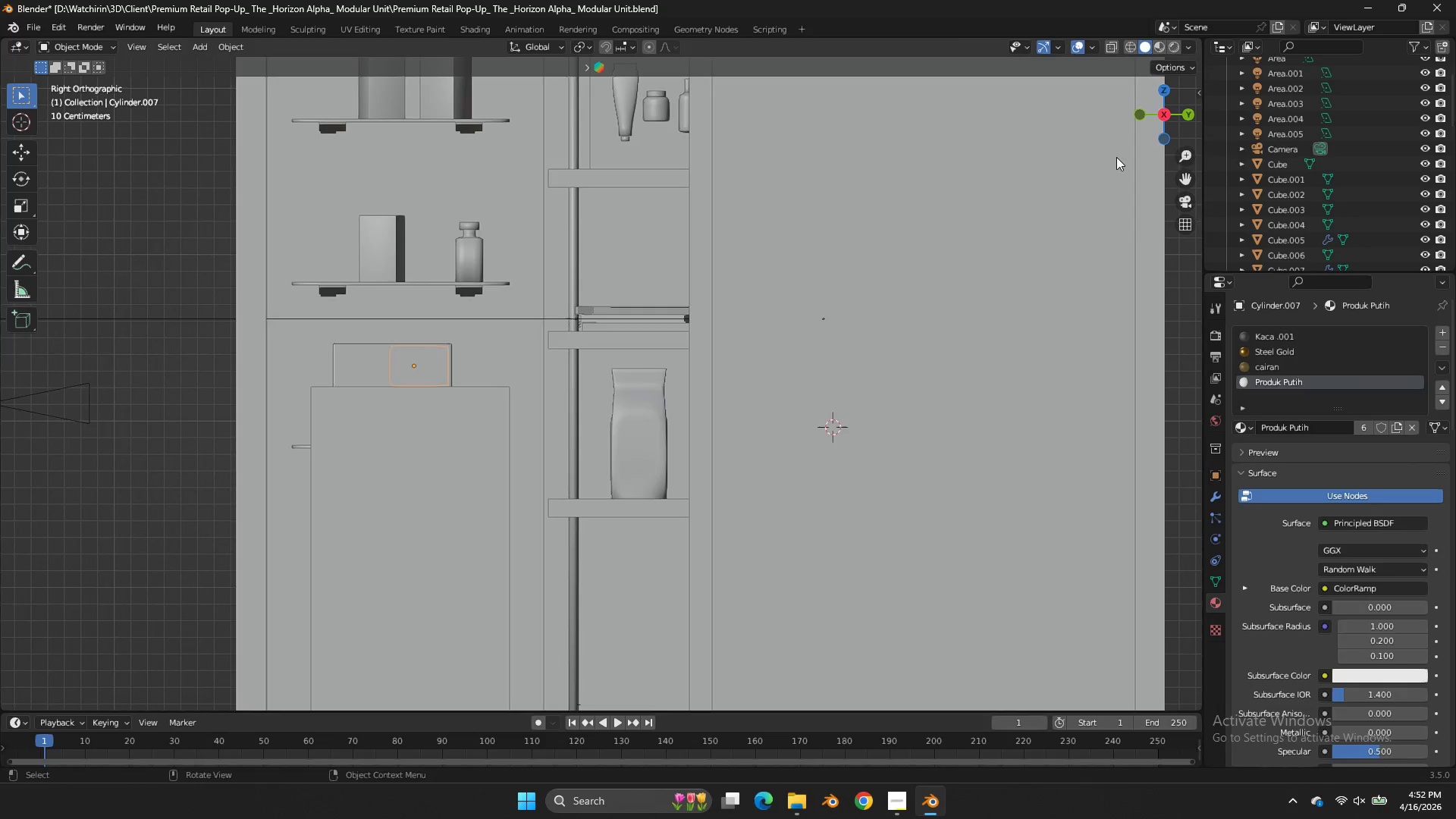 
type(zg)
 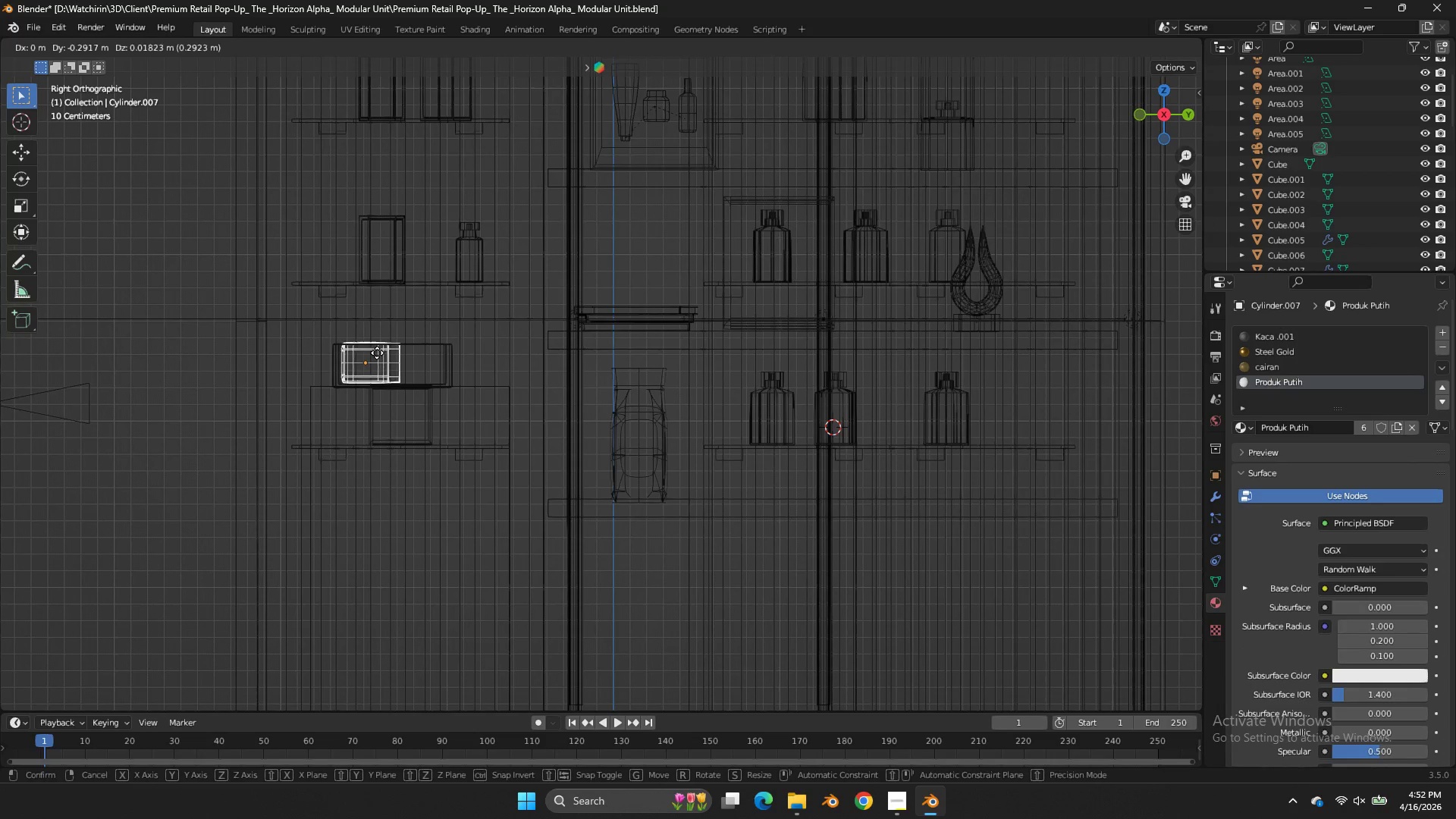 
hold_key(key=ShiftLeft, duration=0.36)
left_click([375, 352])
 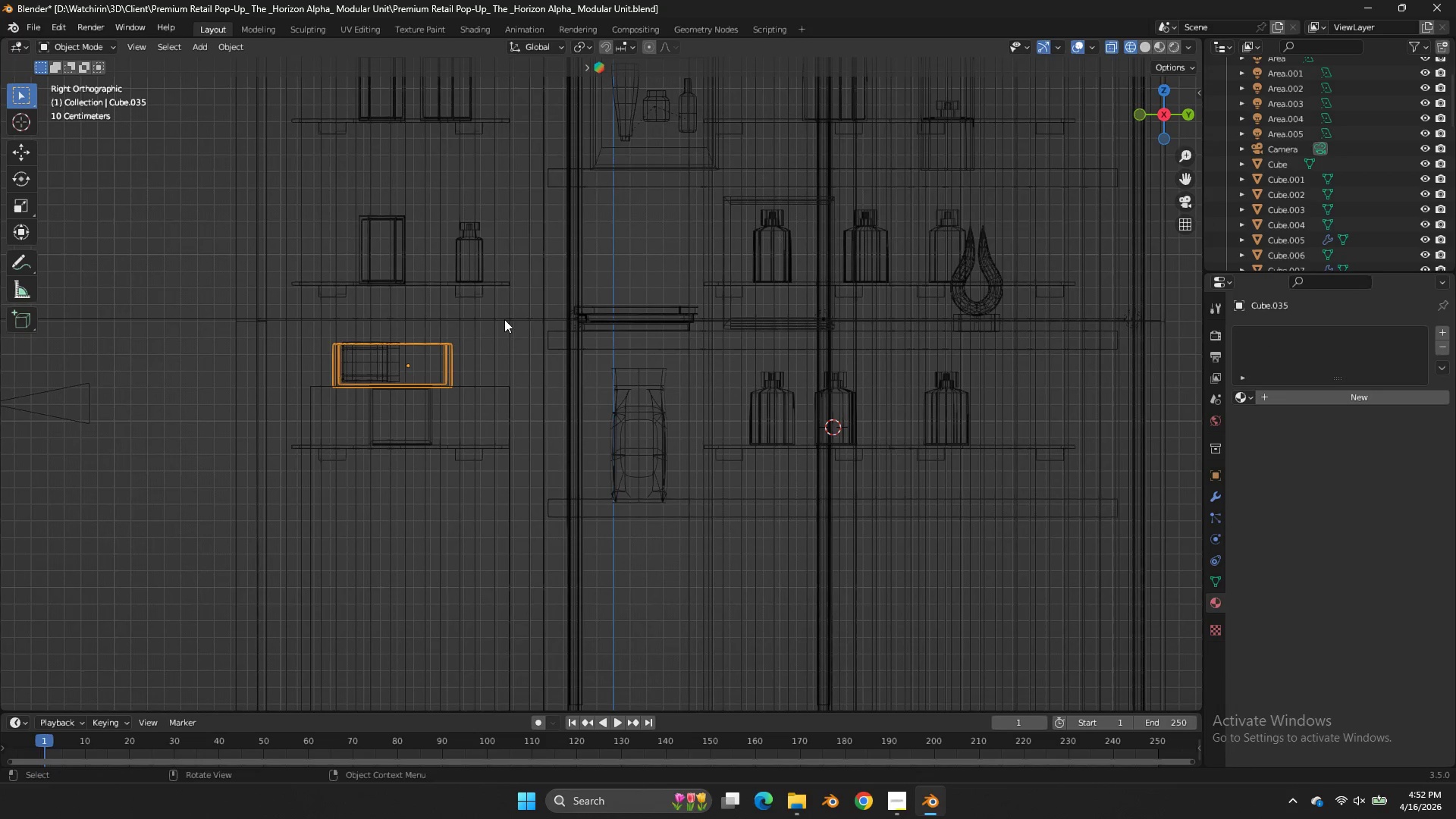 
key(Tab)
type(gy)
 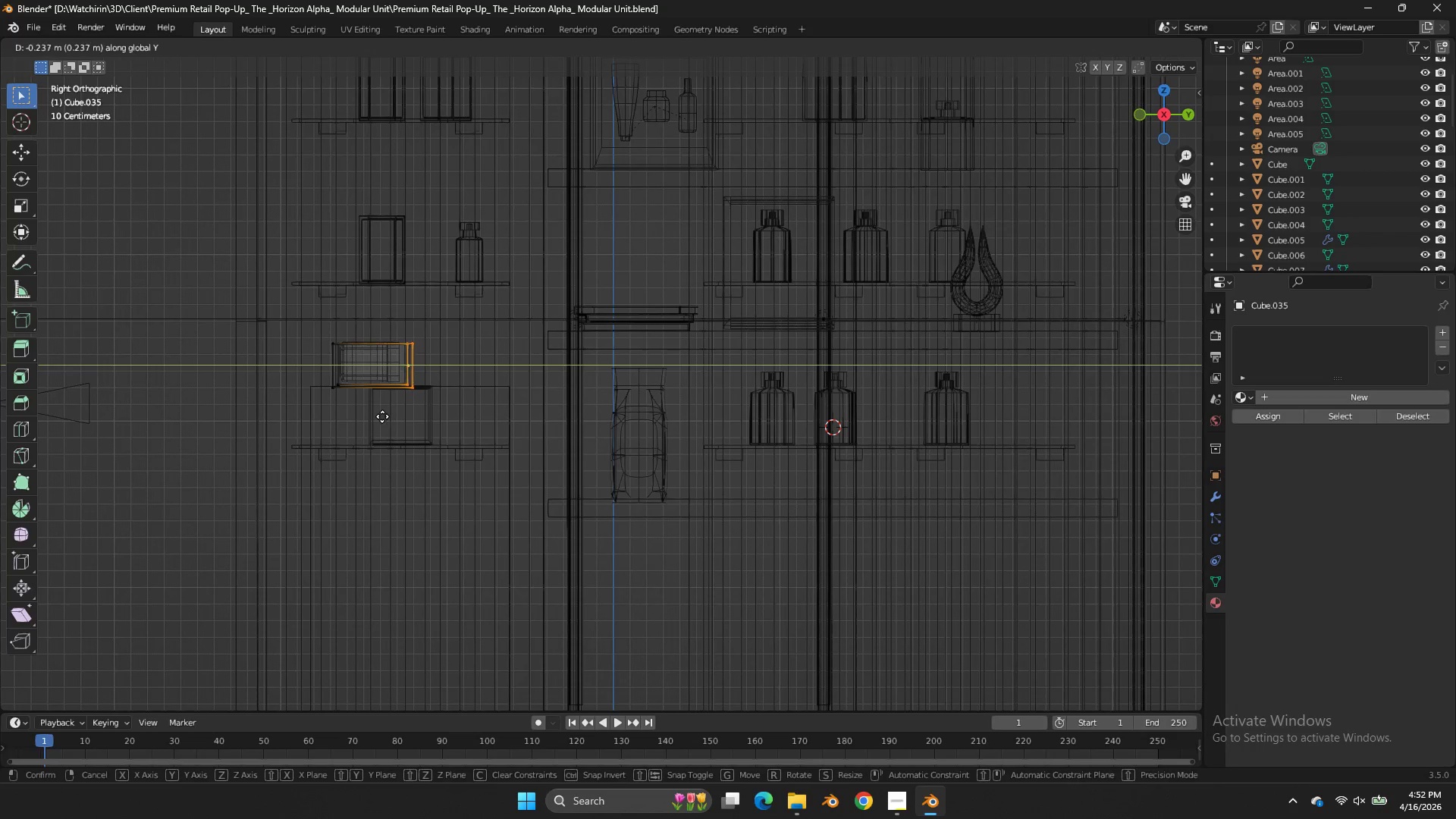 
left_click_drag(start_coordinate=[498, 319], to_coordinate=[423, 411])
 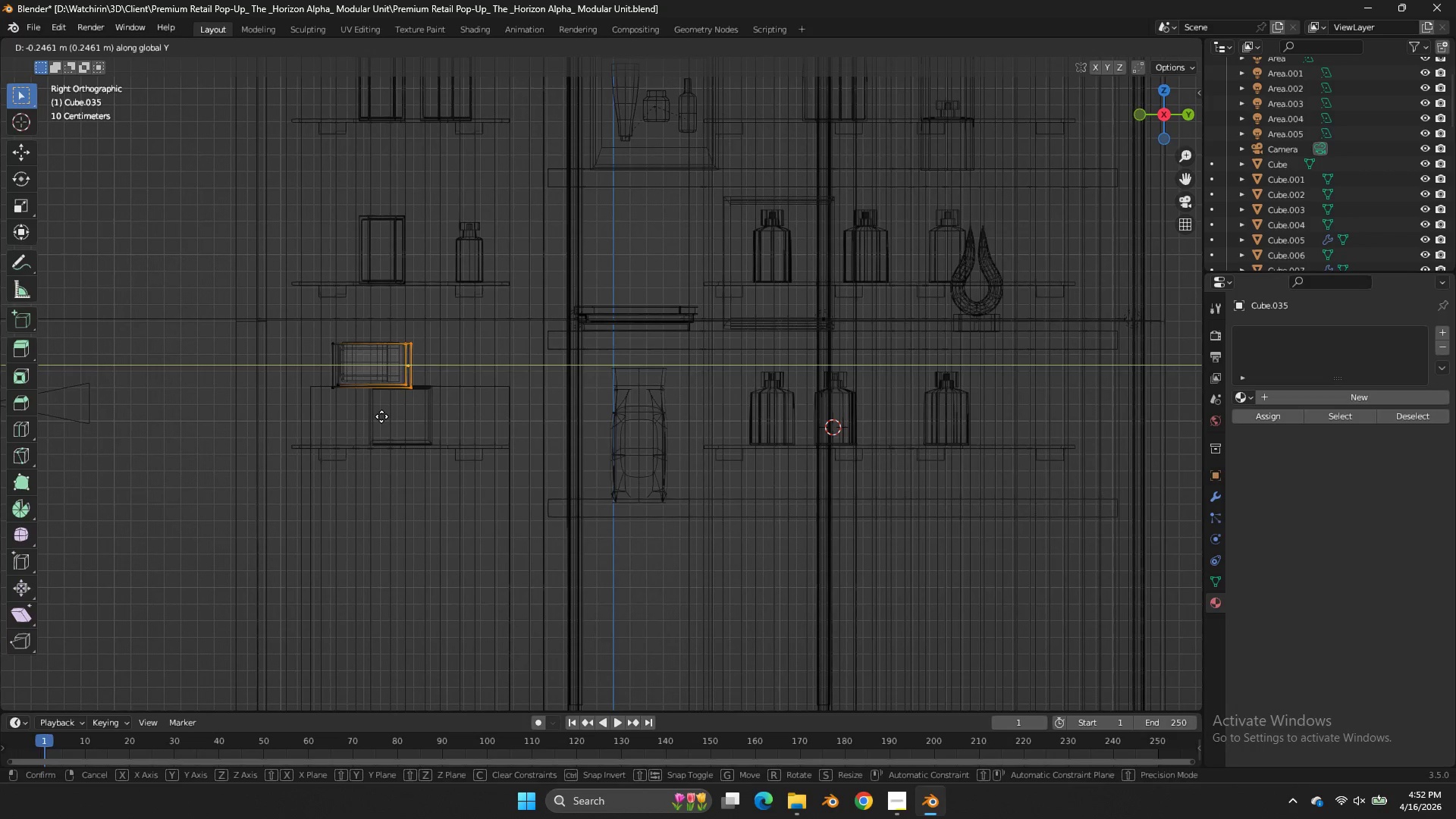 
left_click([378, 414])
 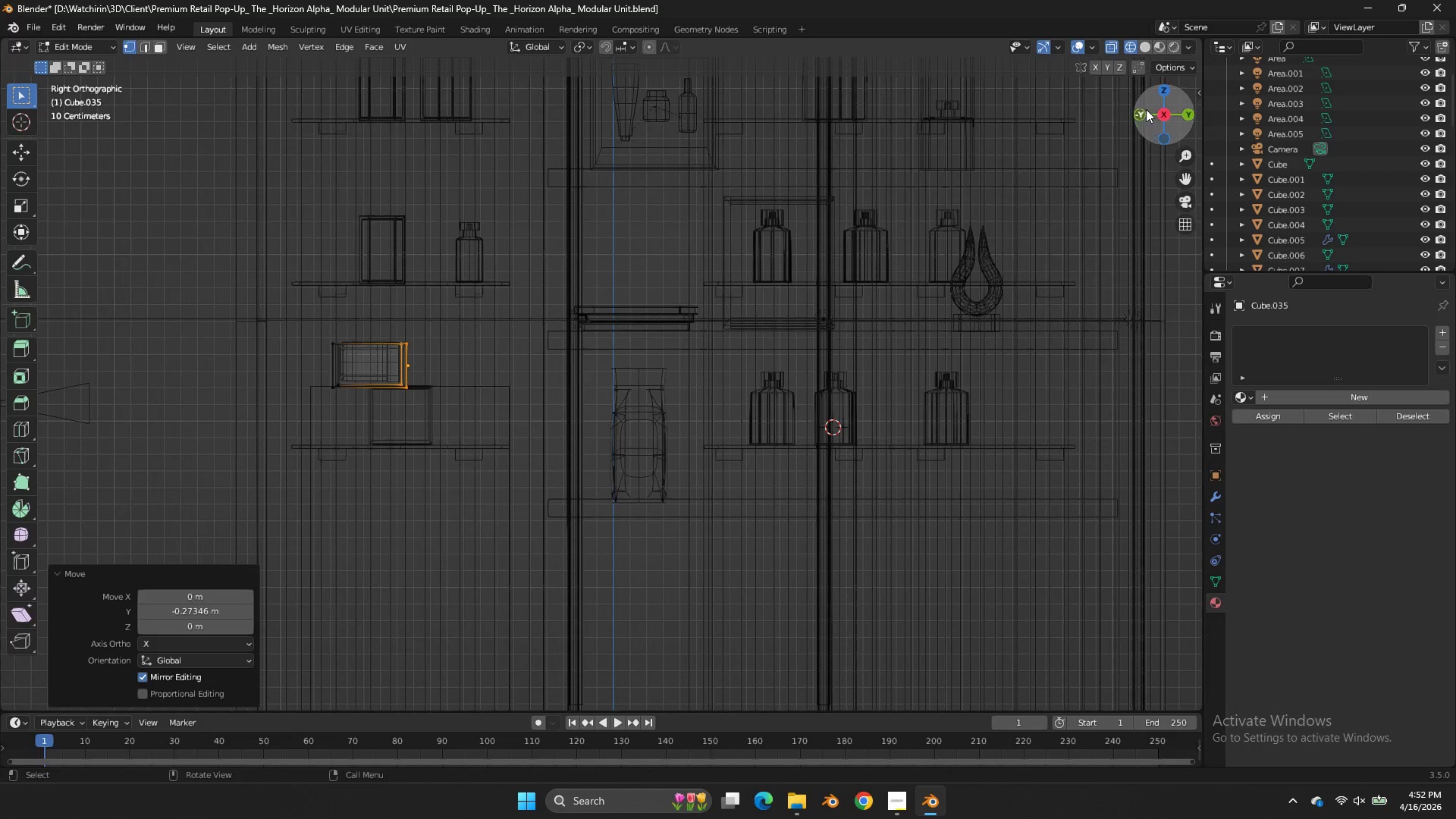 
left_click_drag(start_coordinate=[1150, 110], to_coordinate=[48, 180])
 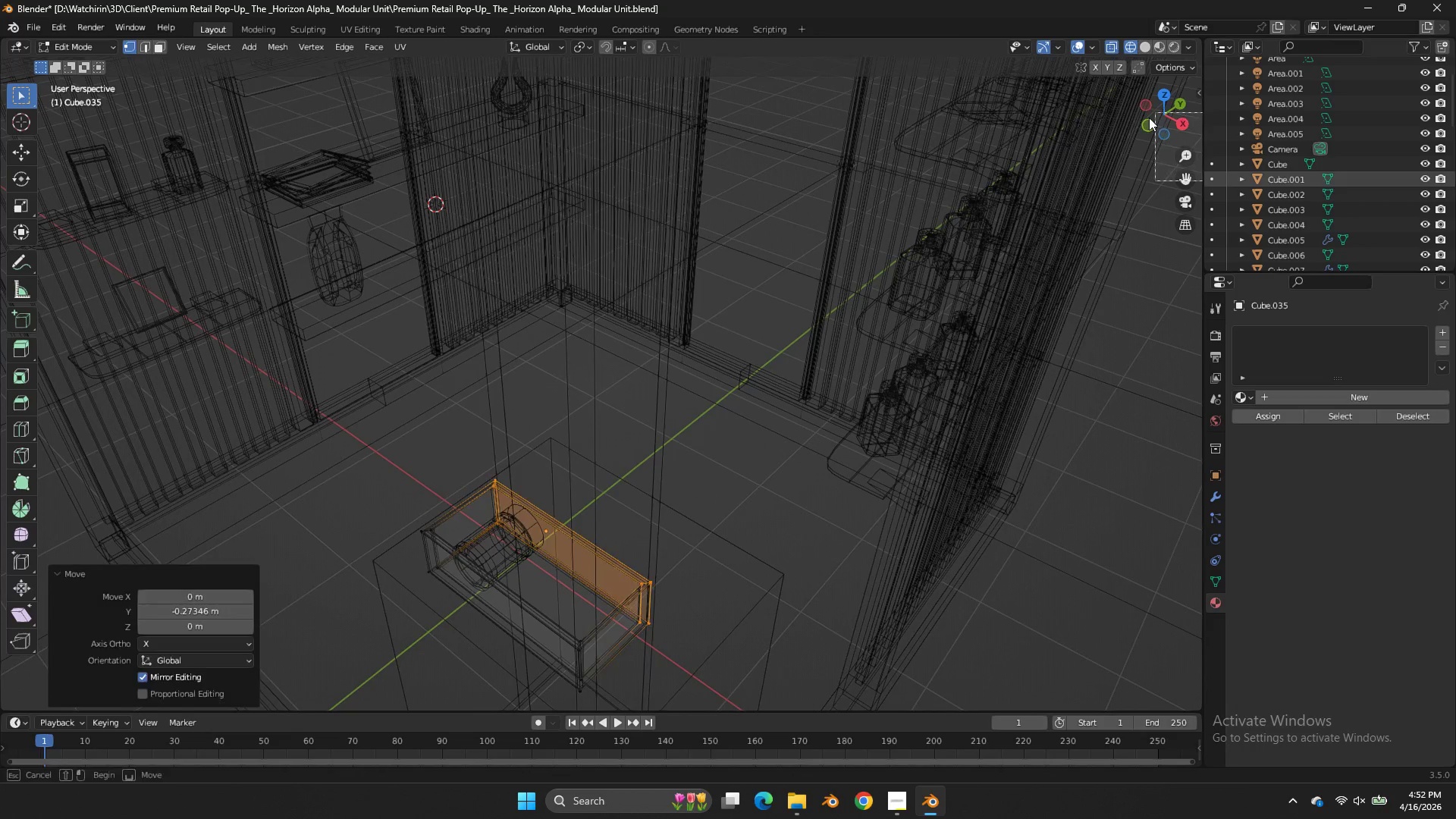 
left_click_drag(start_coordinate=[49, 180], to_coordinate=[1155, 112])
 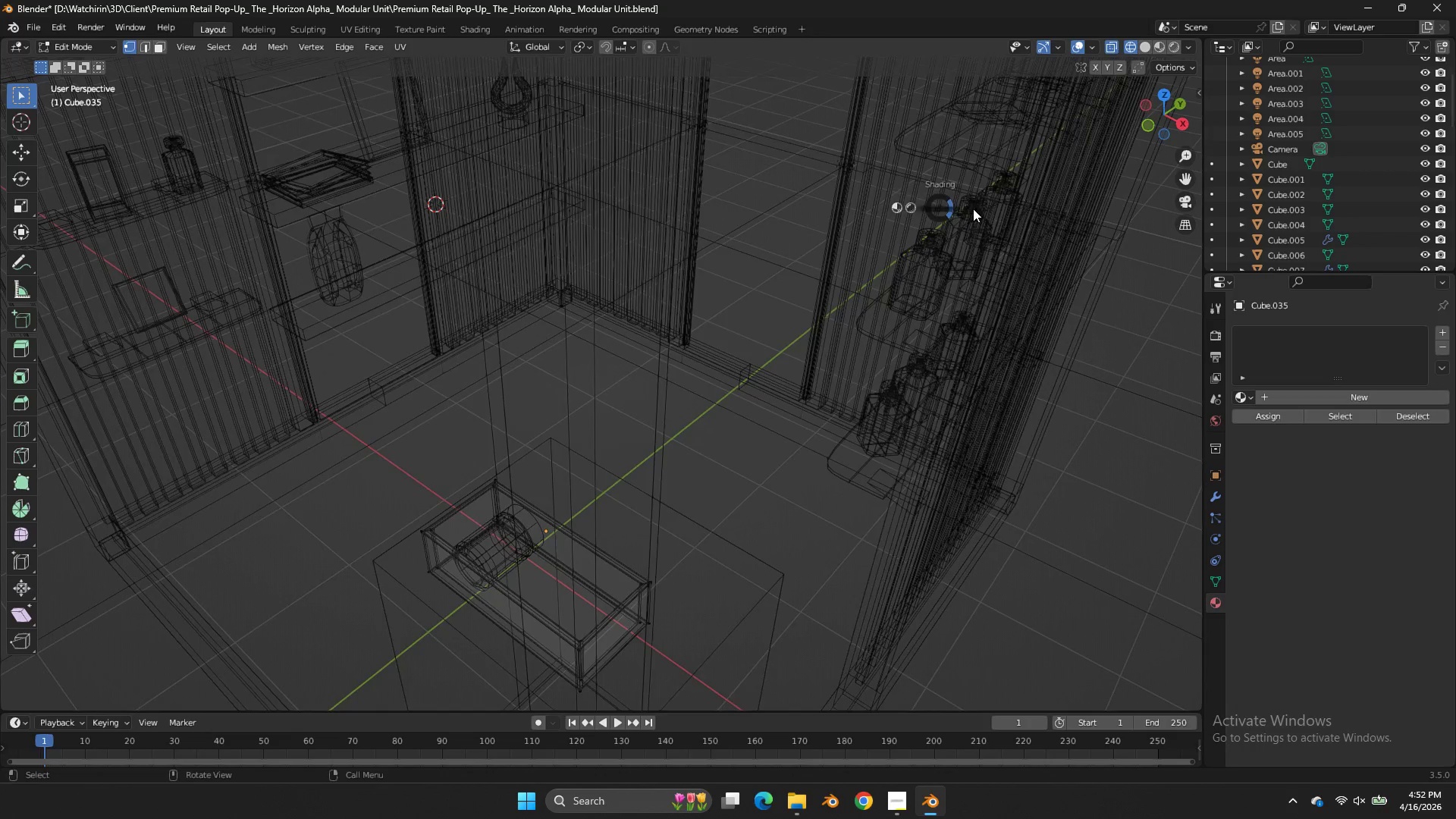 
key(Z)
 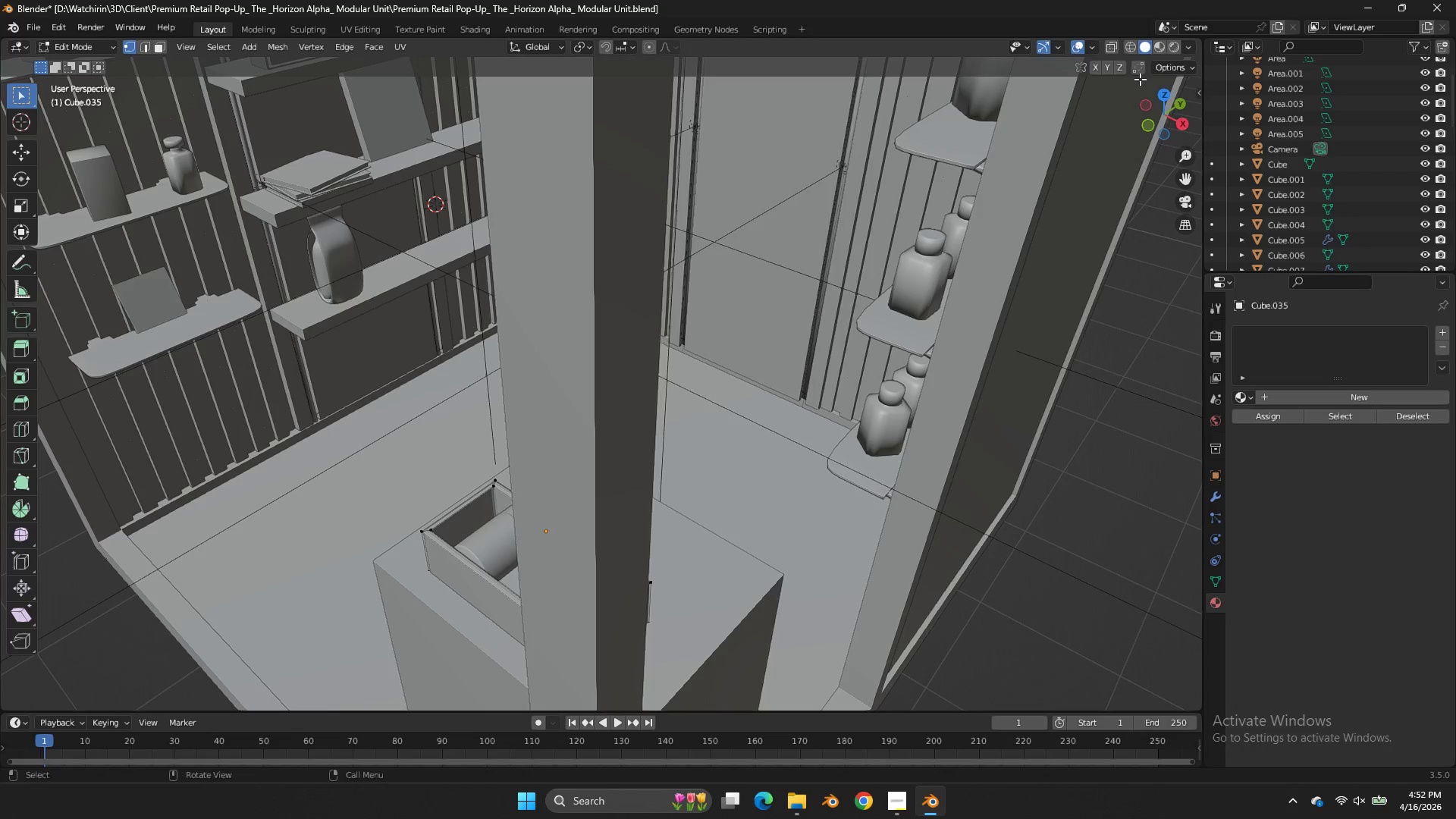 
left_click_drag(start_coordinate=[1145, 124], to_coordinate=[9, 148])
 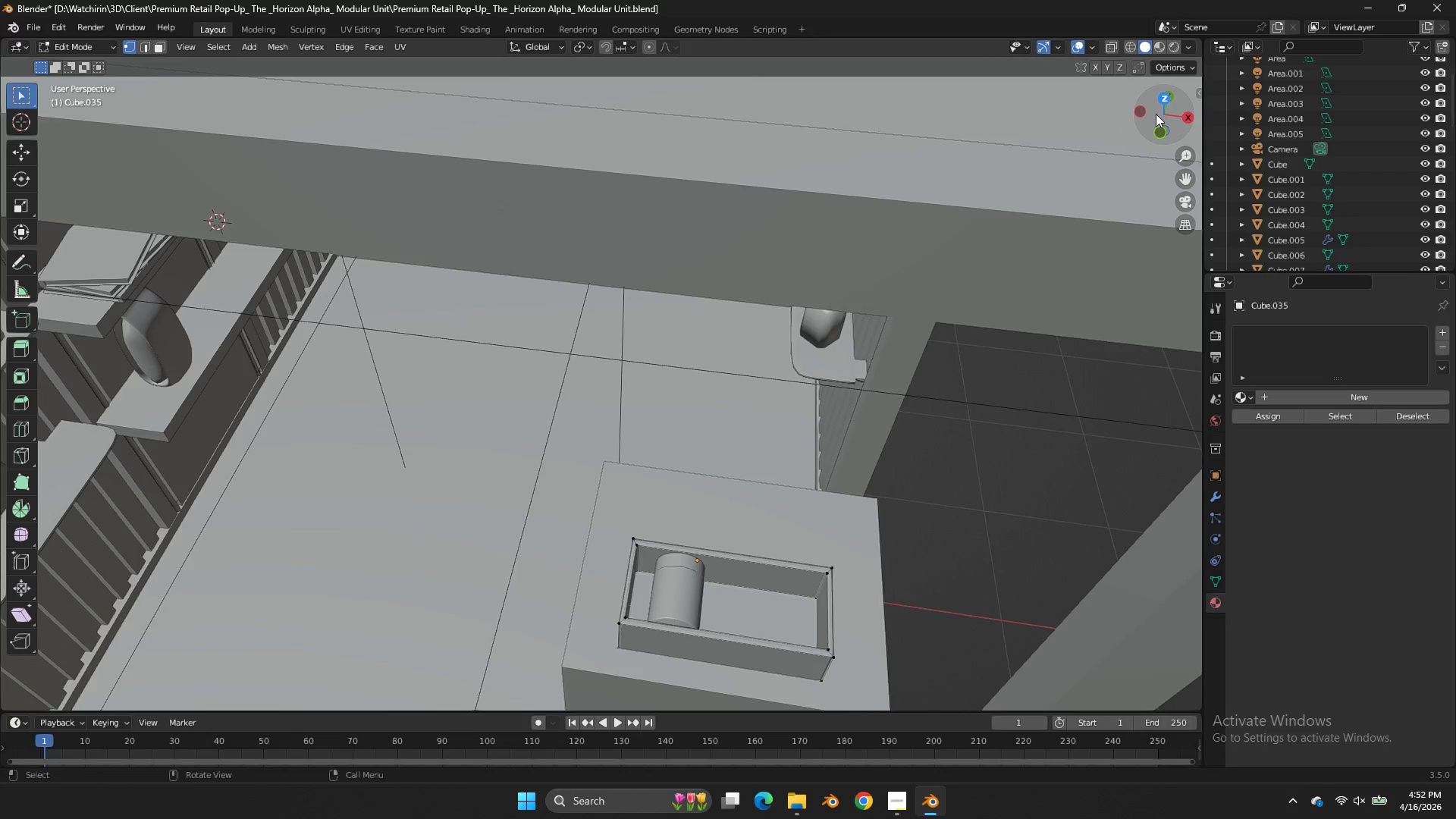 
left_click_drag(start_coordinate=[1157, 110], to_coordinate=[1159, 104])
 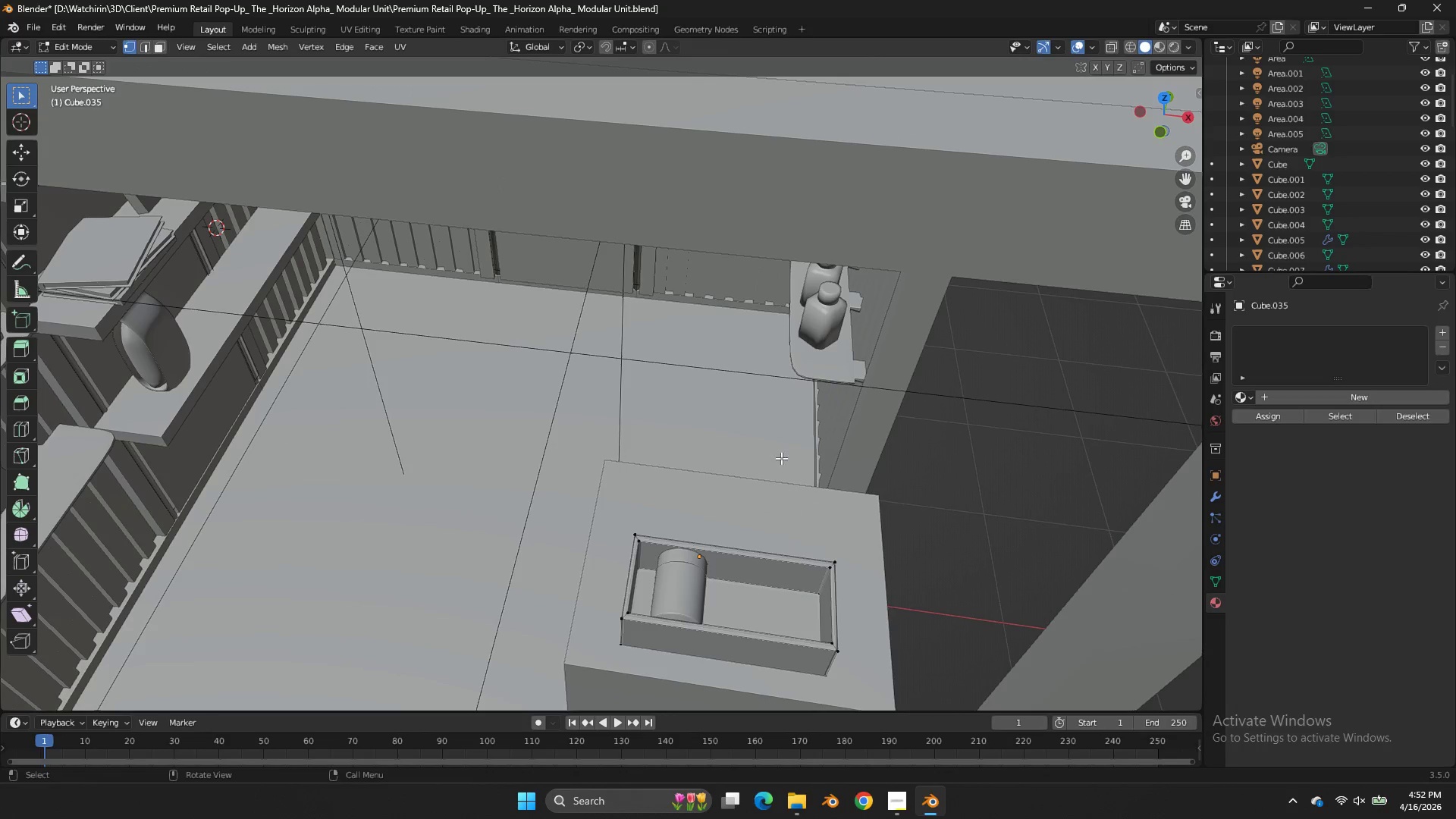 
key(Tab)
 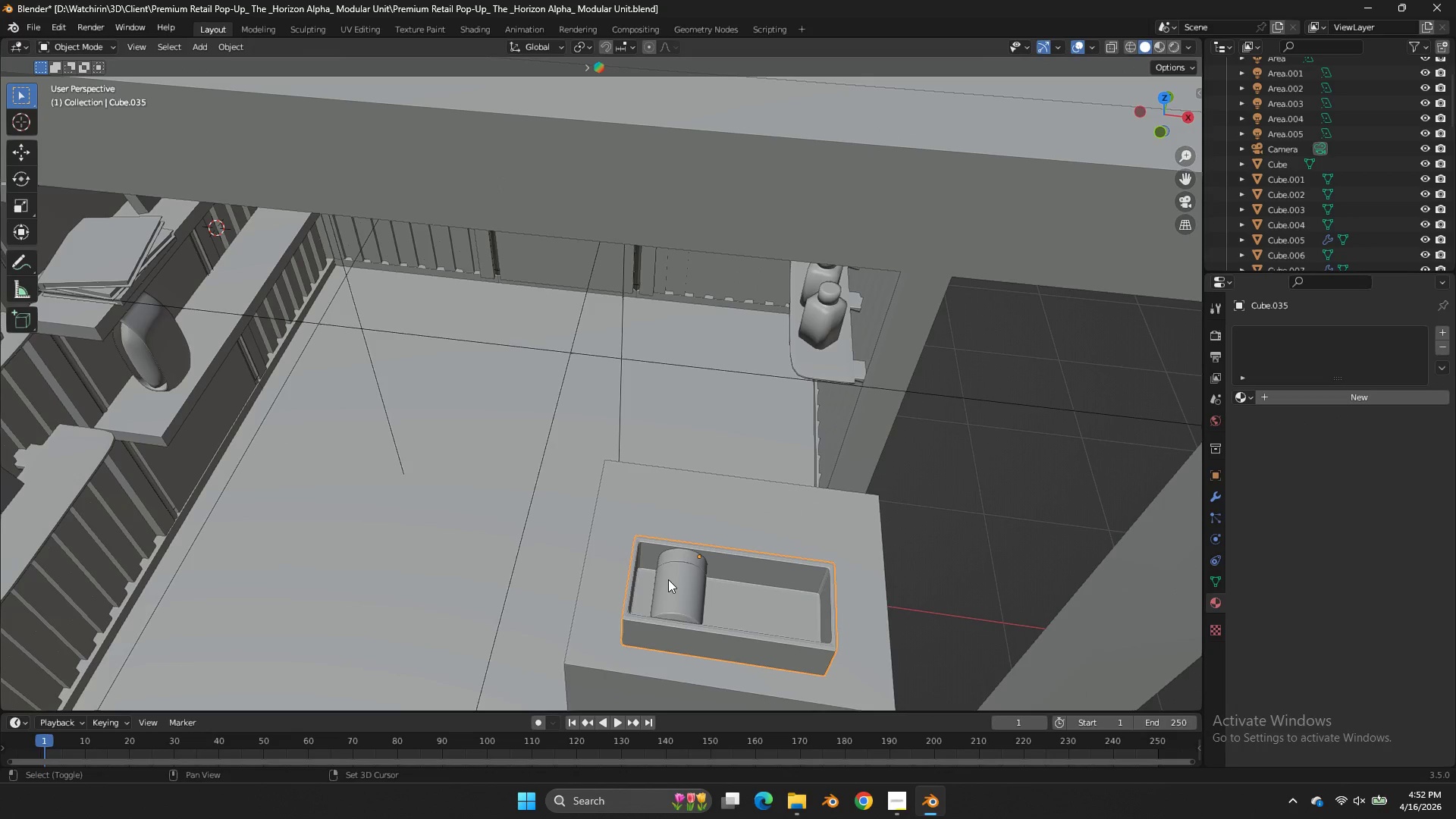 
hold_key(key=ShiftLeft, duration=0.53)
left_click([668, 579])
 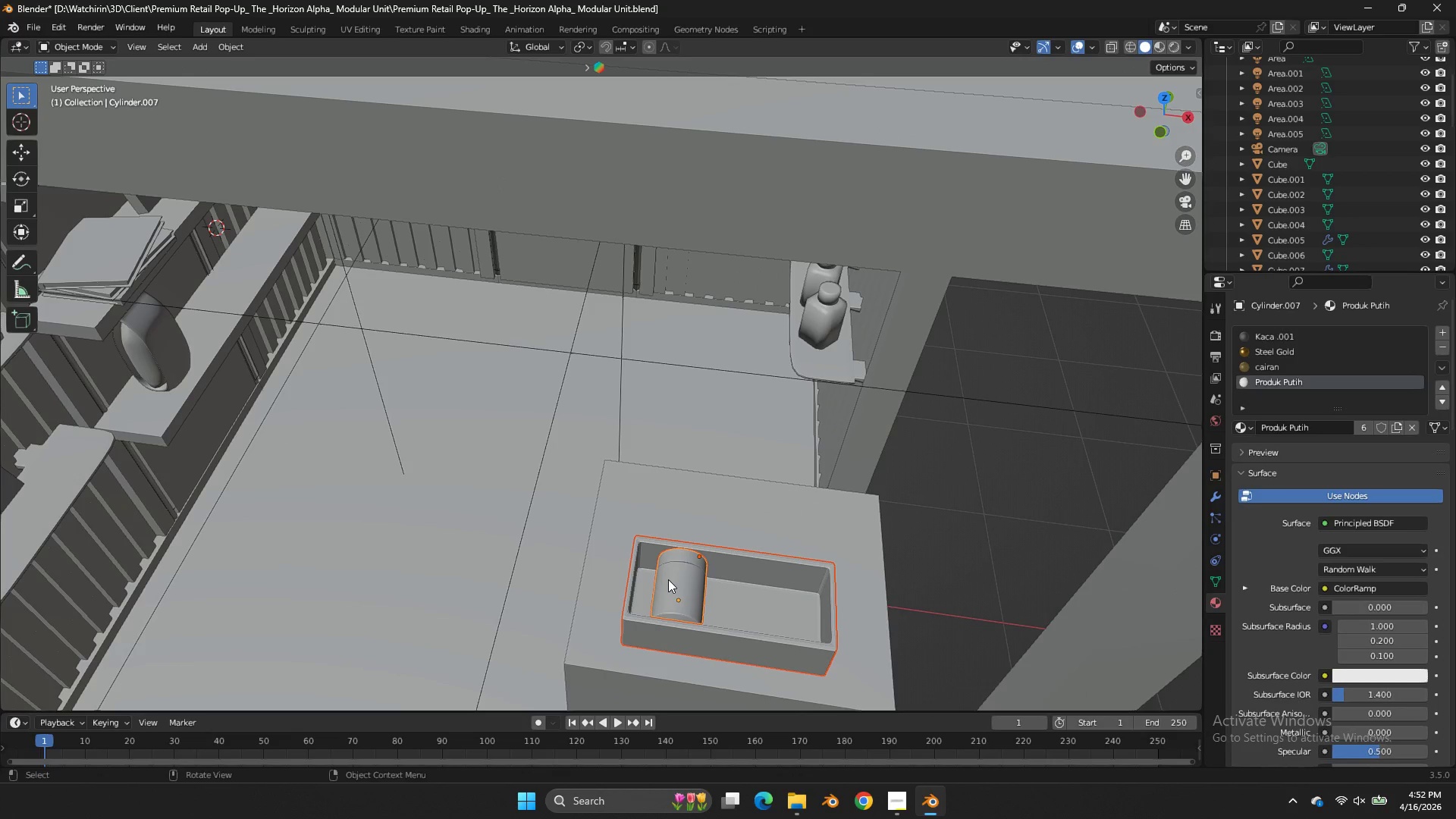 
key(NumpadDivide)
 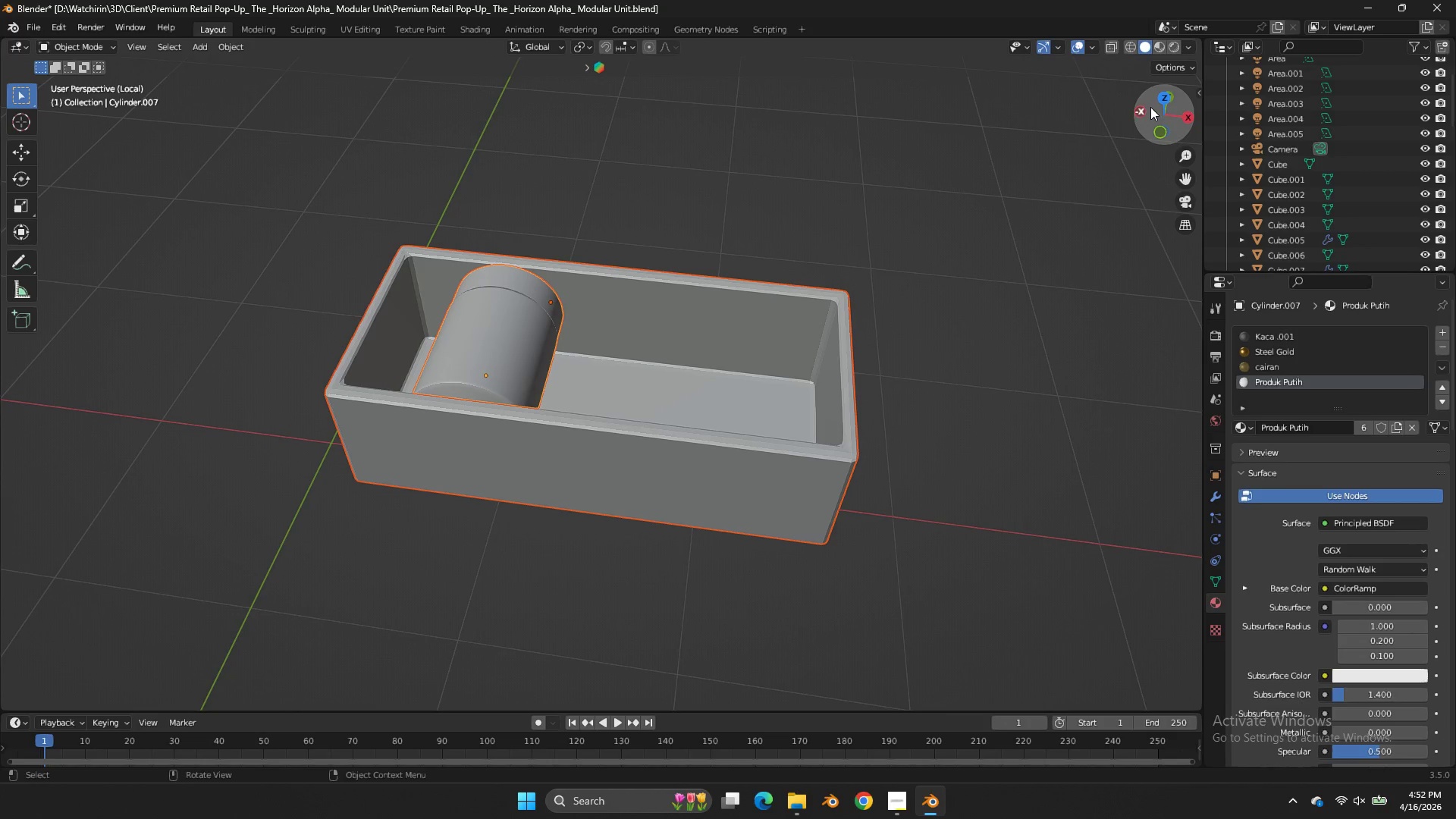 
double_click([1161, 97])
 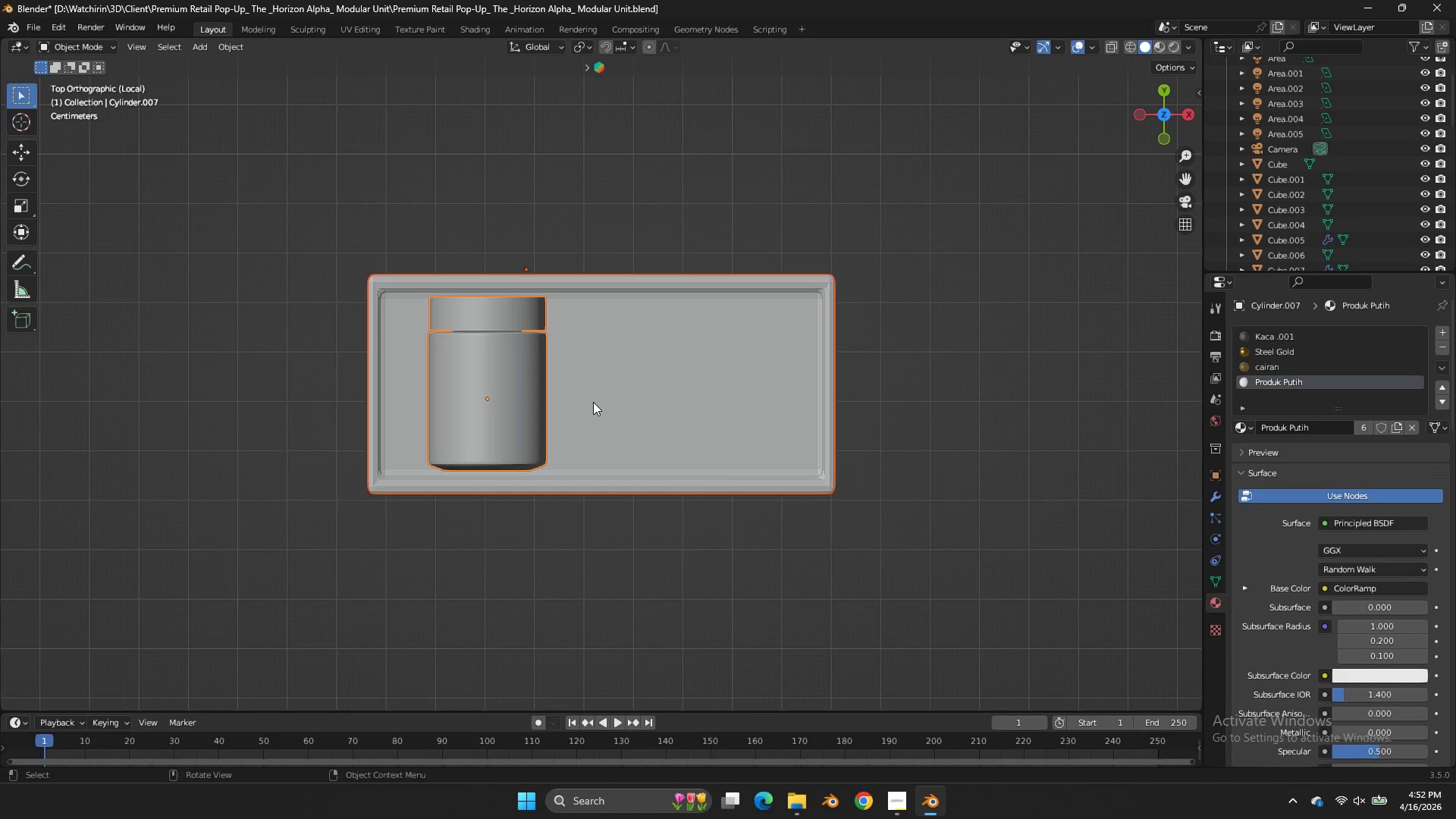 
left_click([516, 367])
 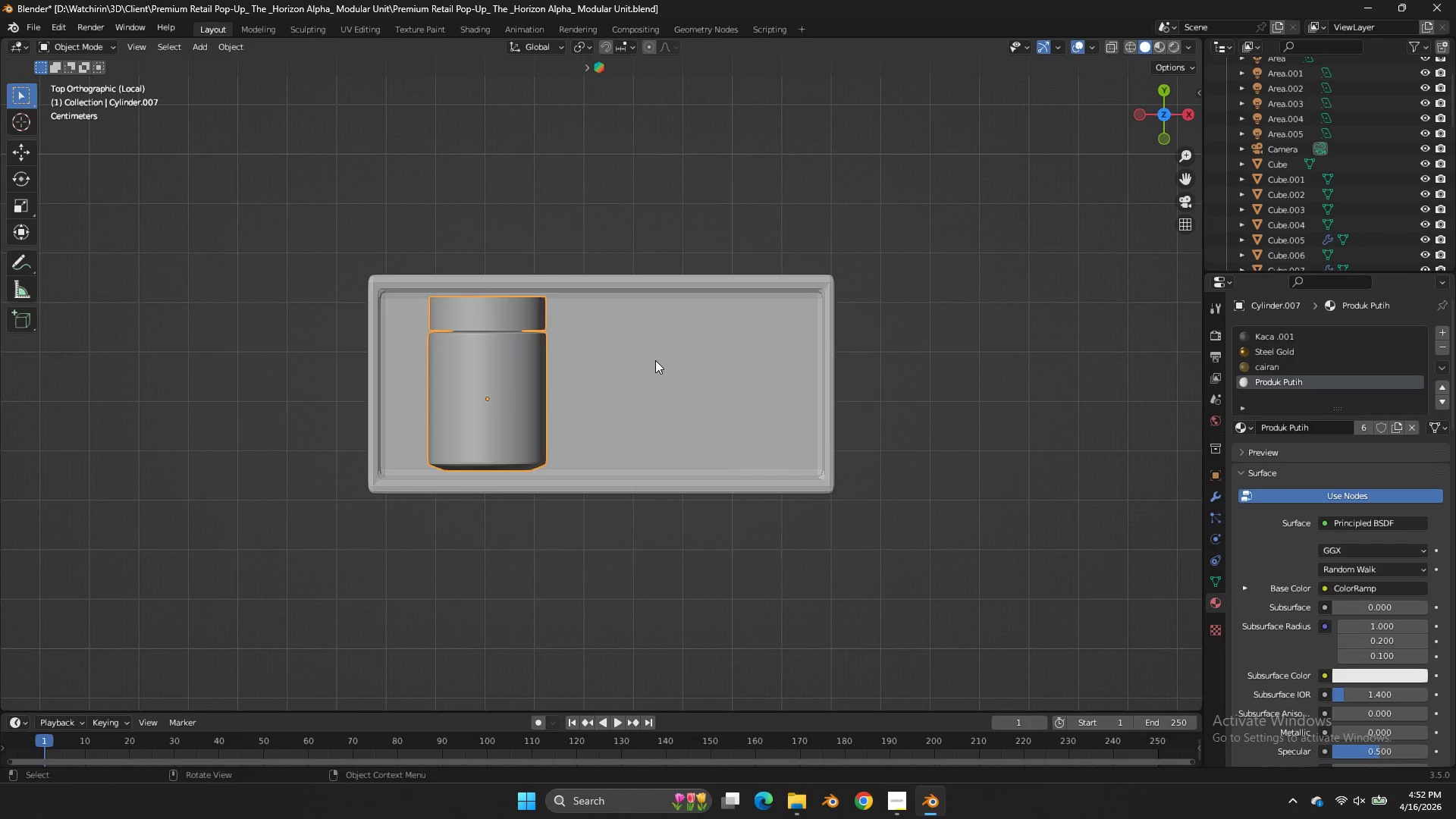 
type(gx)
 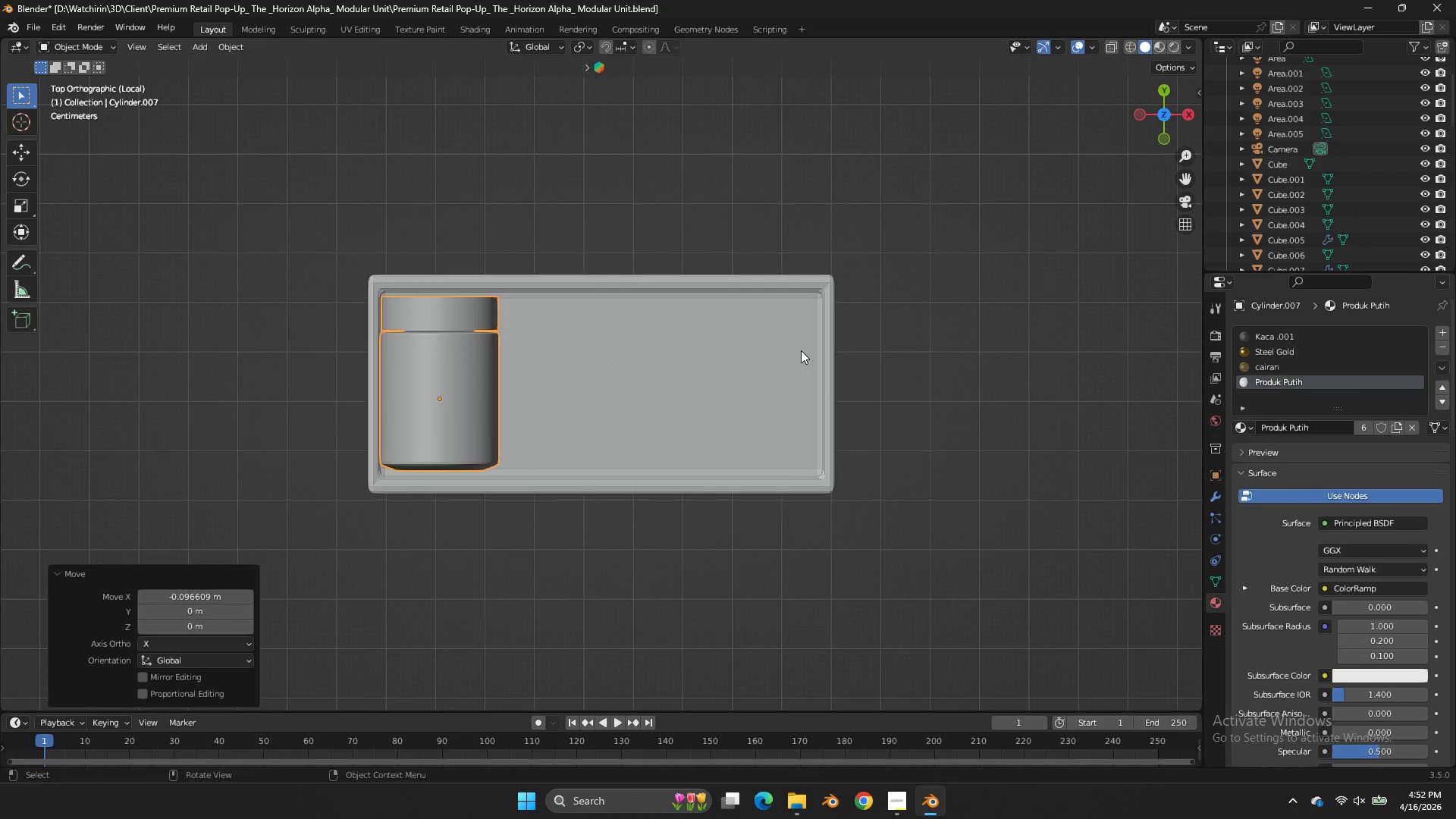 
double_click([858, 344])
 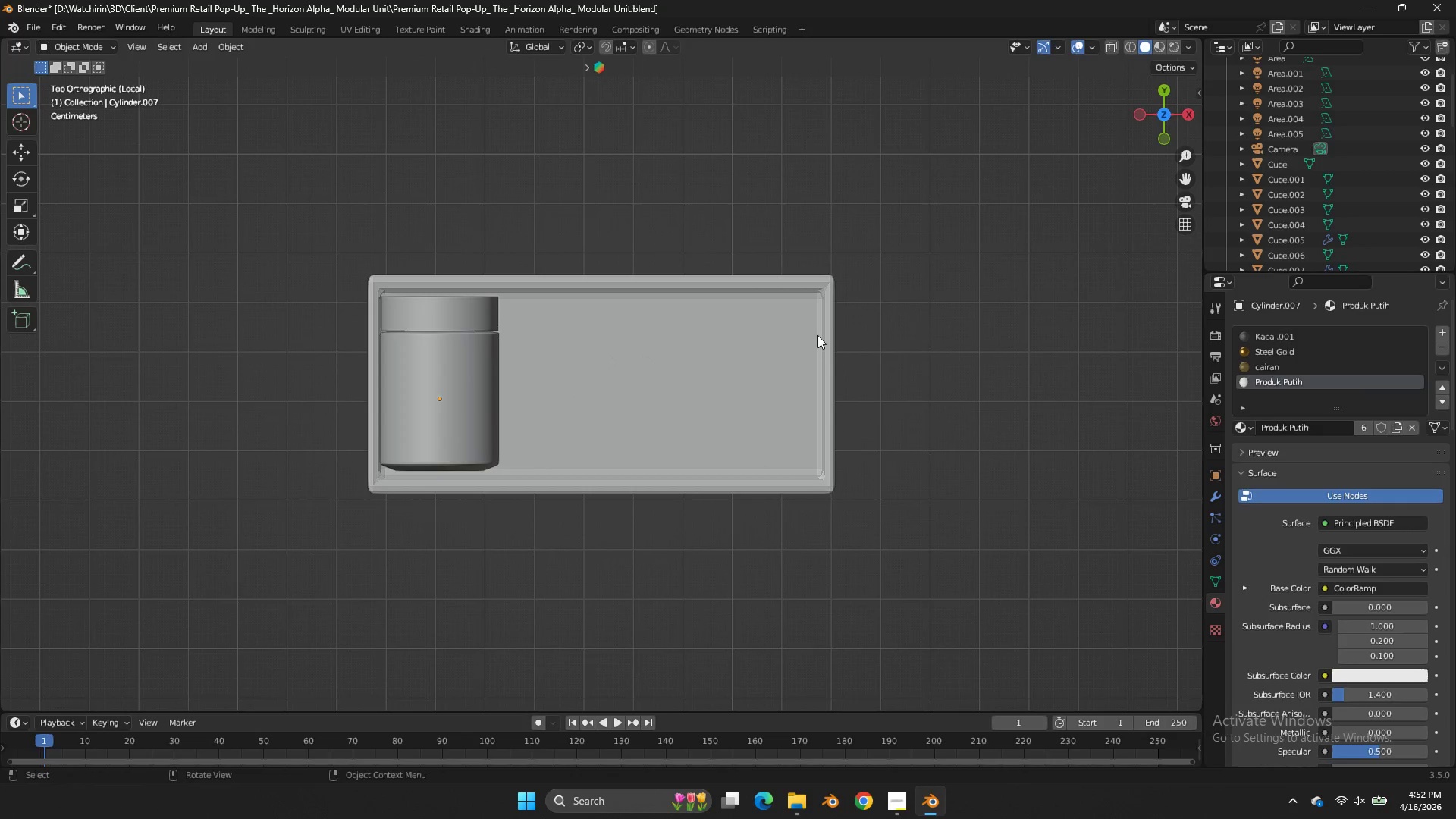 
triple_click([817, 335])
 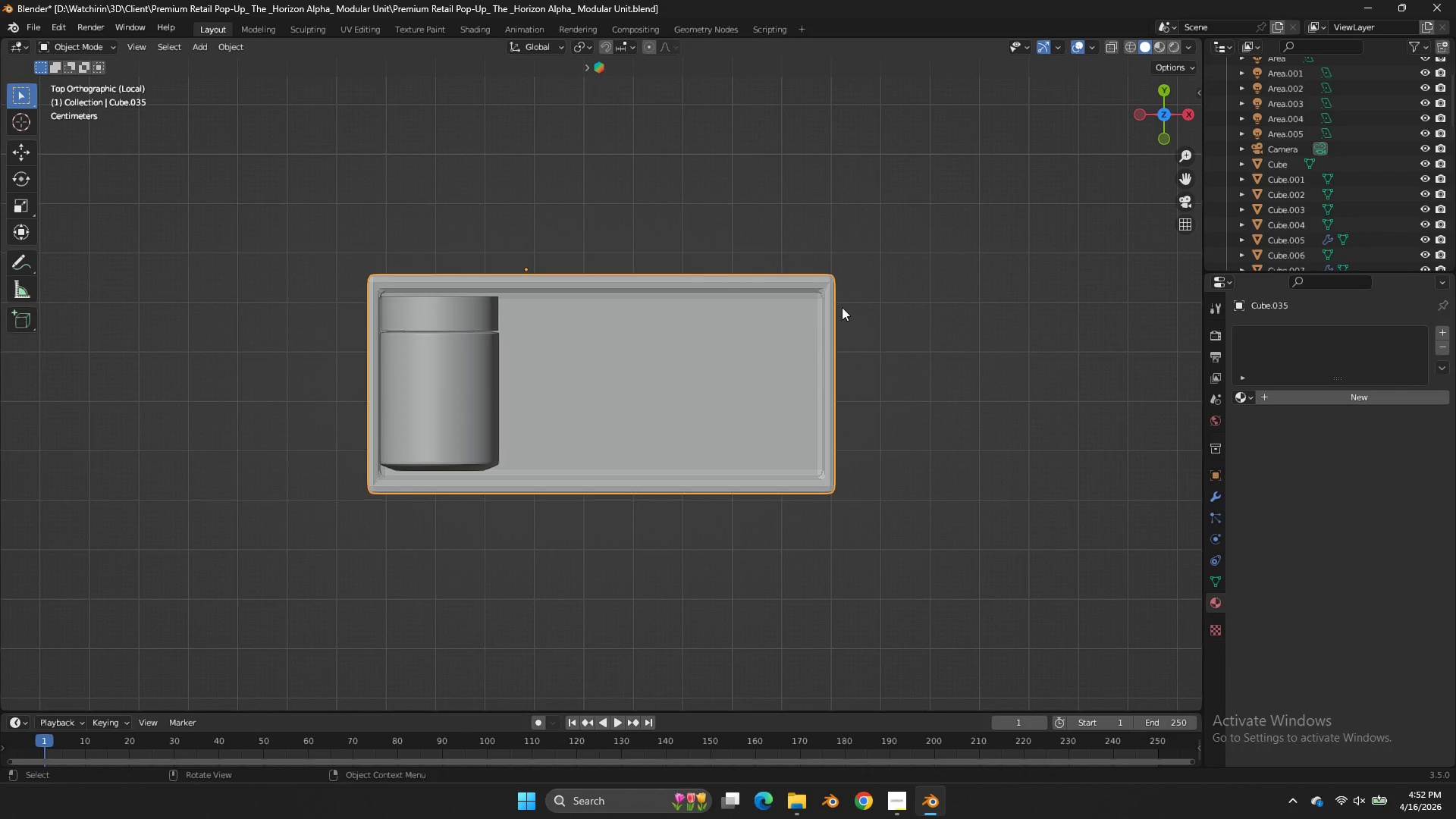 
key(Tab)
type(zgx)
 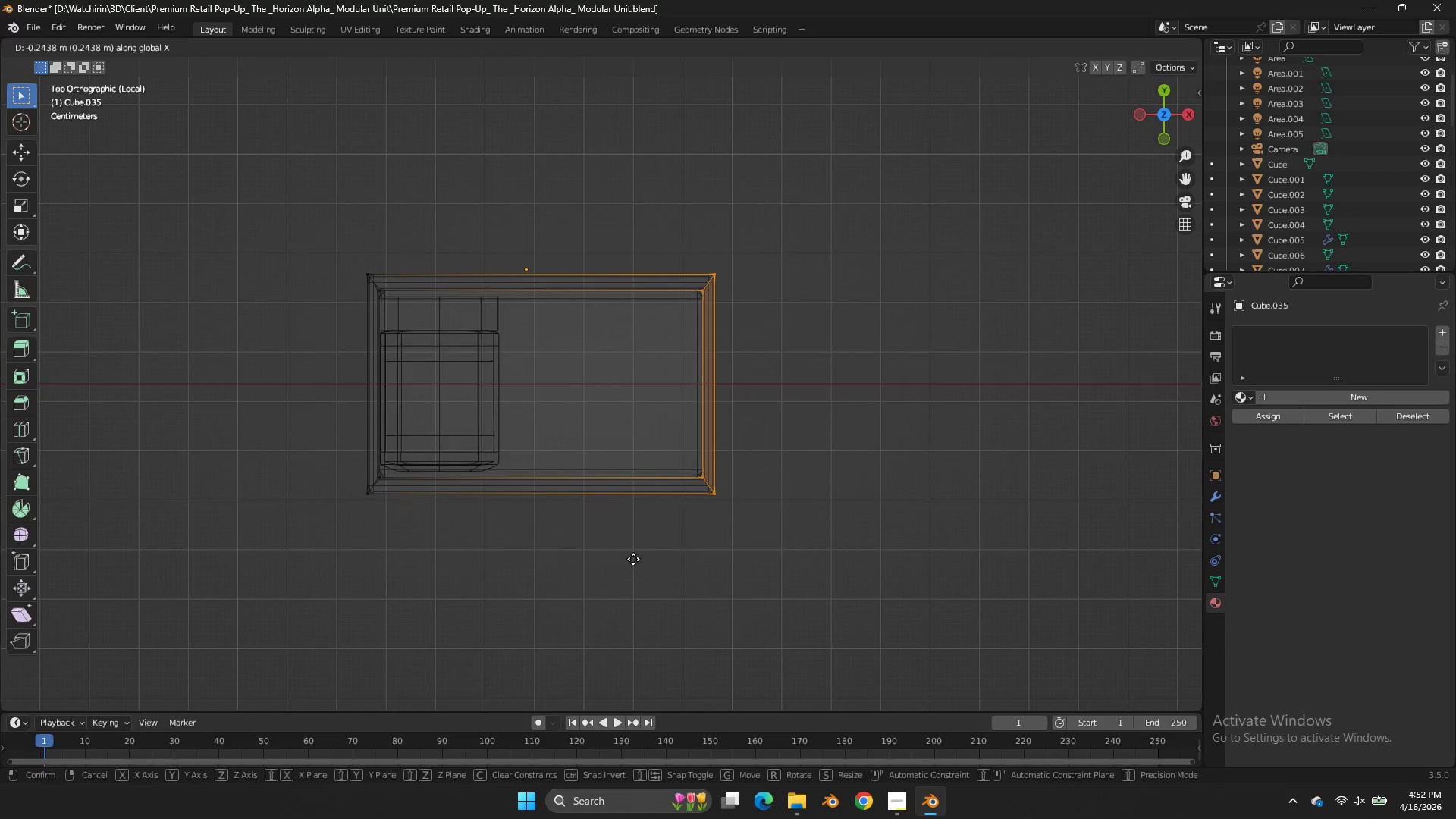 
left_click_drag(start_coordinate=[1051, 201], to_coordinate=[754, 570])
 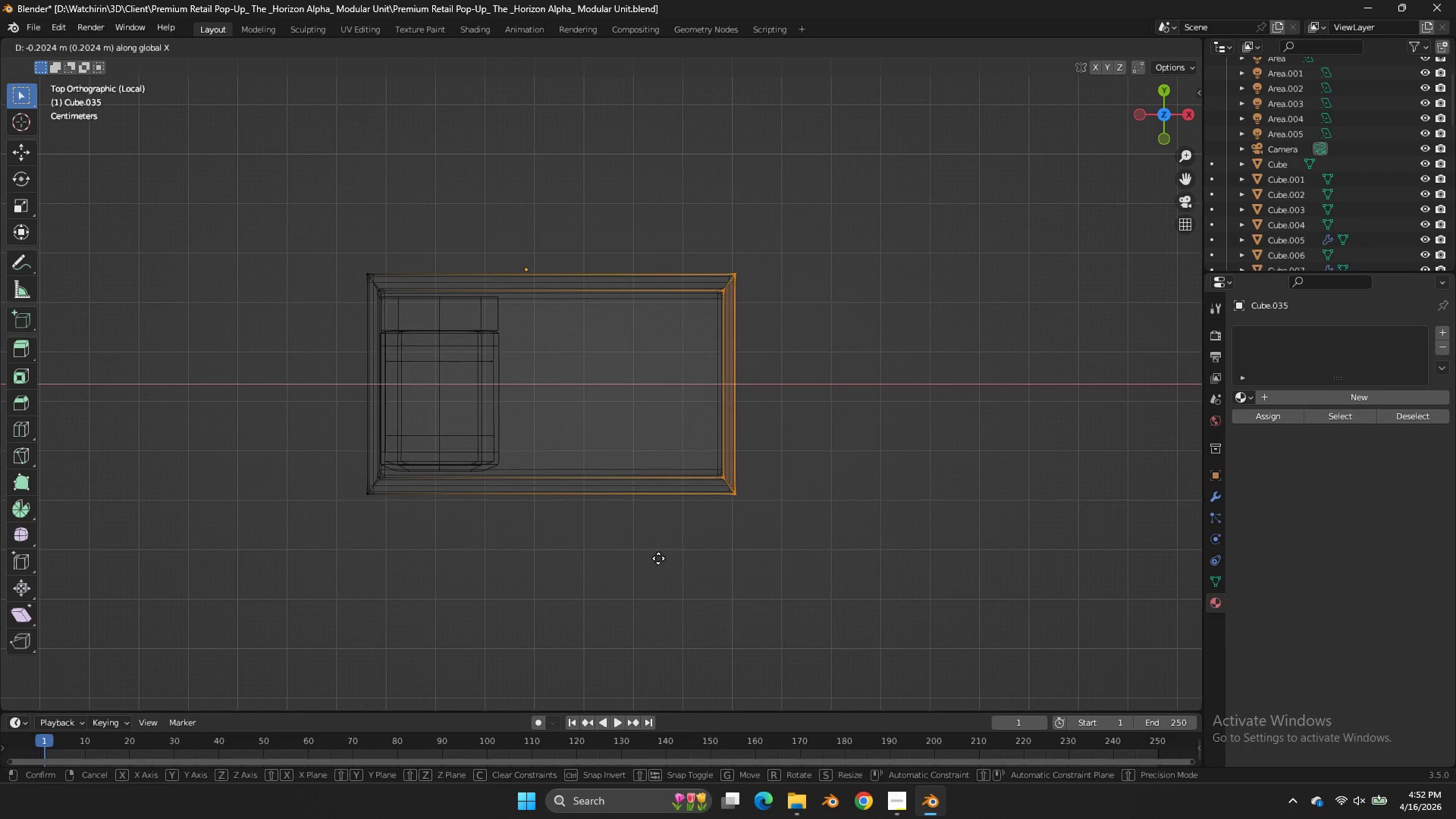 
left_click([672, 558])
 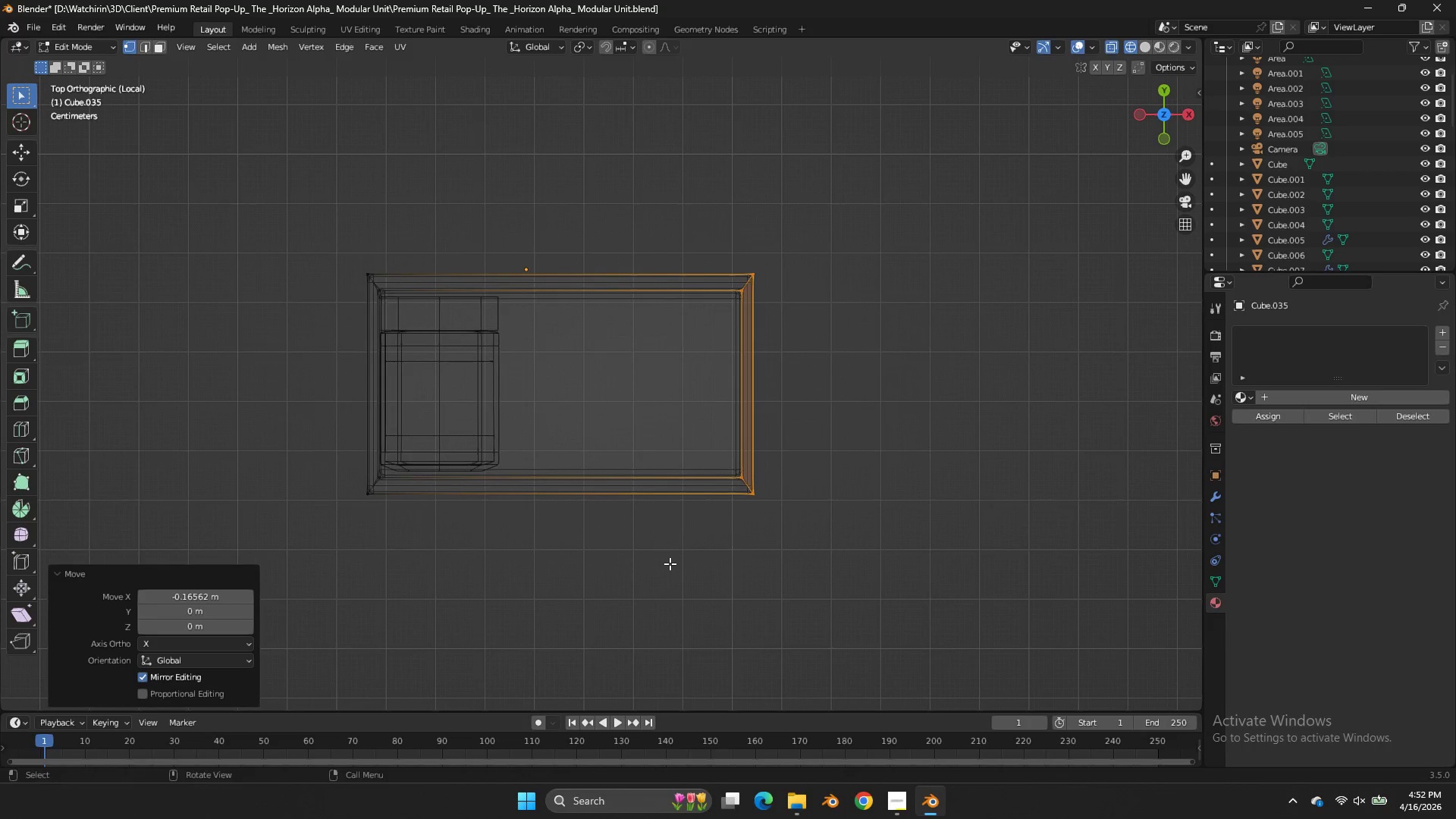 
key(Control+S)
 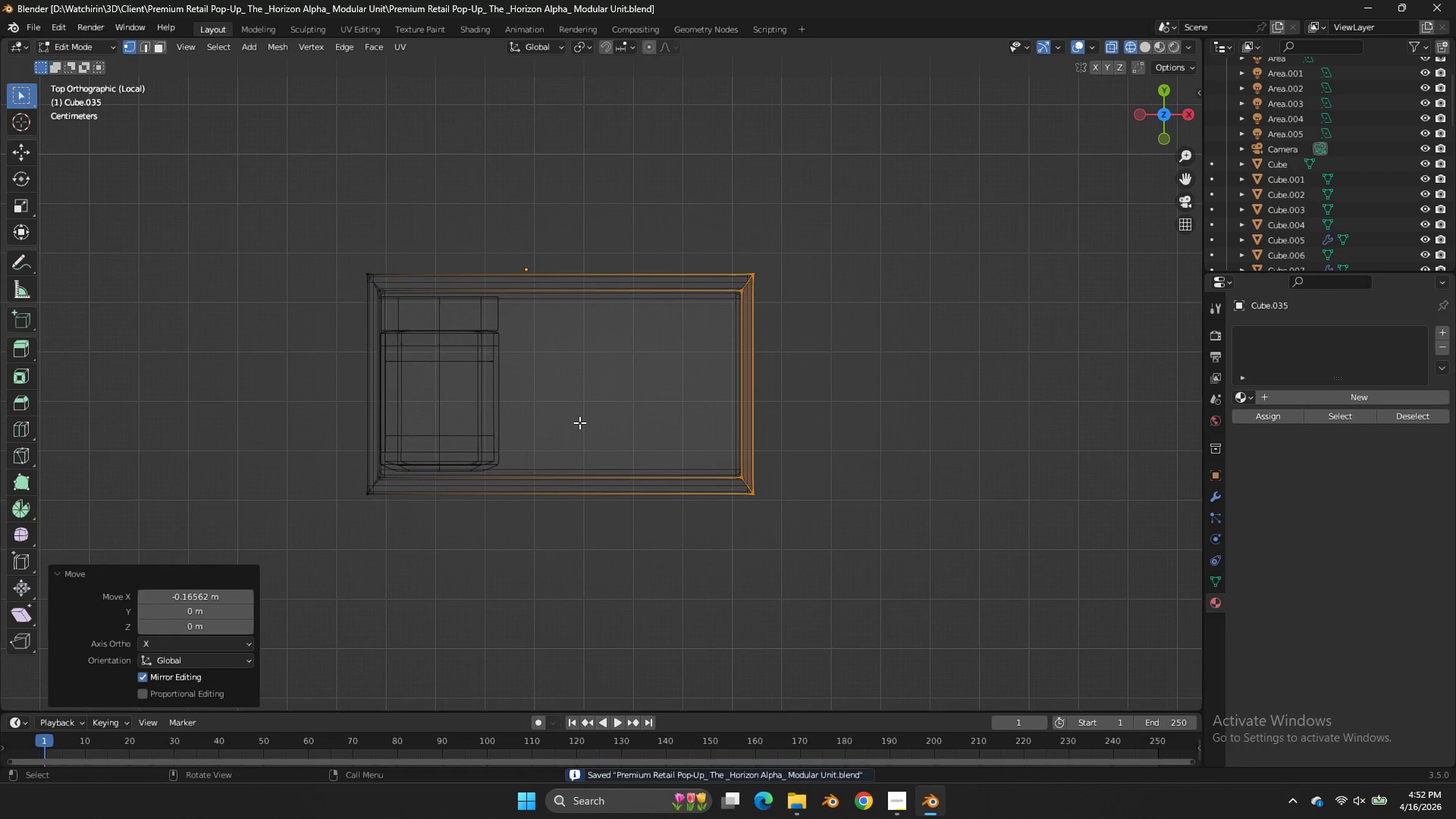 
left_click([464, 375])
 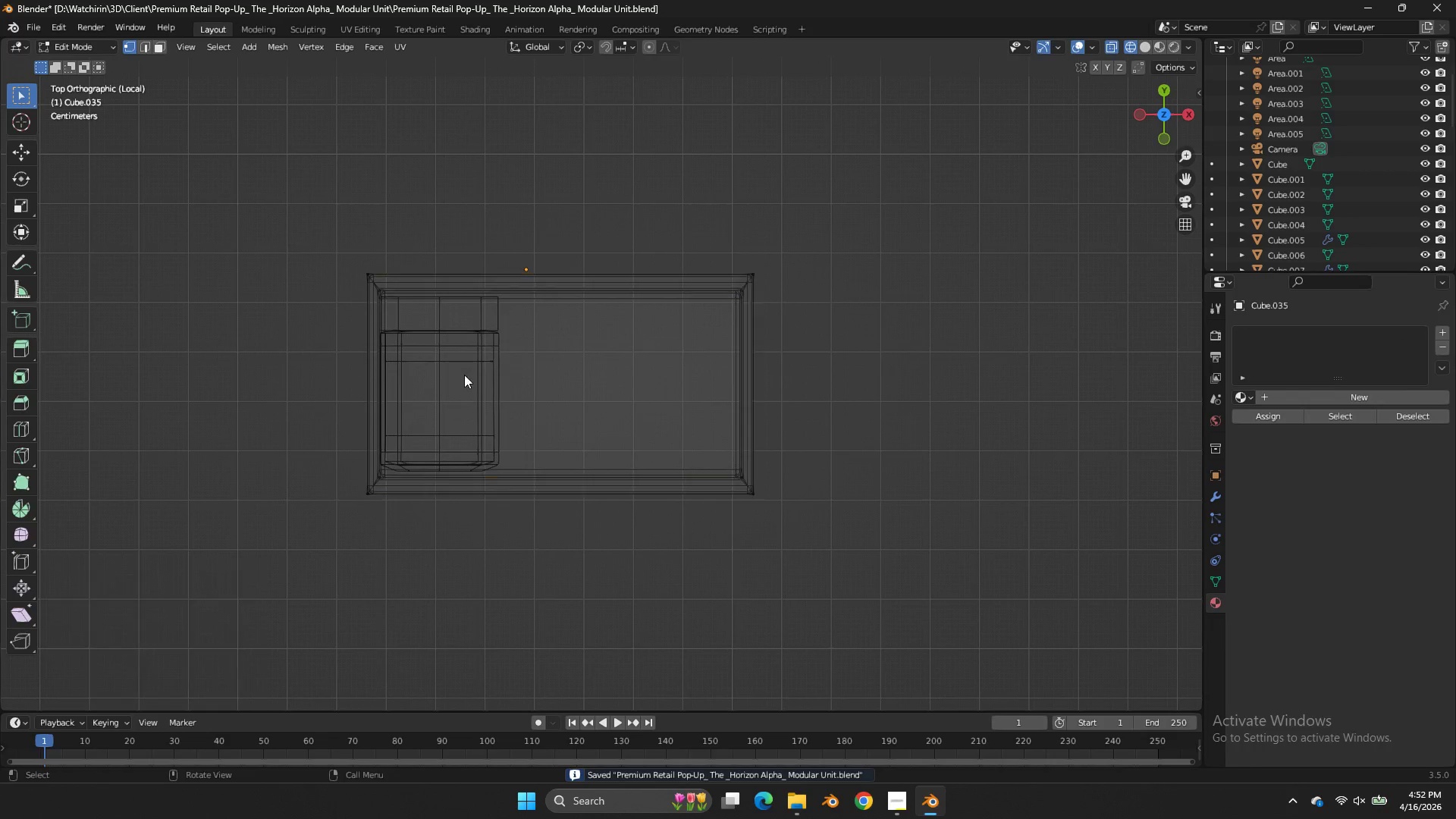 
key(Tab)
 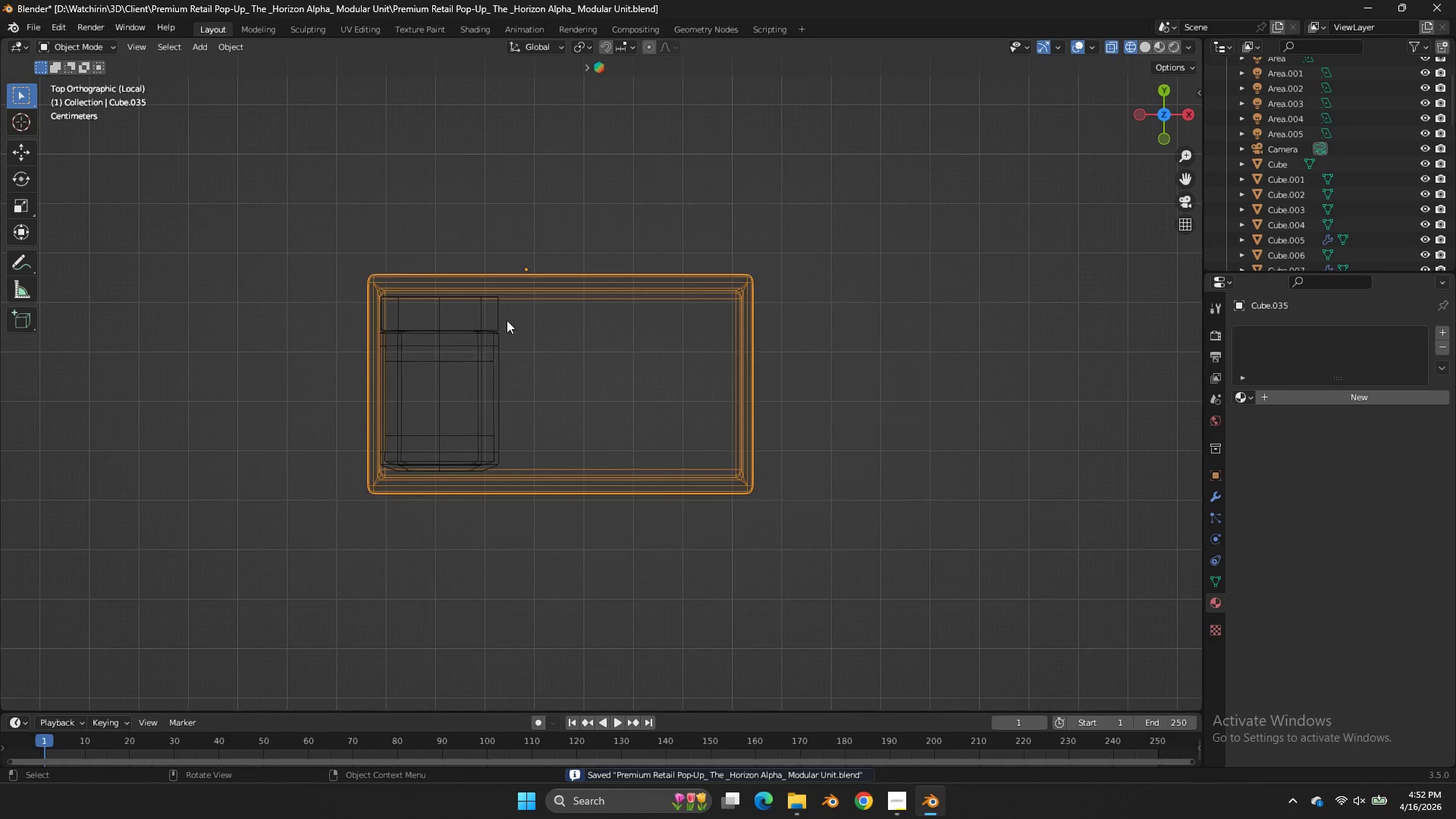 
double_click([507, 320])
 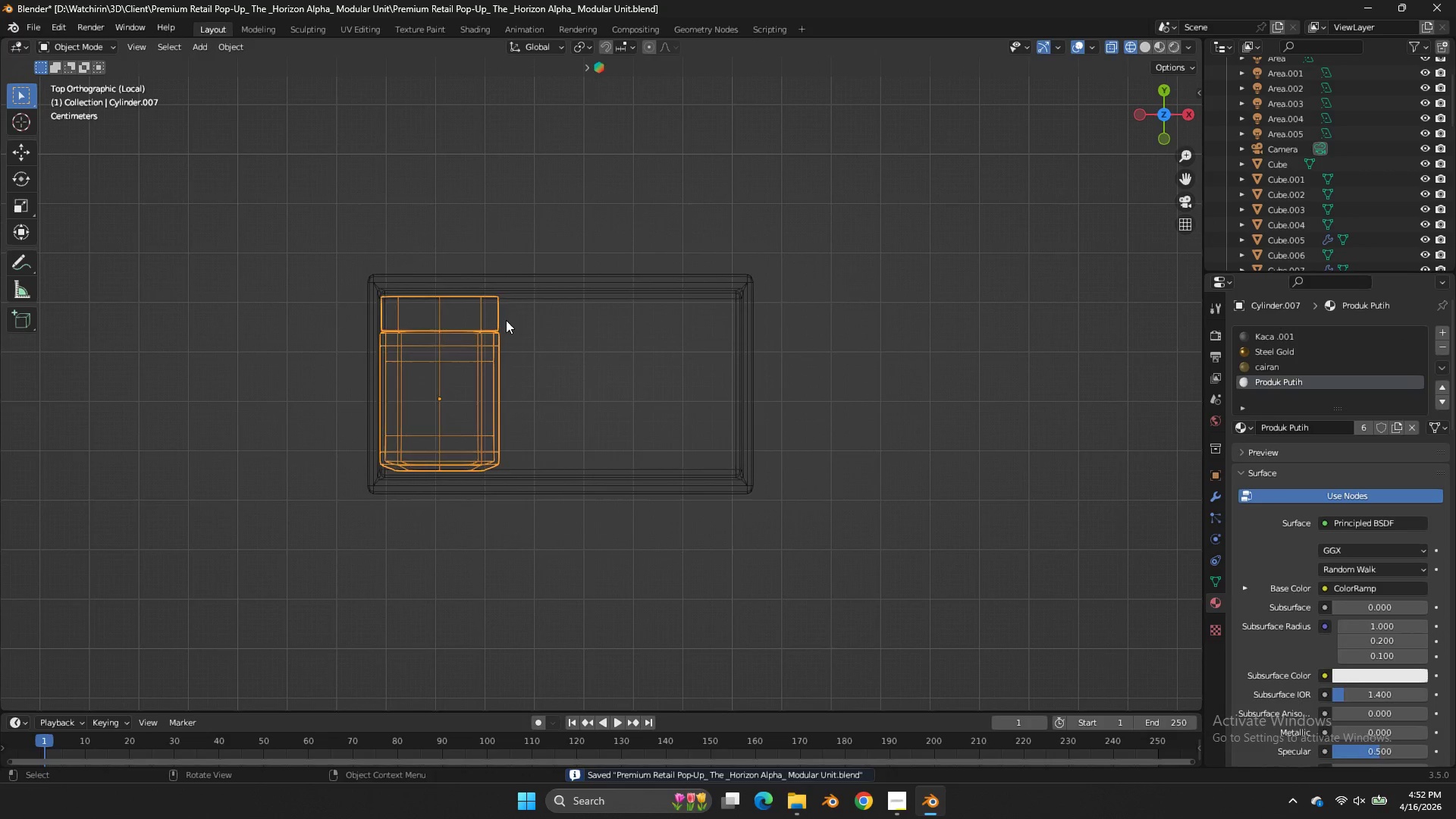 
key(Tab)
 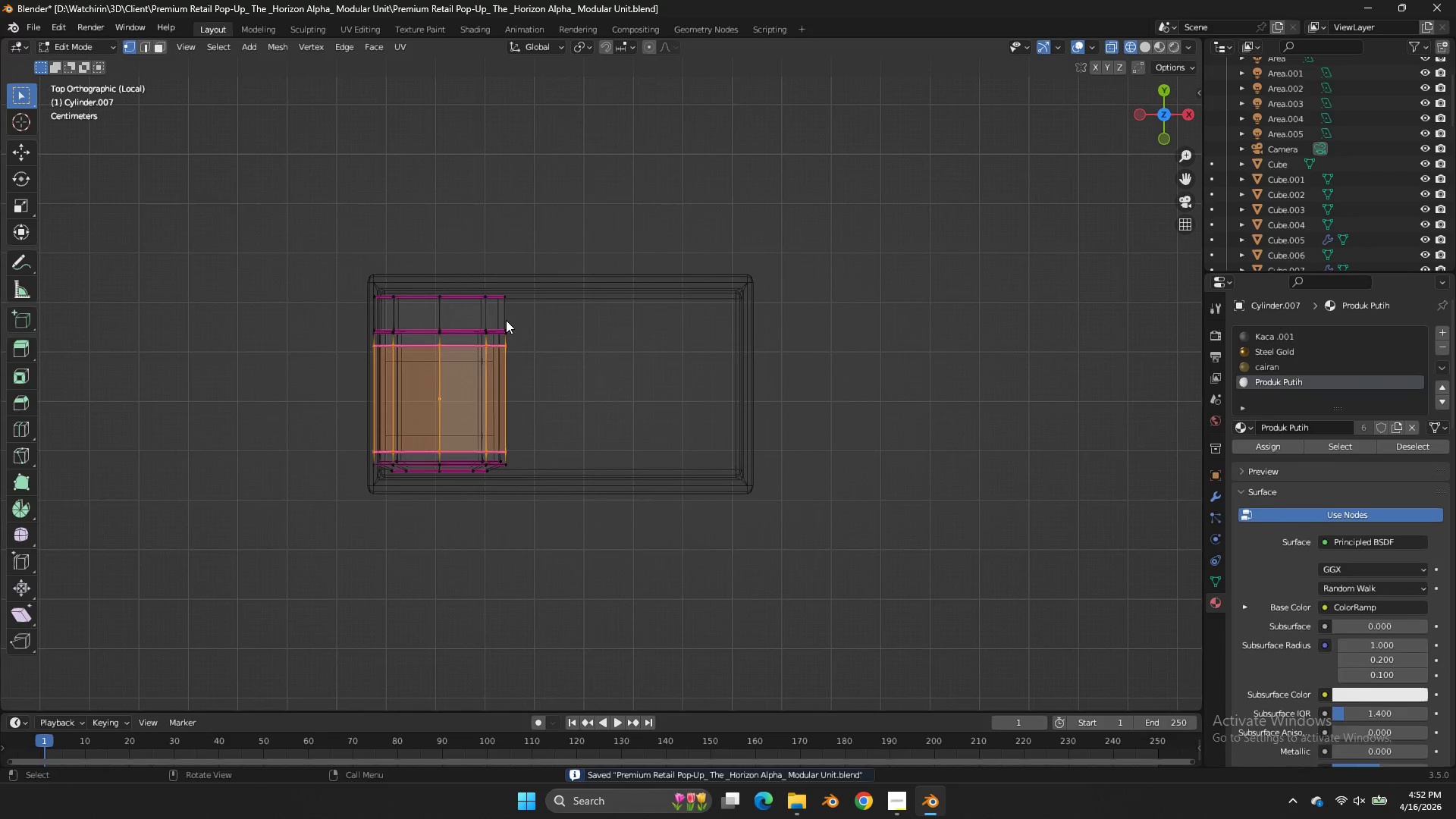 
key(Tab)
 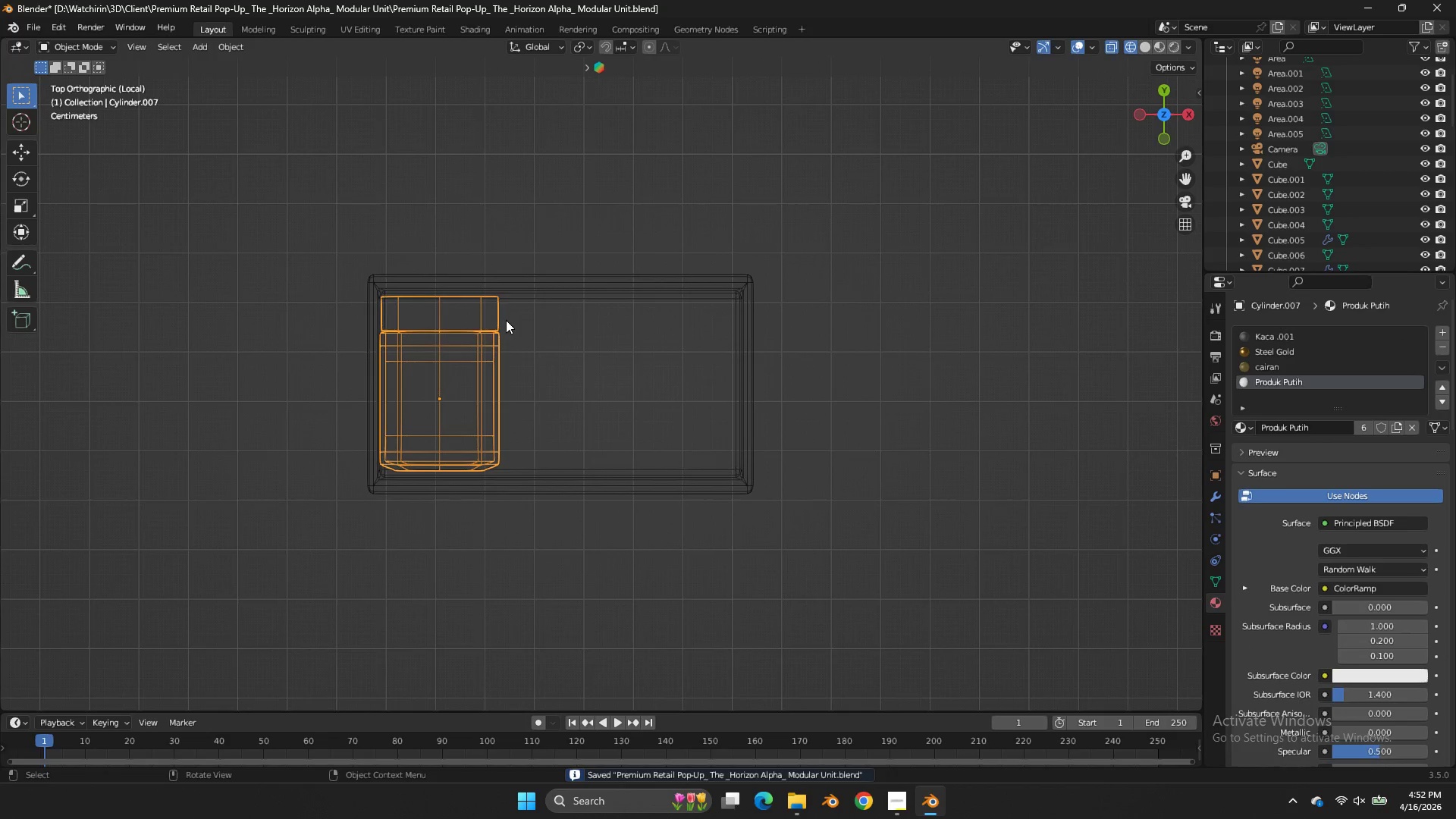 
key(Z)
 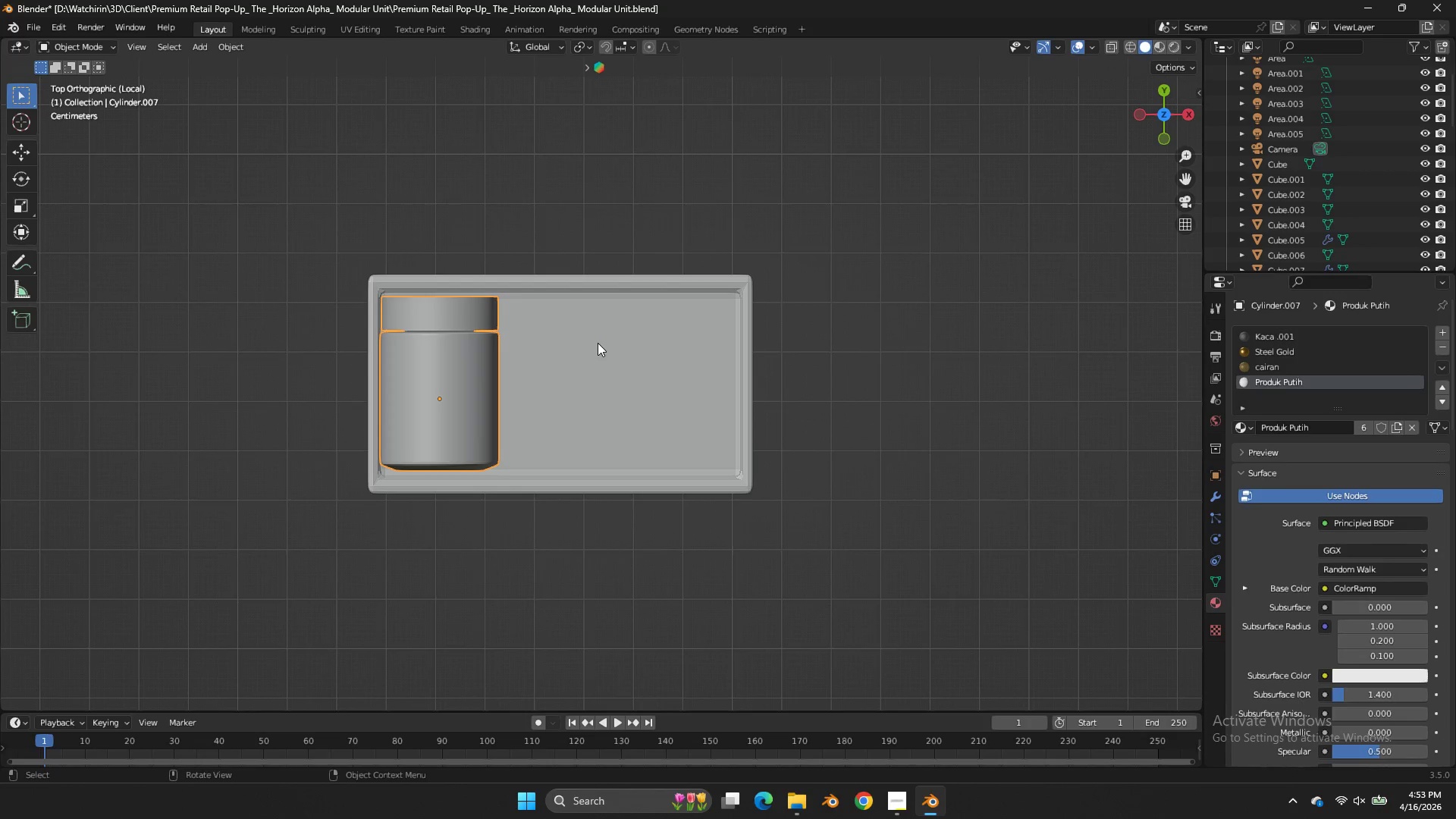 
key(Shift+ShiftLeft)
 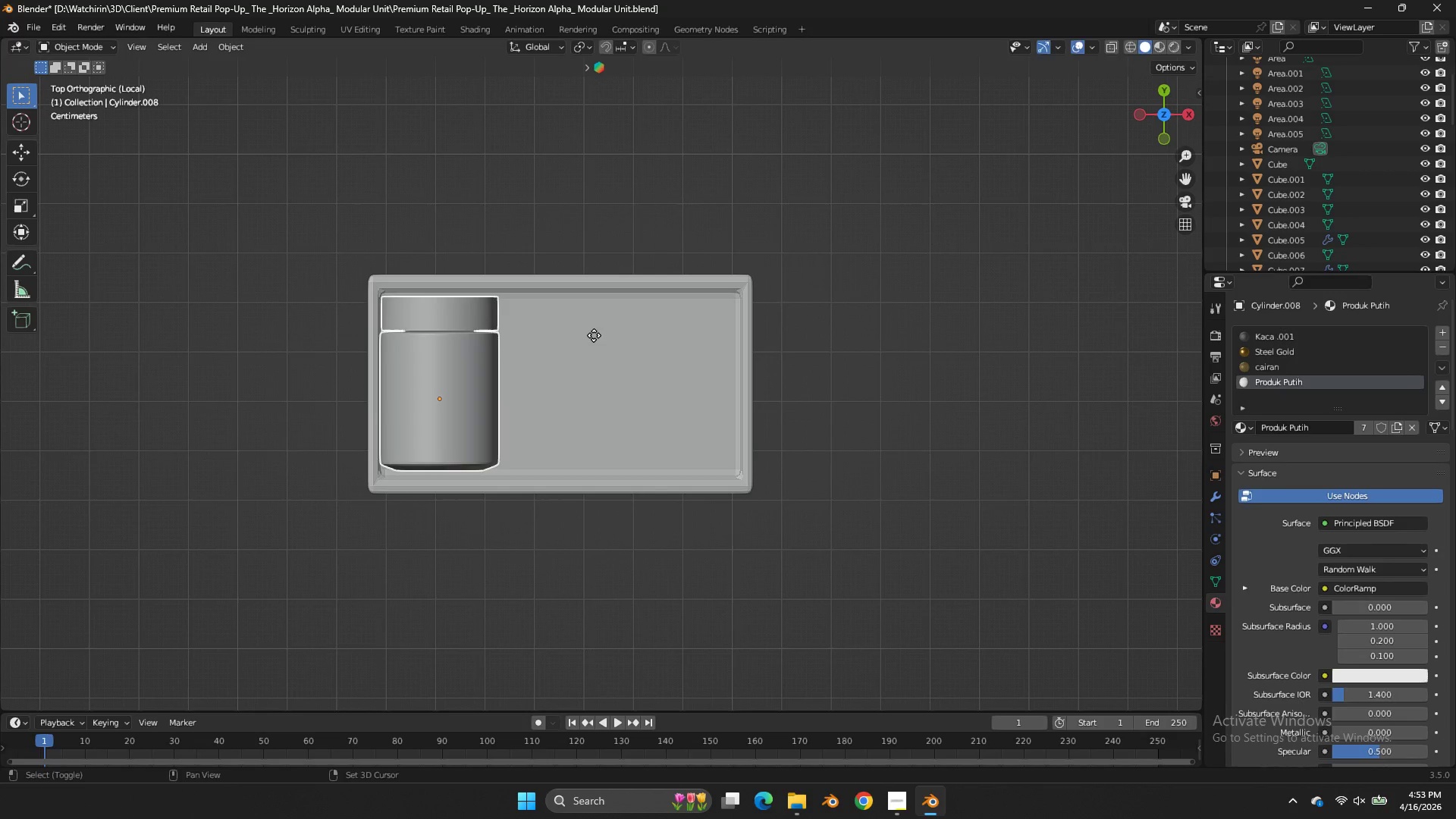 
key(Shift+D)
 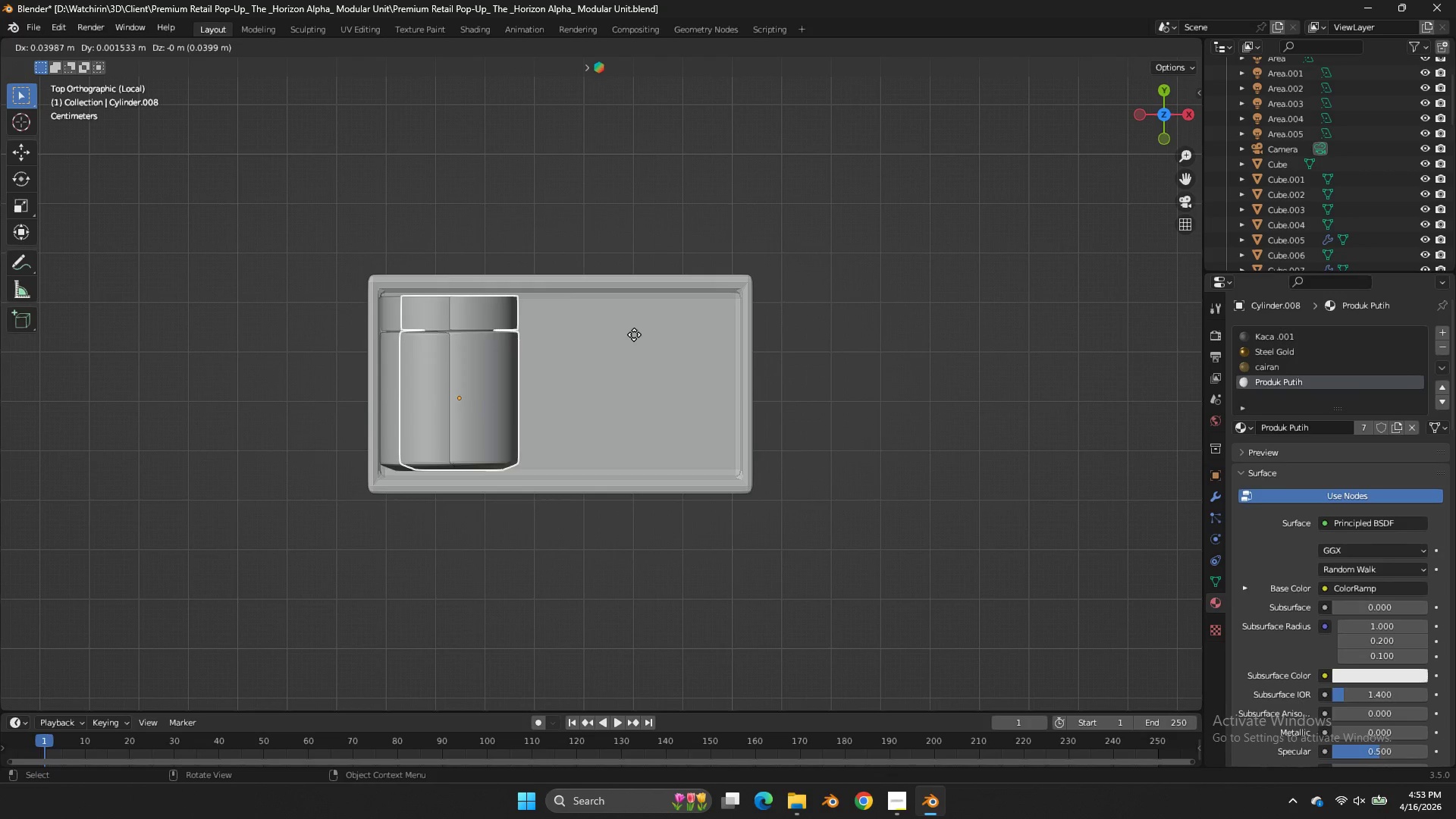 
key(X)
 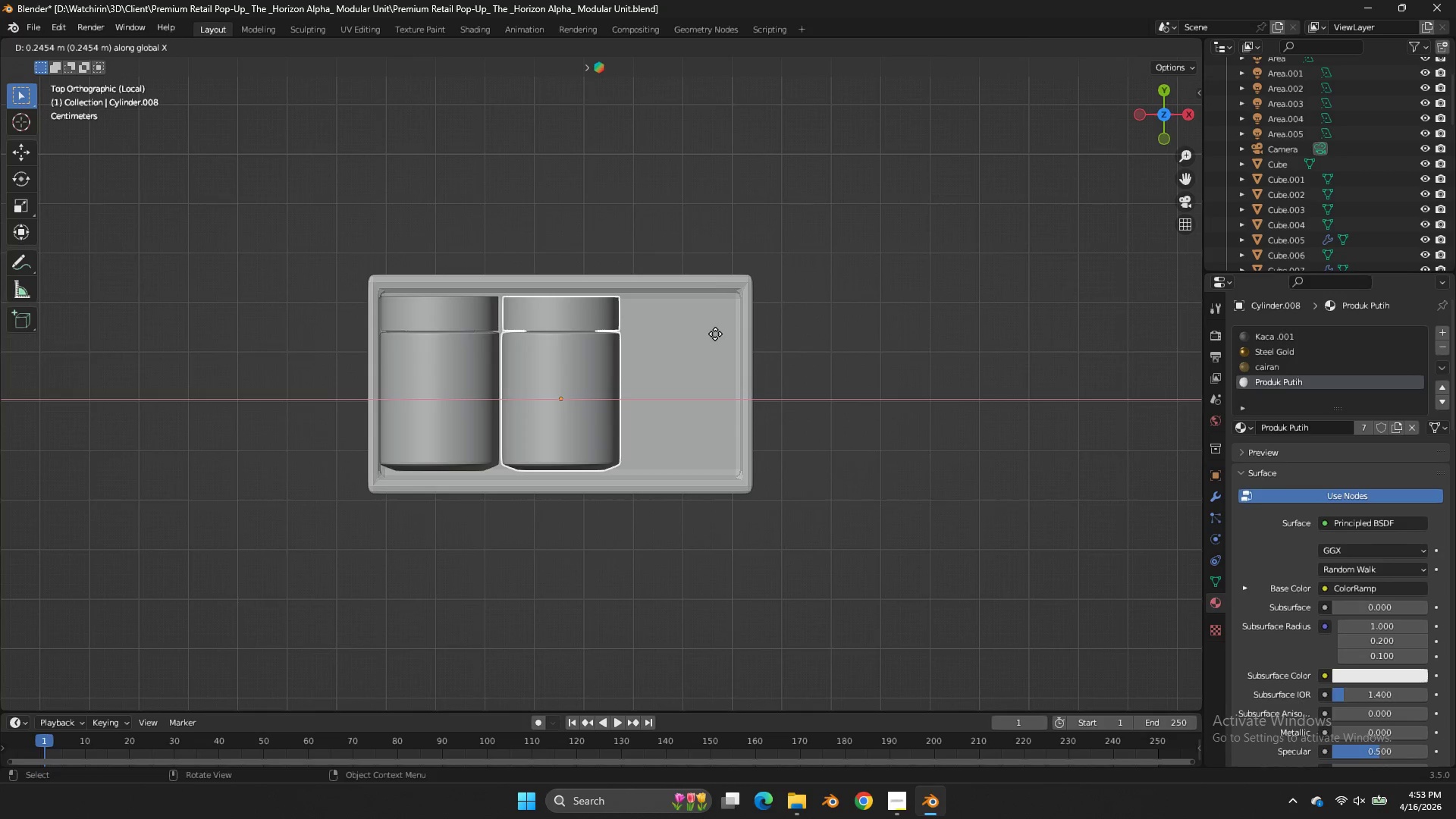 
hold_key(key=ShiftLeft, duration=0.66)
left_click([704, 331])
 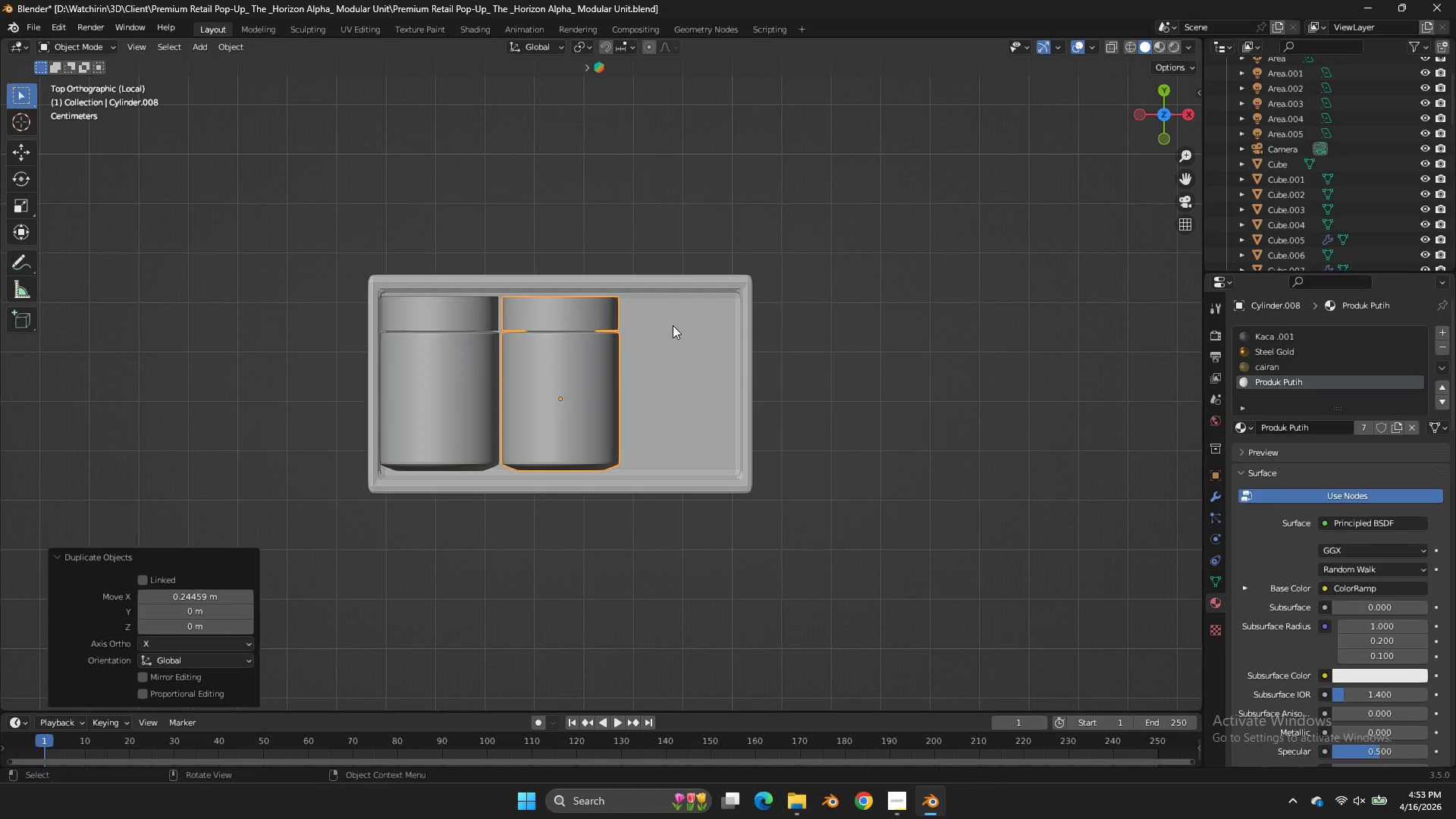 
type(Dx)
 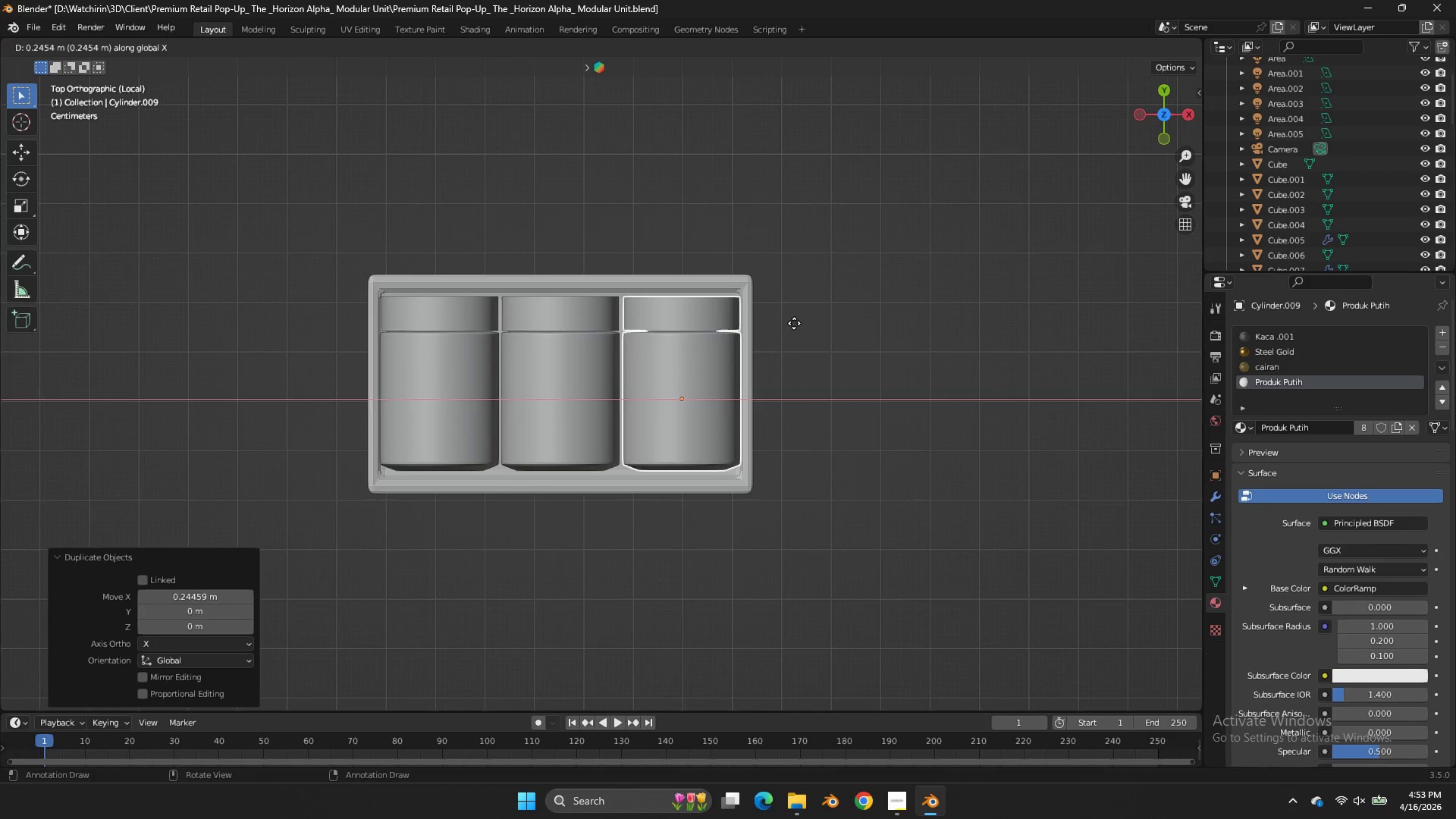 
double_click([794, 323])
 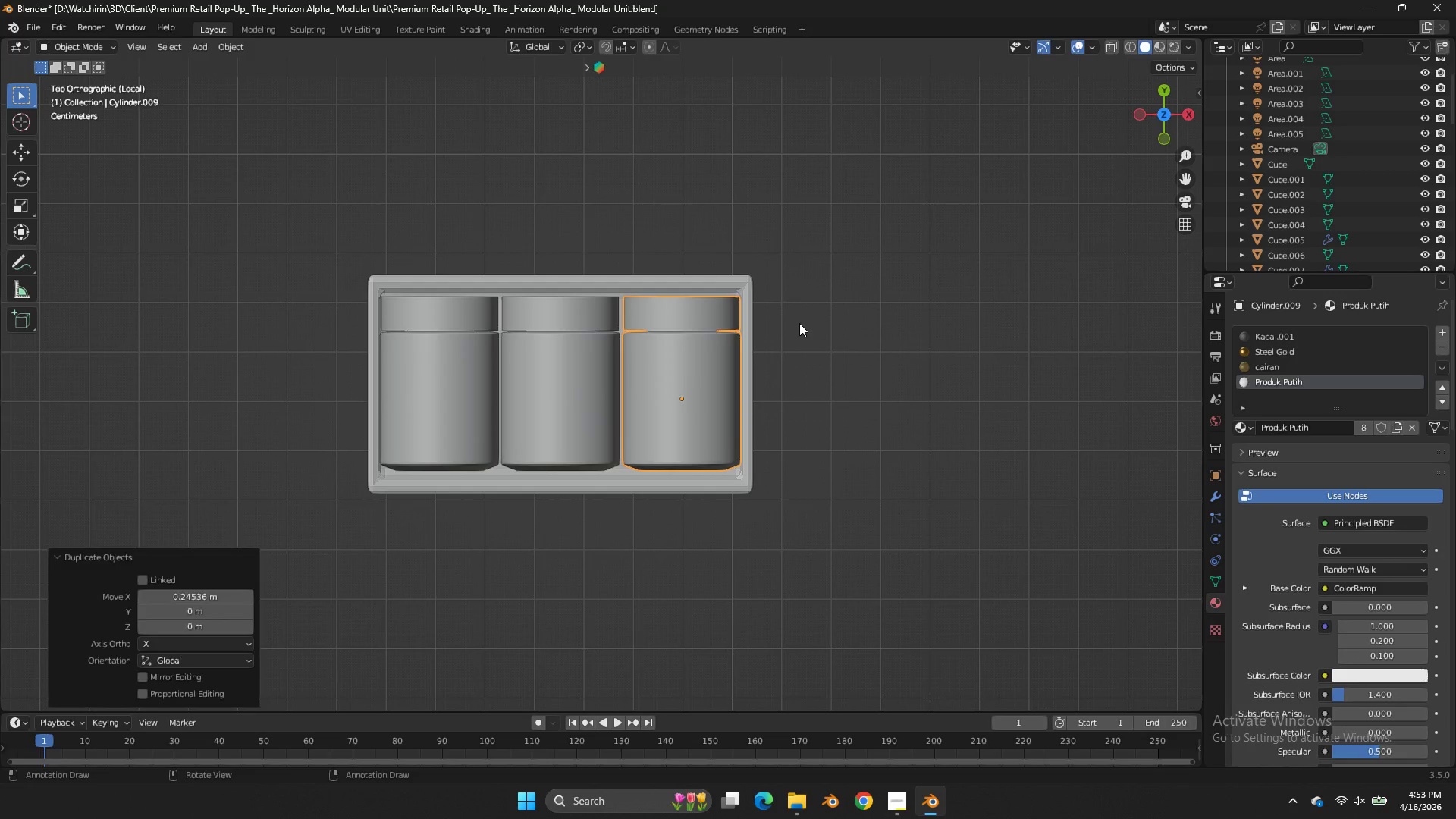 
key(Tab)
 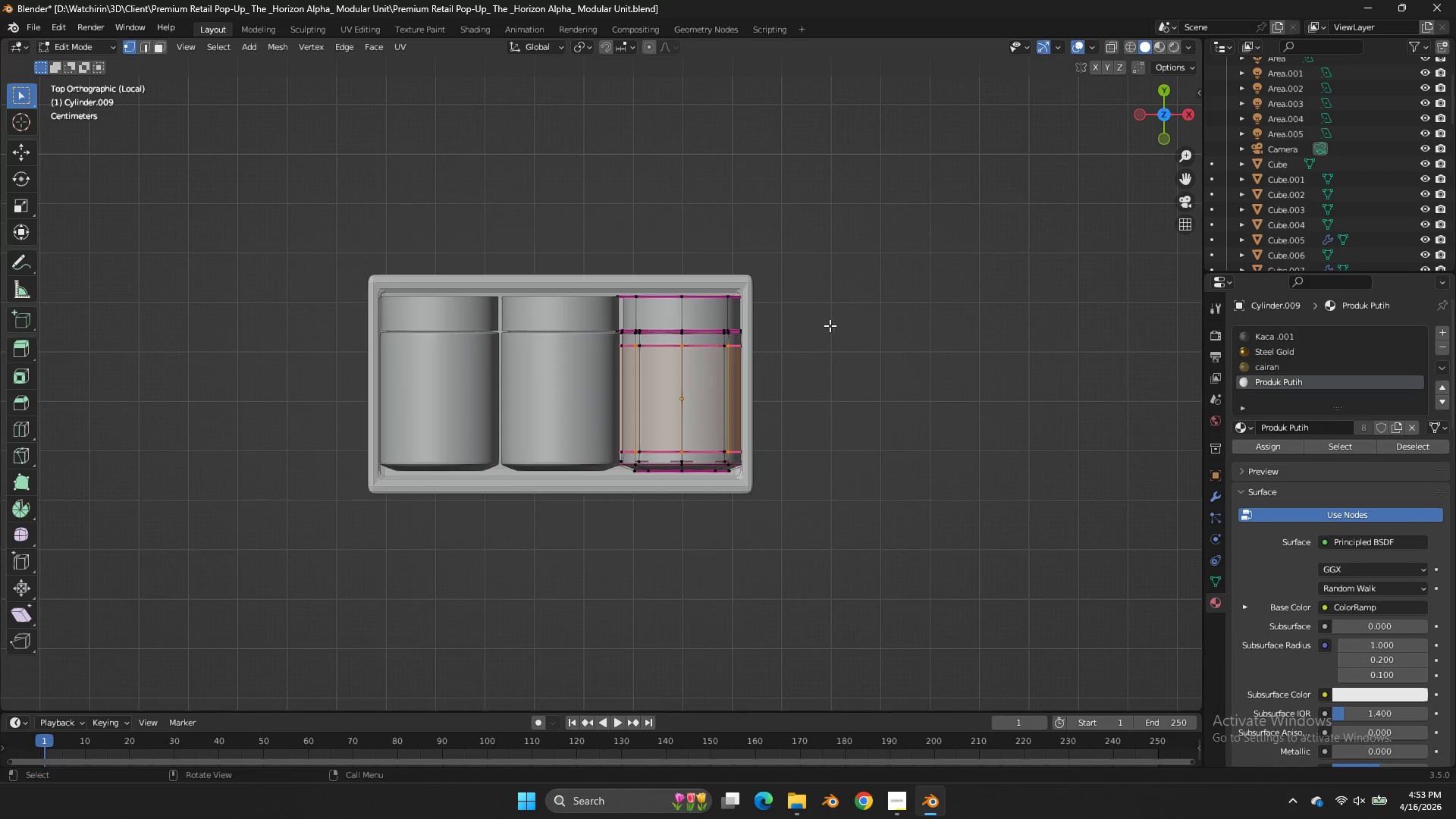 
scroll: coordinate [830, 325], scroll_direction: up, amount: 2.0
 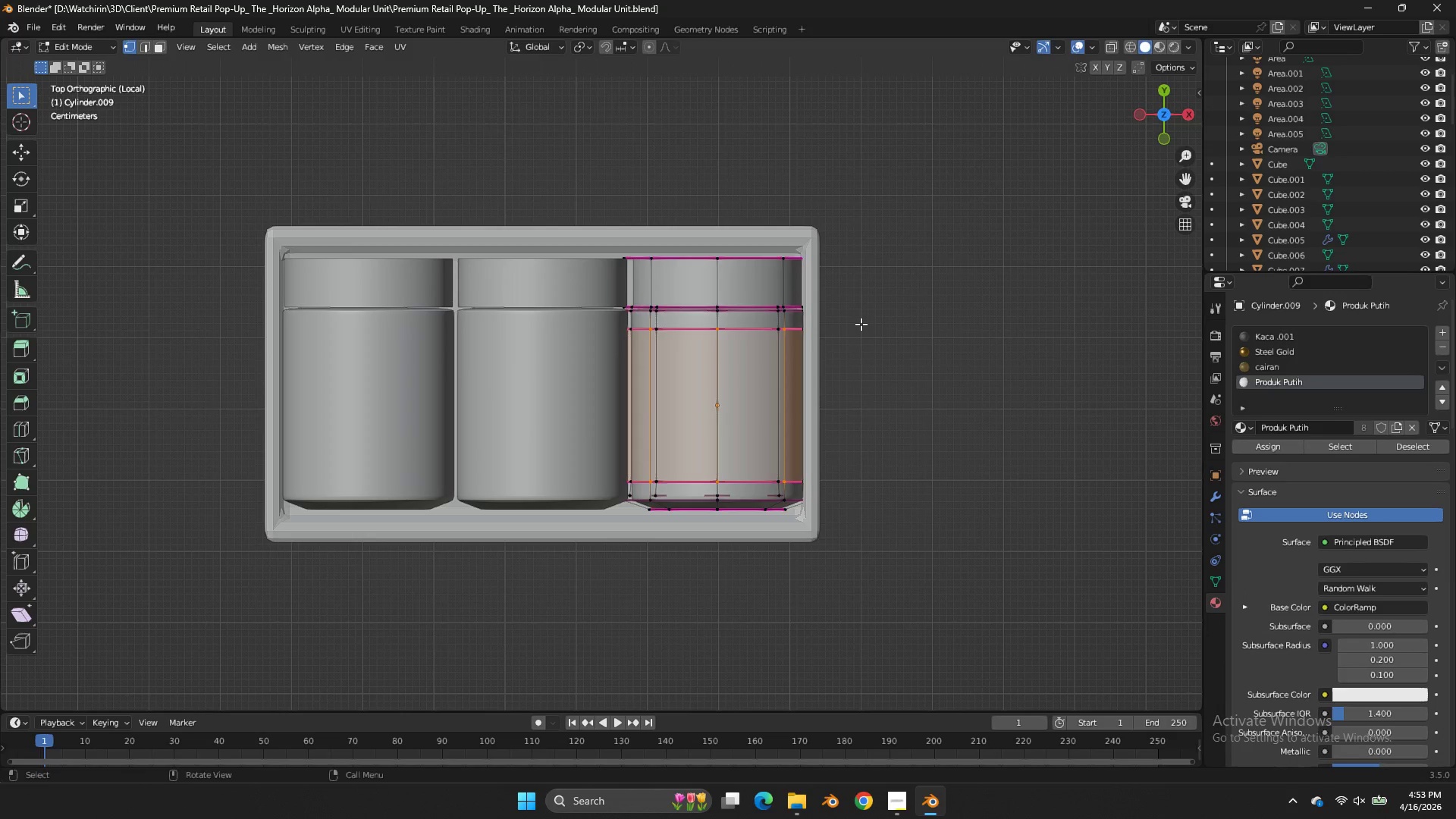 
type(azs)
 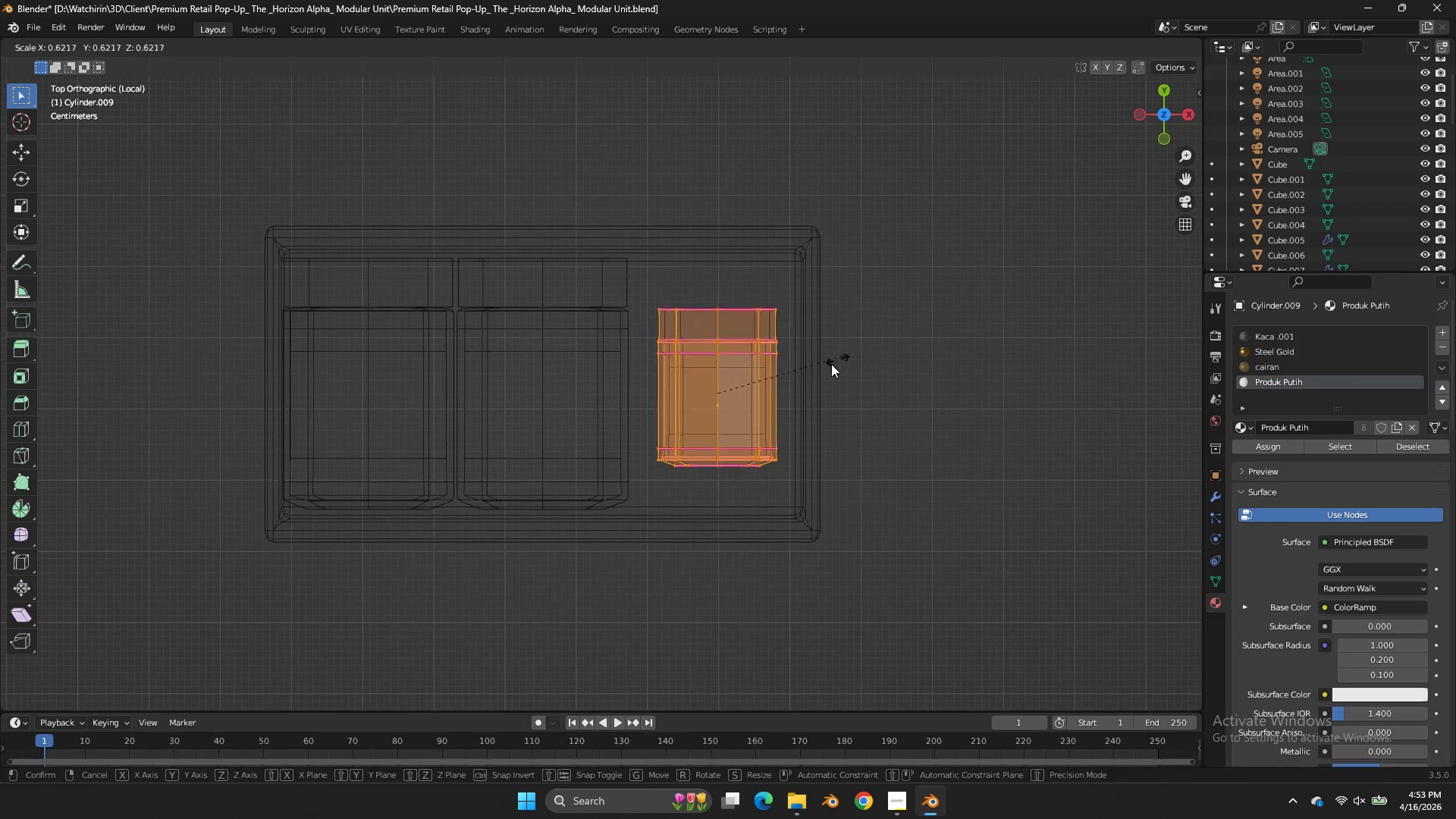 
left_click([826, 369])
 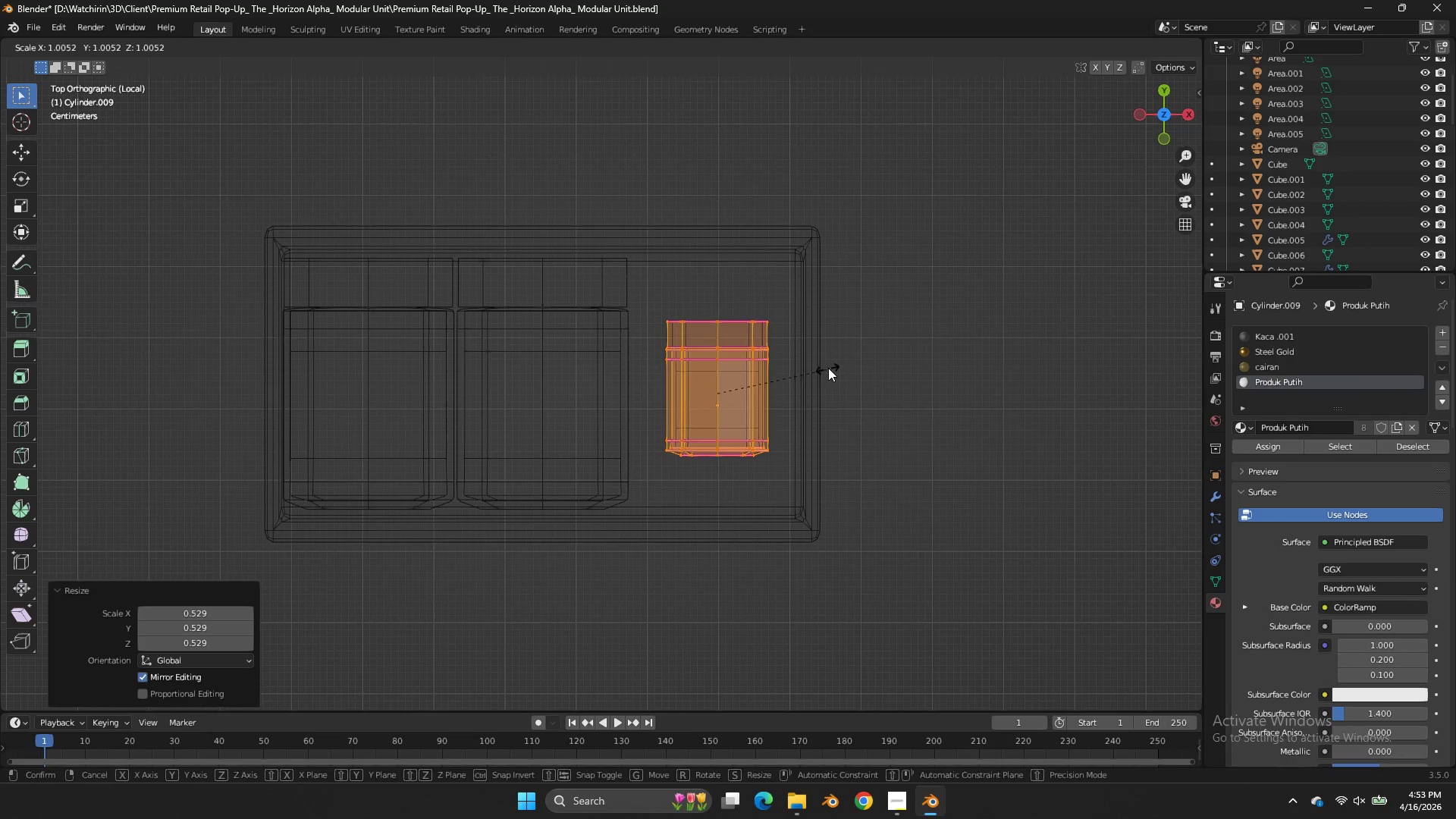 
type(szsy)
 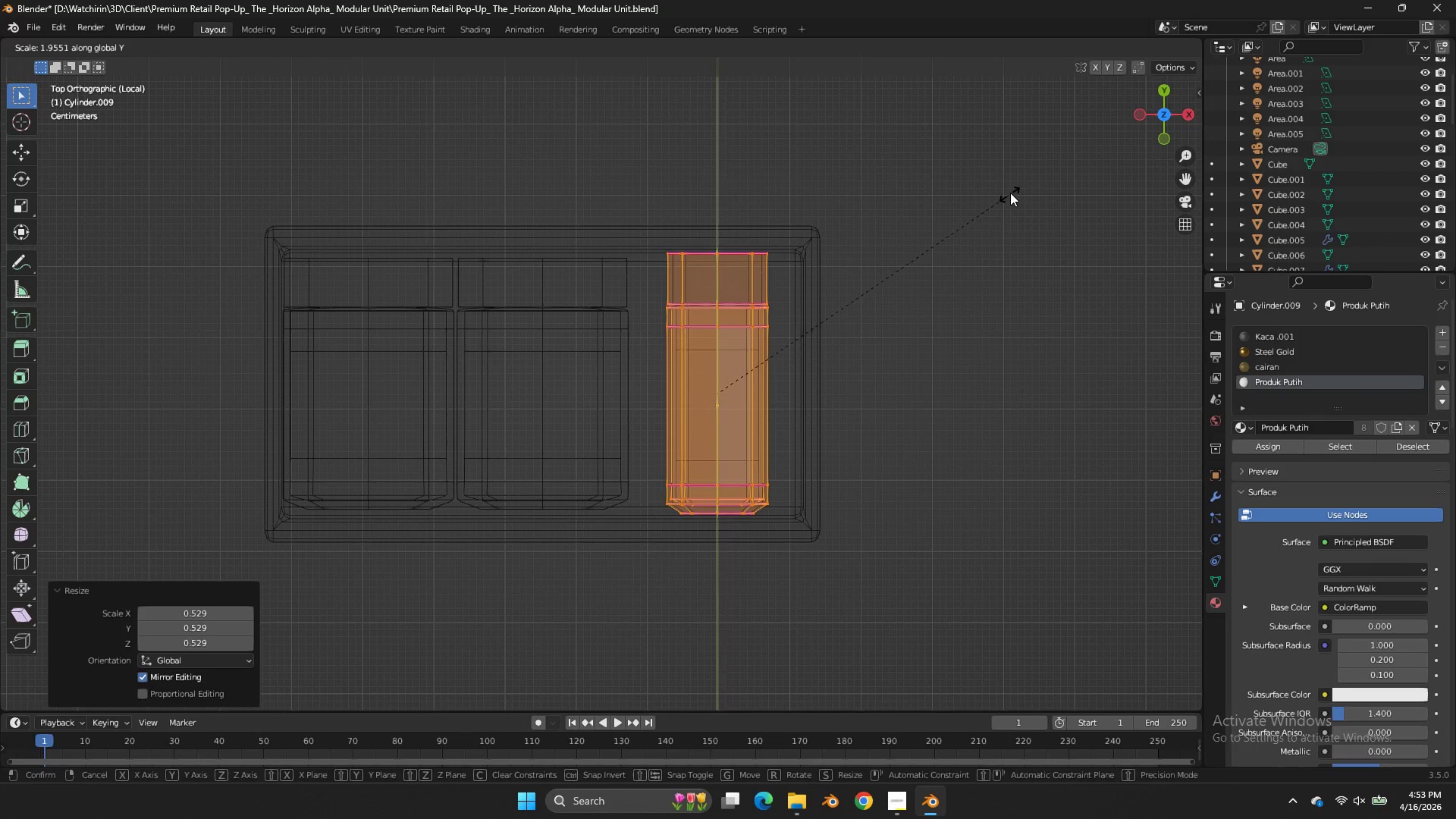 
left_click([1012, 190])
 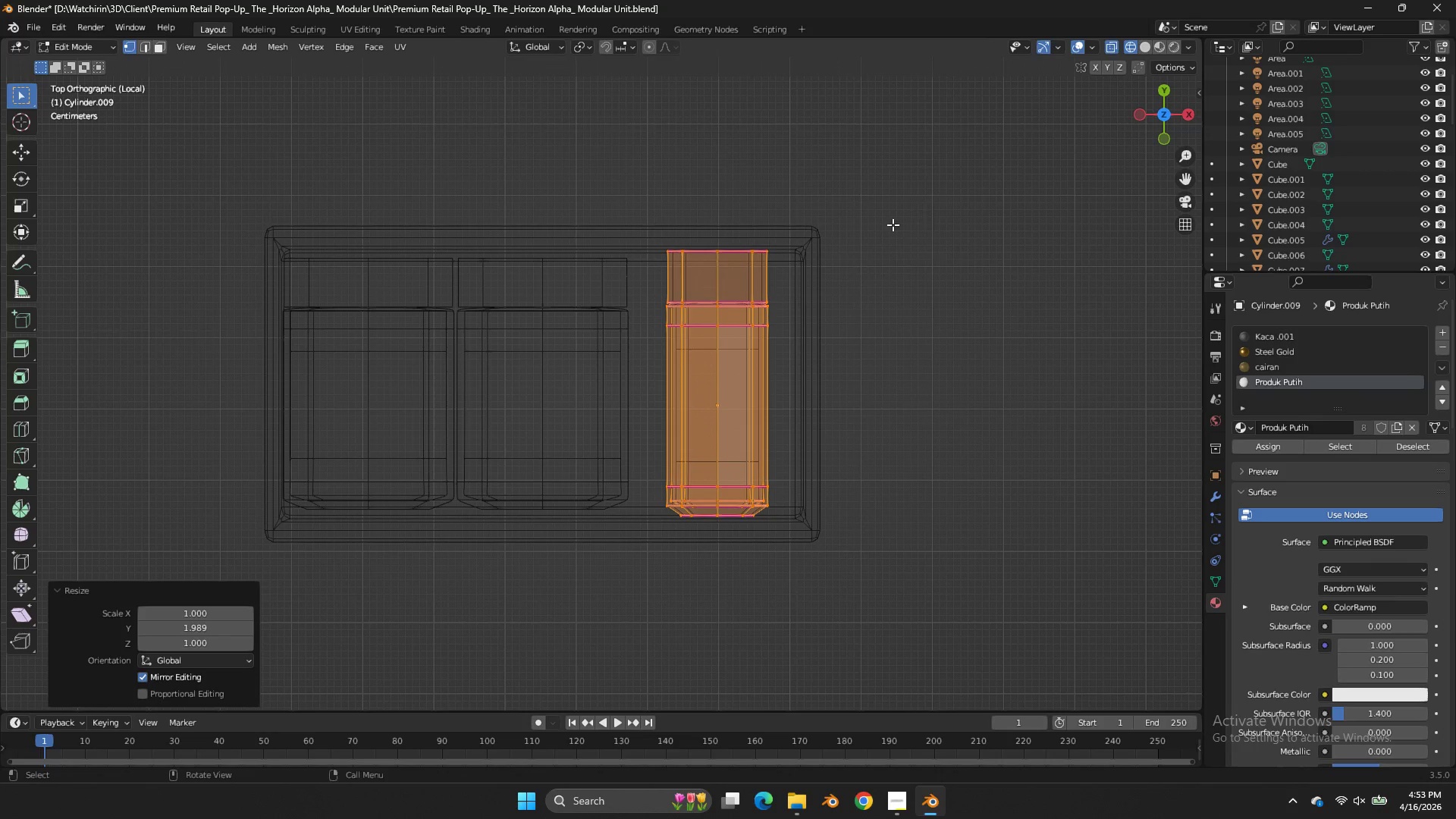 
key(Z)
 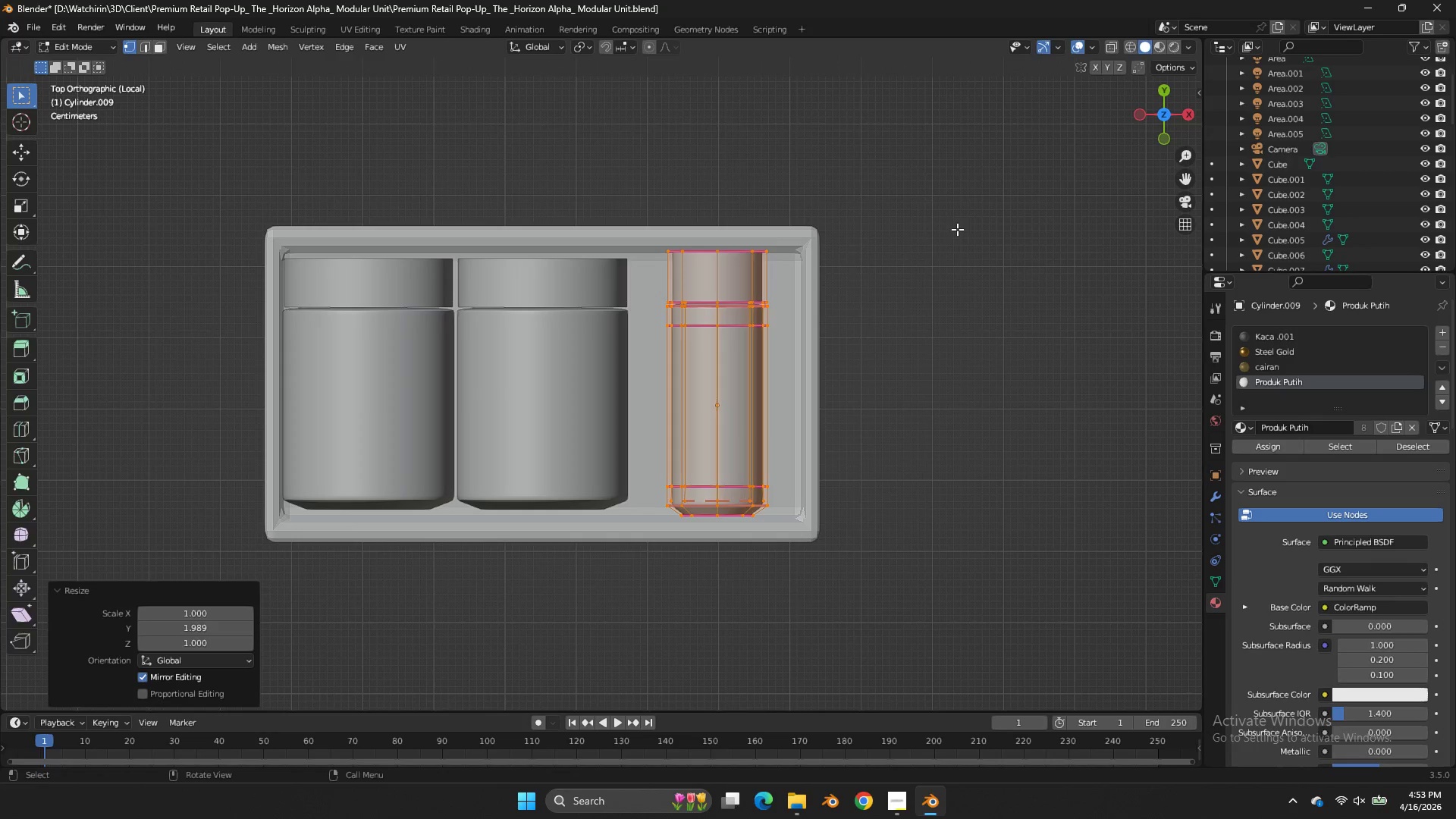 
key(Tab)
 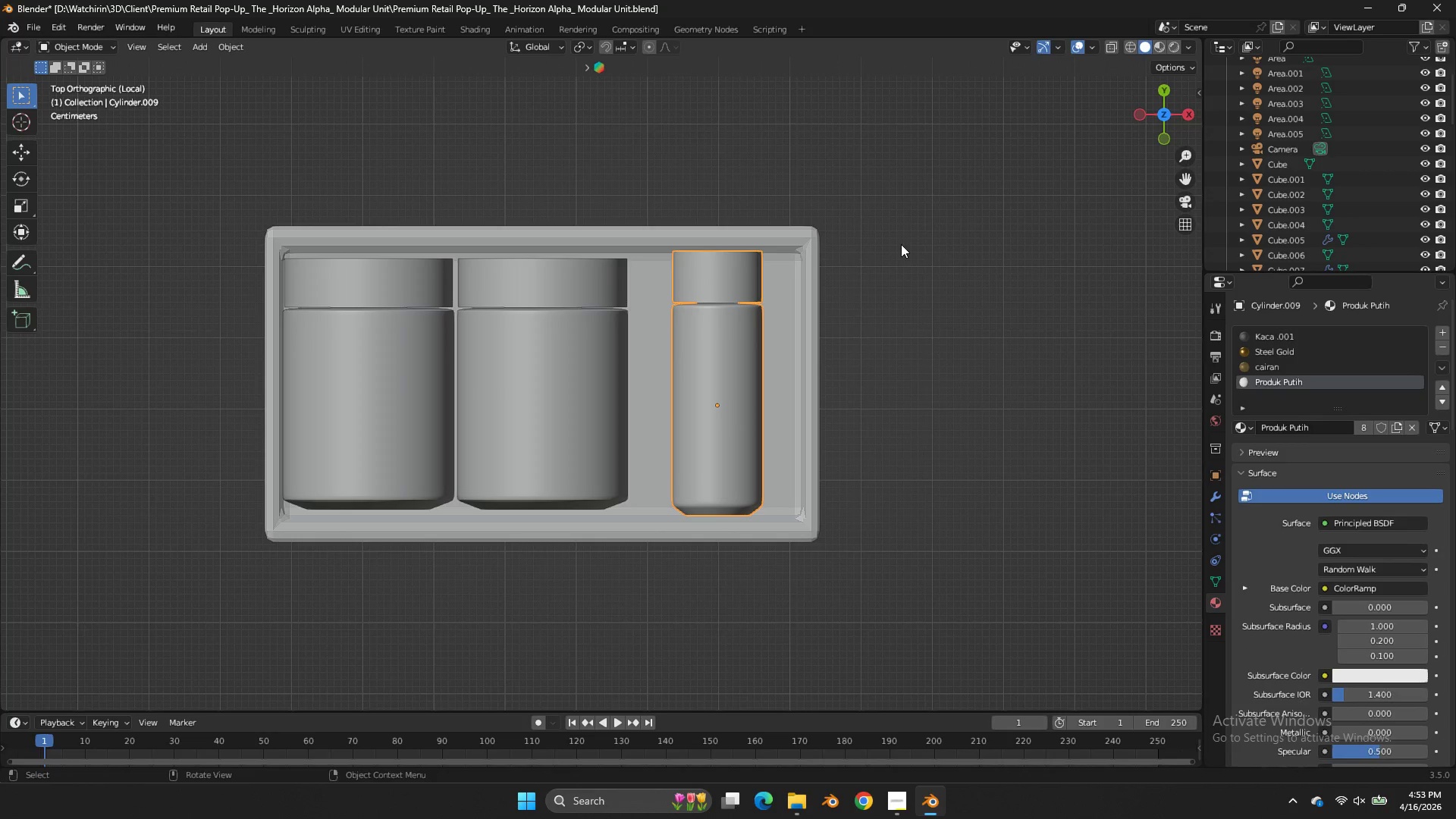 
key(G)
 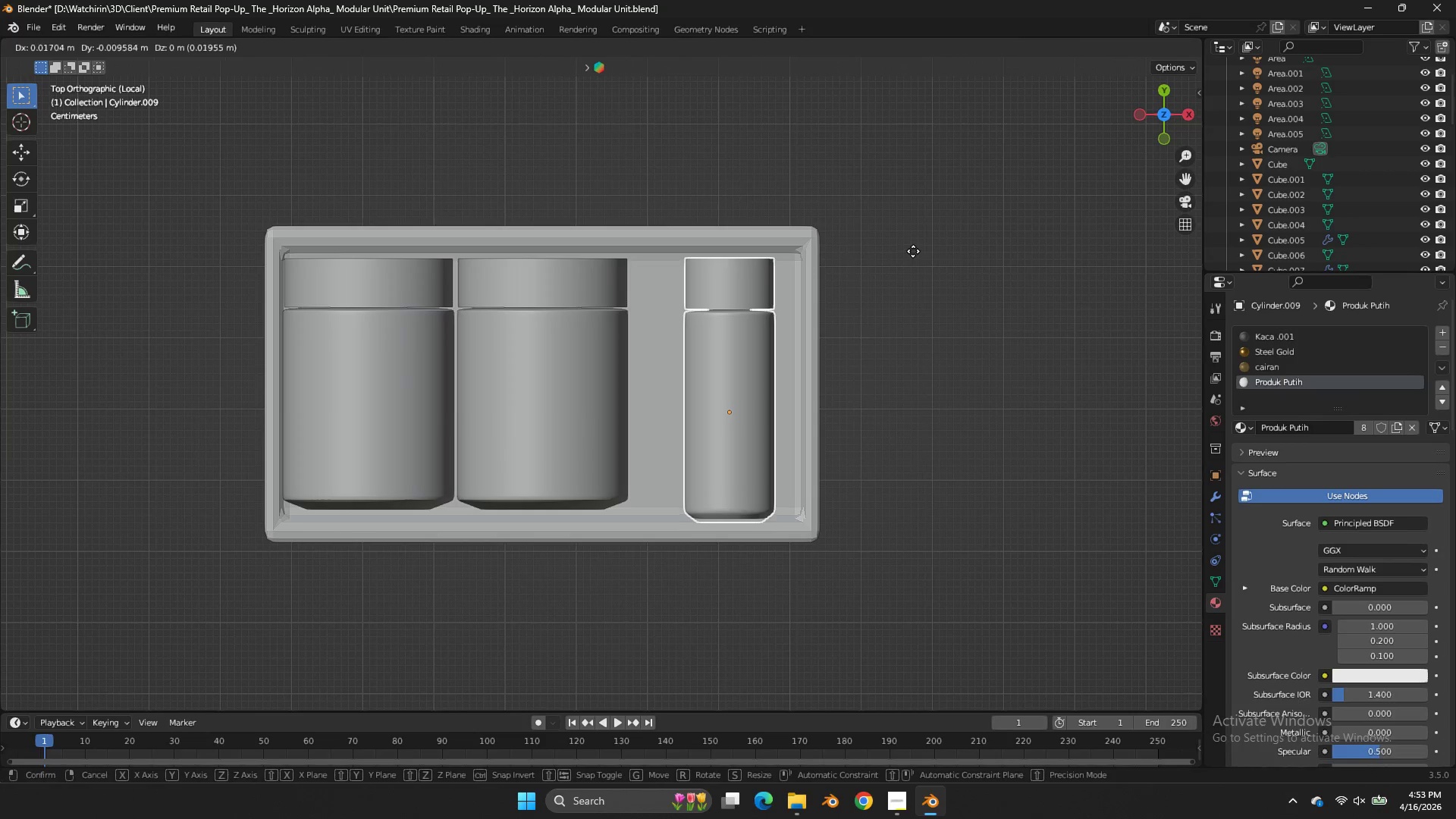 
left_click([913, 251])
 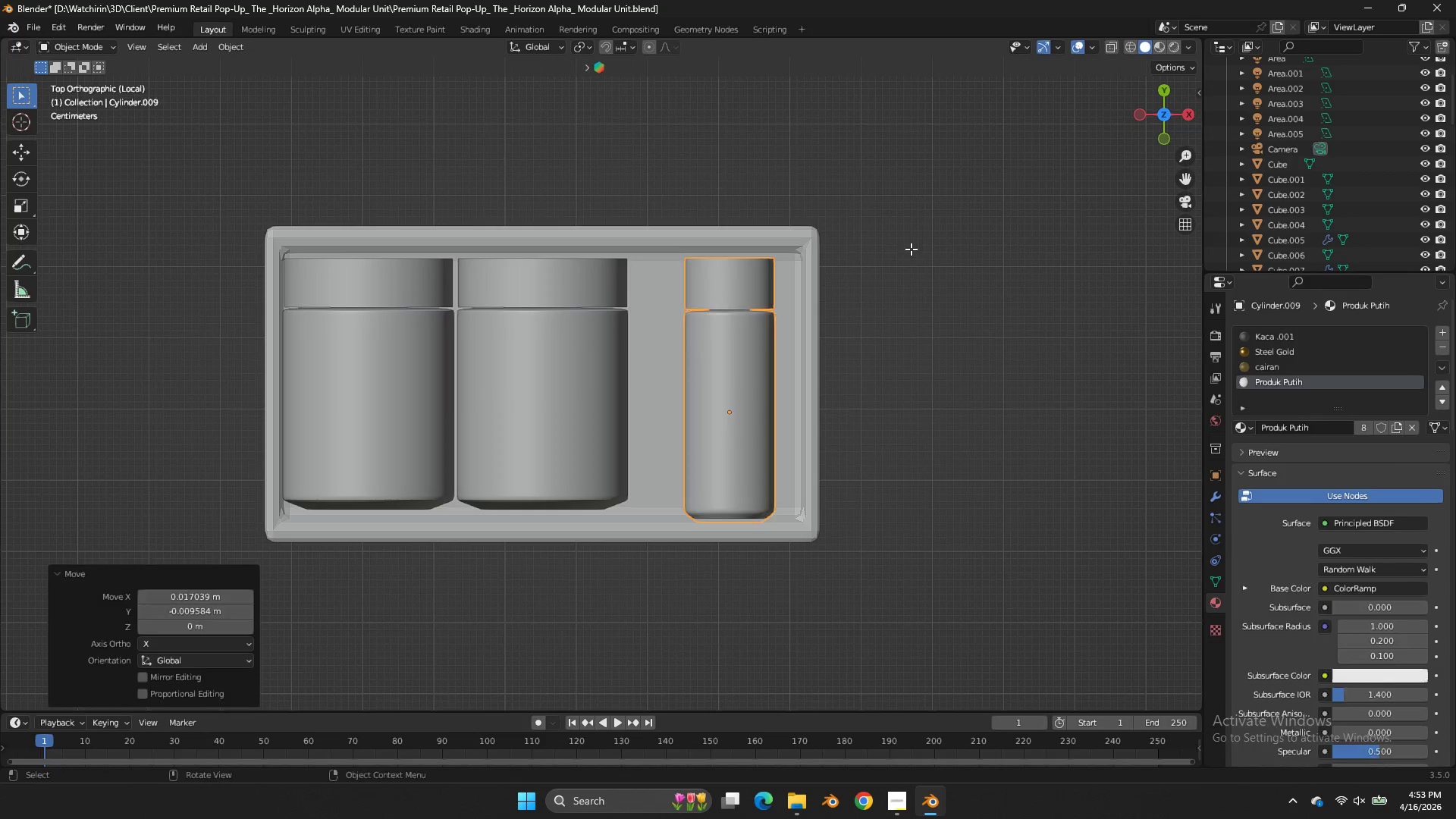 
key(Tab)
 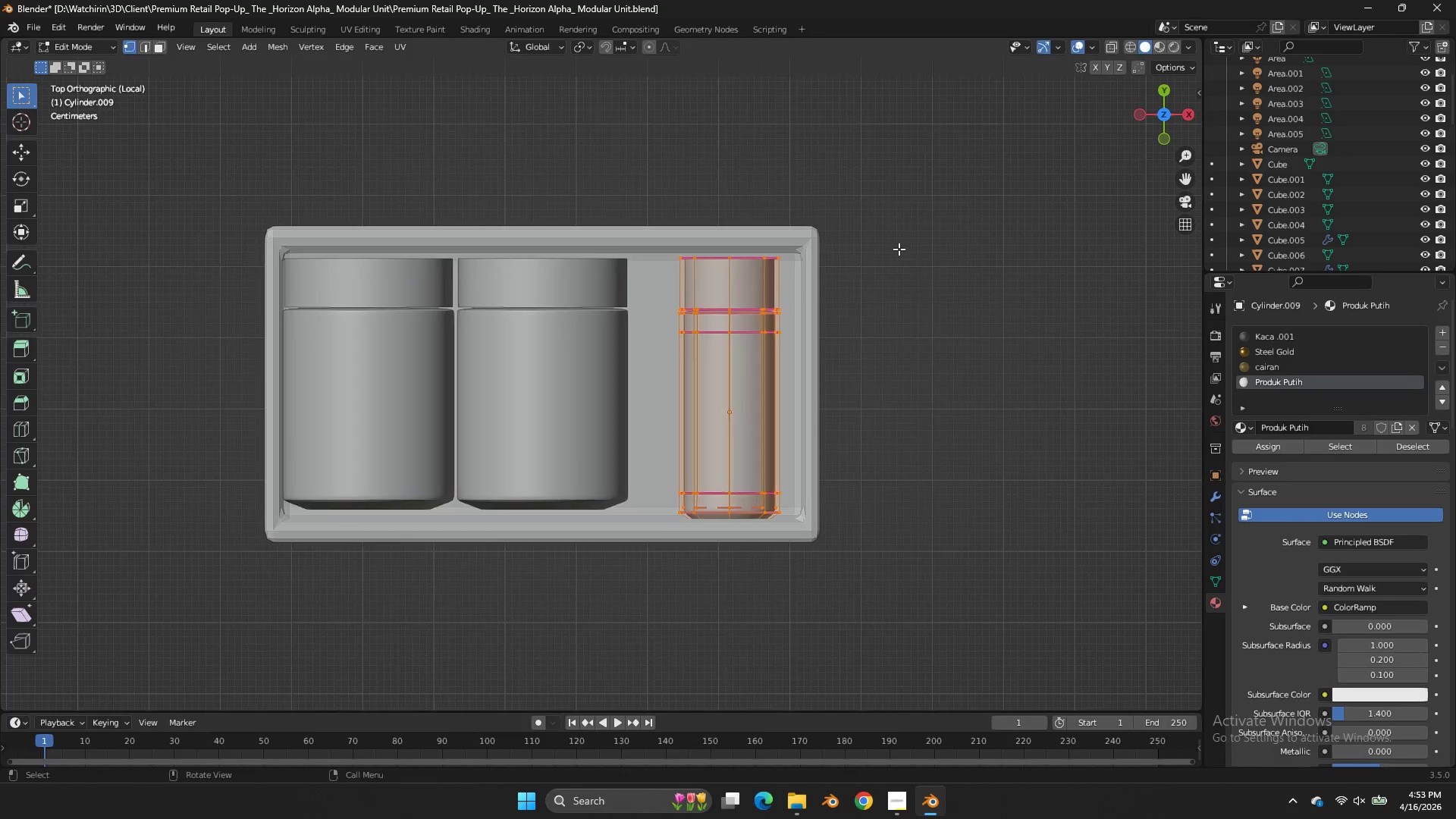 
key(Z)
 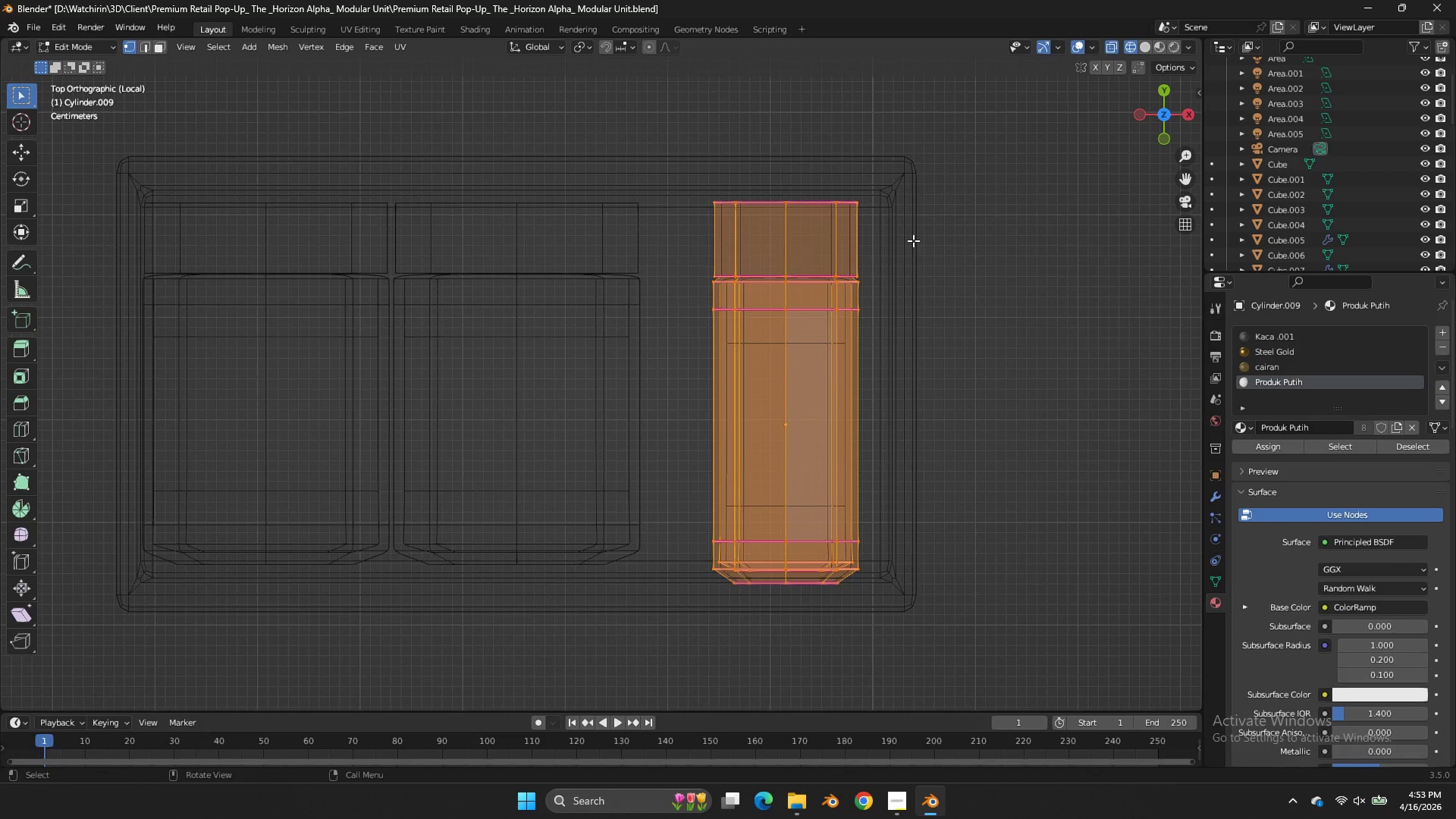 
scroll: coordinate [899, 249], scroll_direction: up, amount: 2.0
 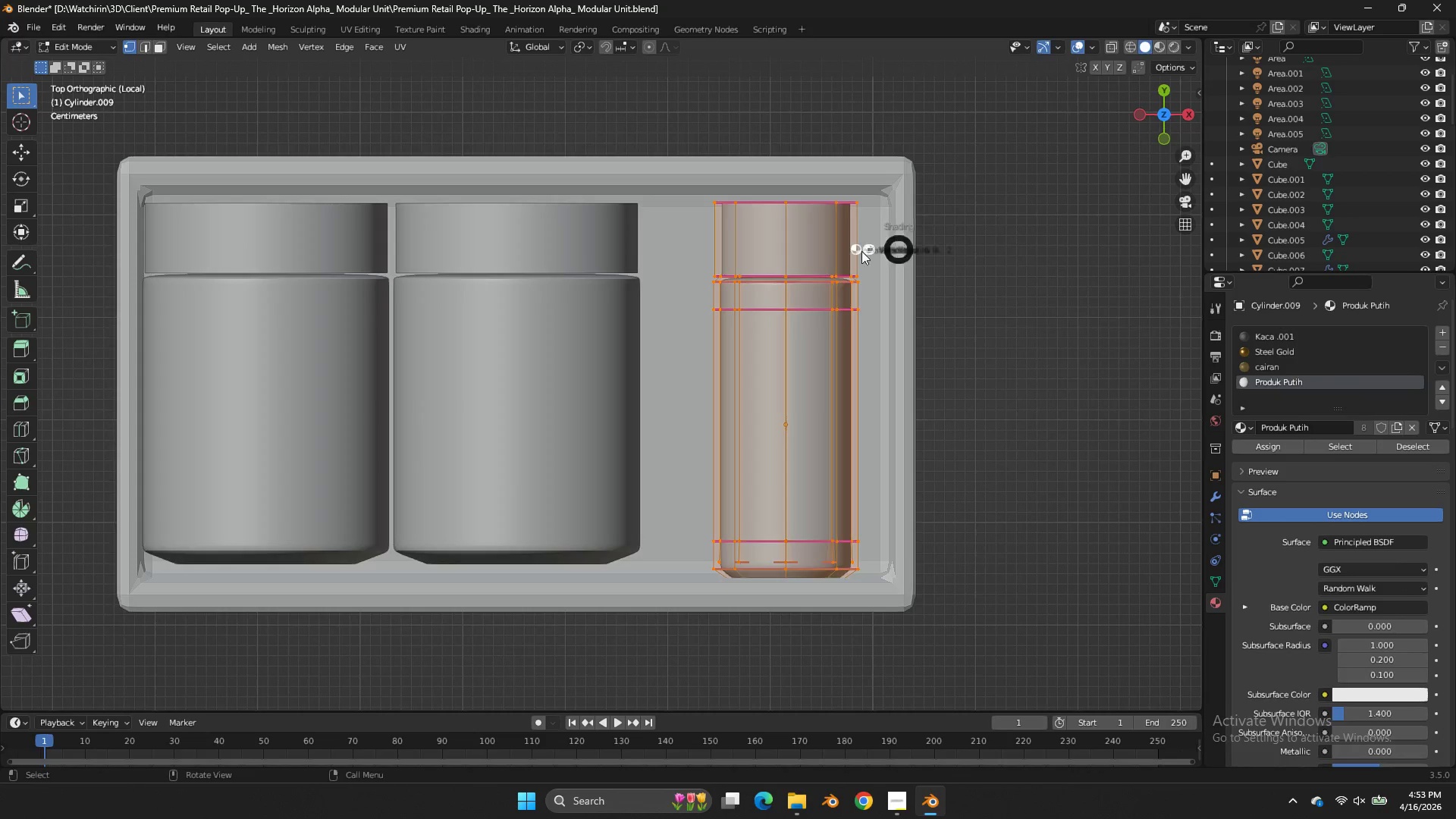 
left_click_drag(start_coordinate=[913, 240], to_coordinate=[610, 334])
 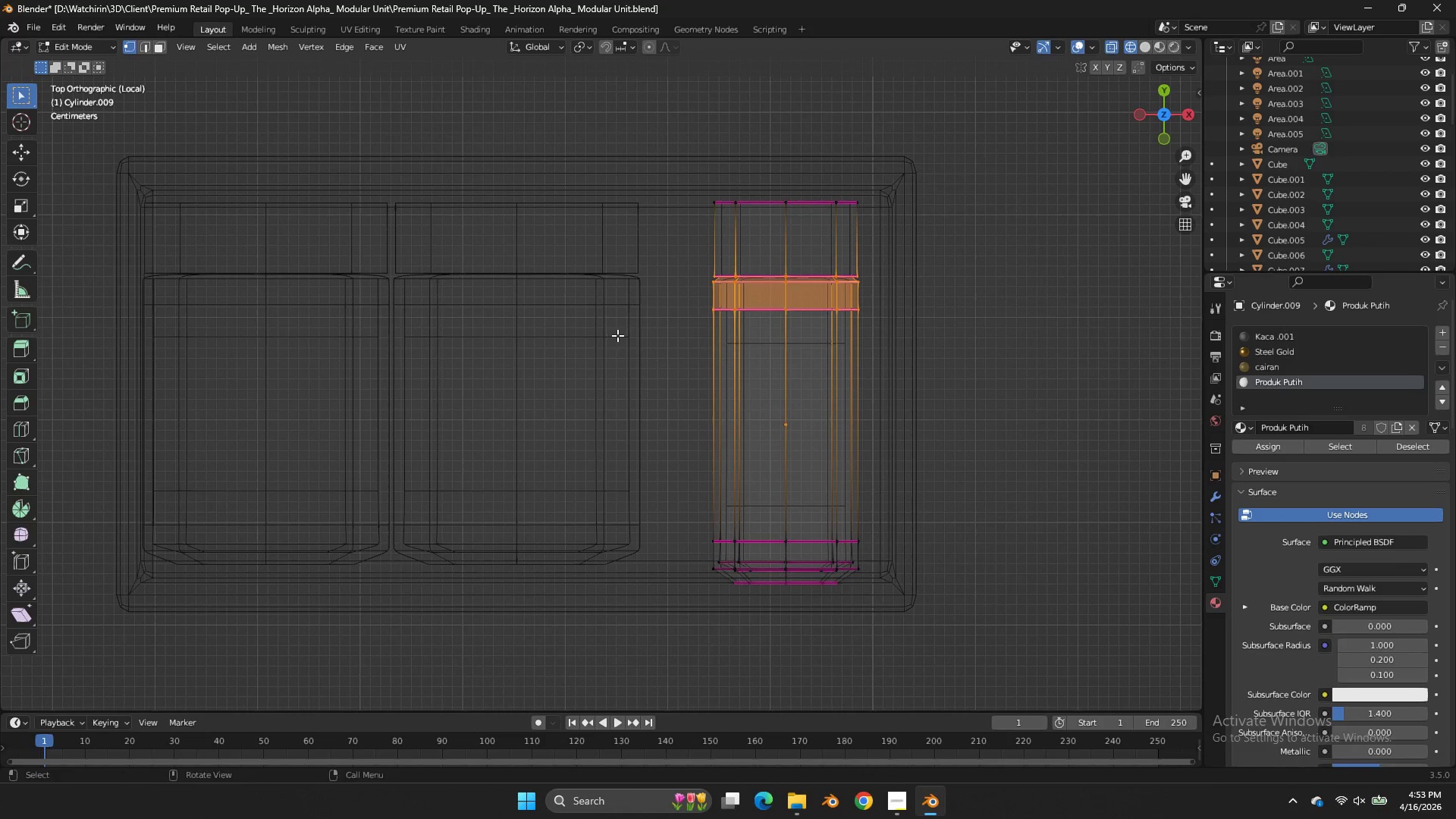 
type(gy)
 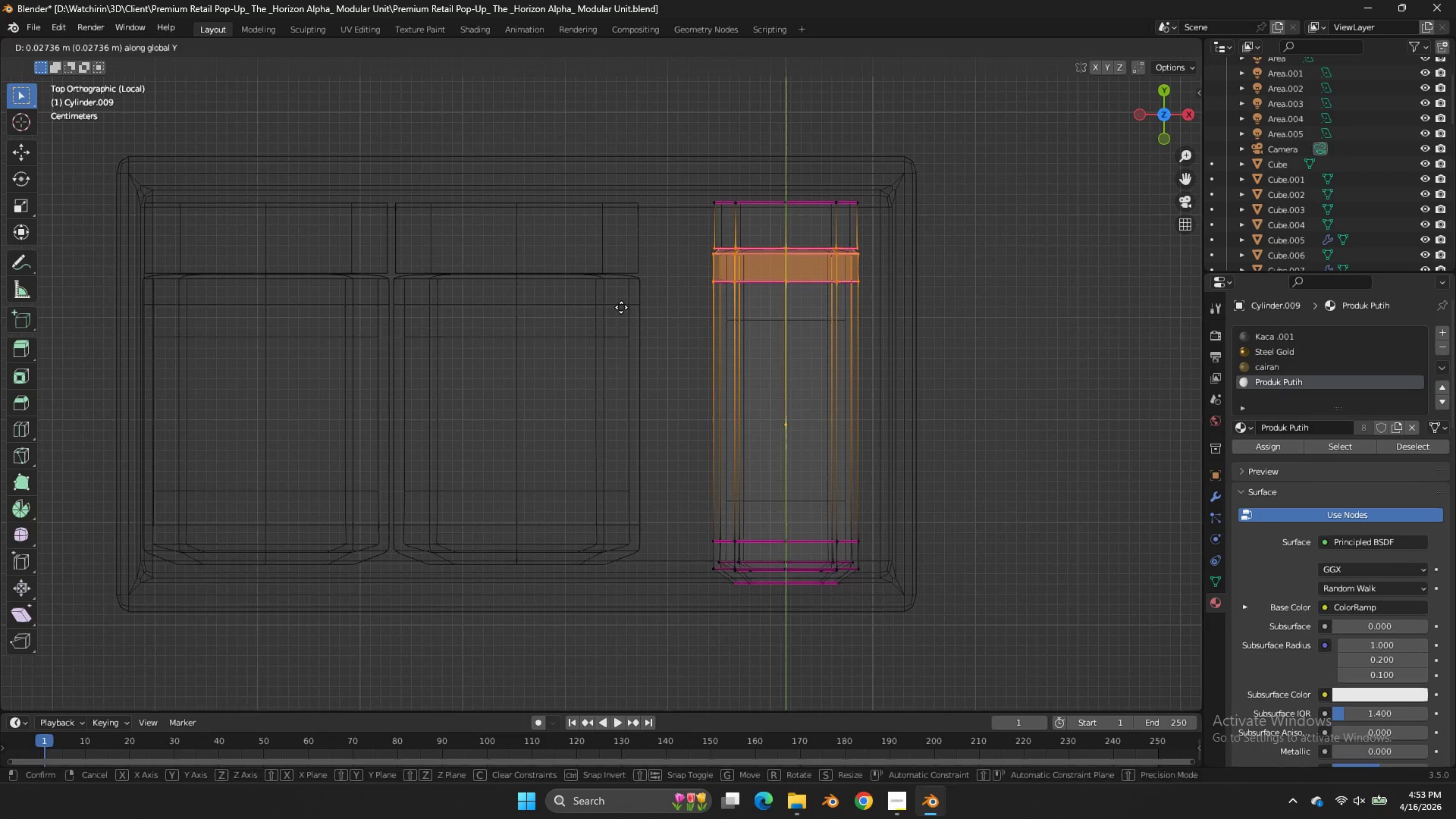 
left_click([621, 307])
 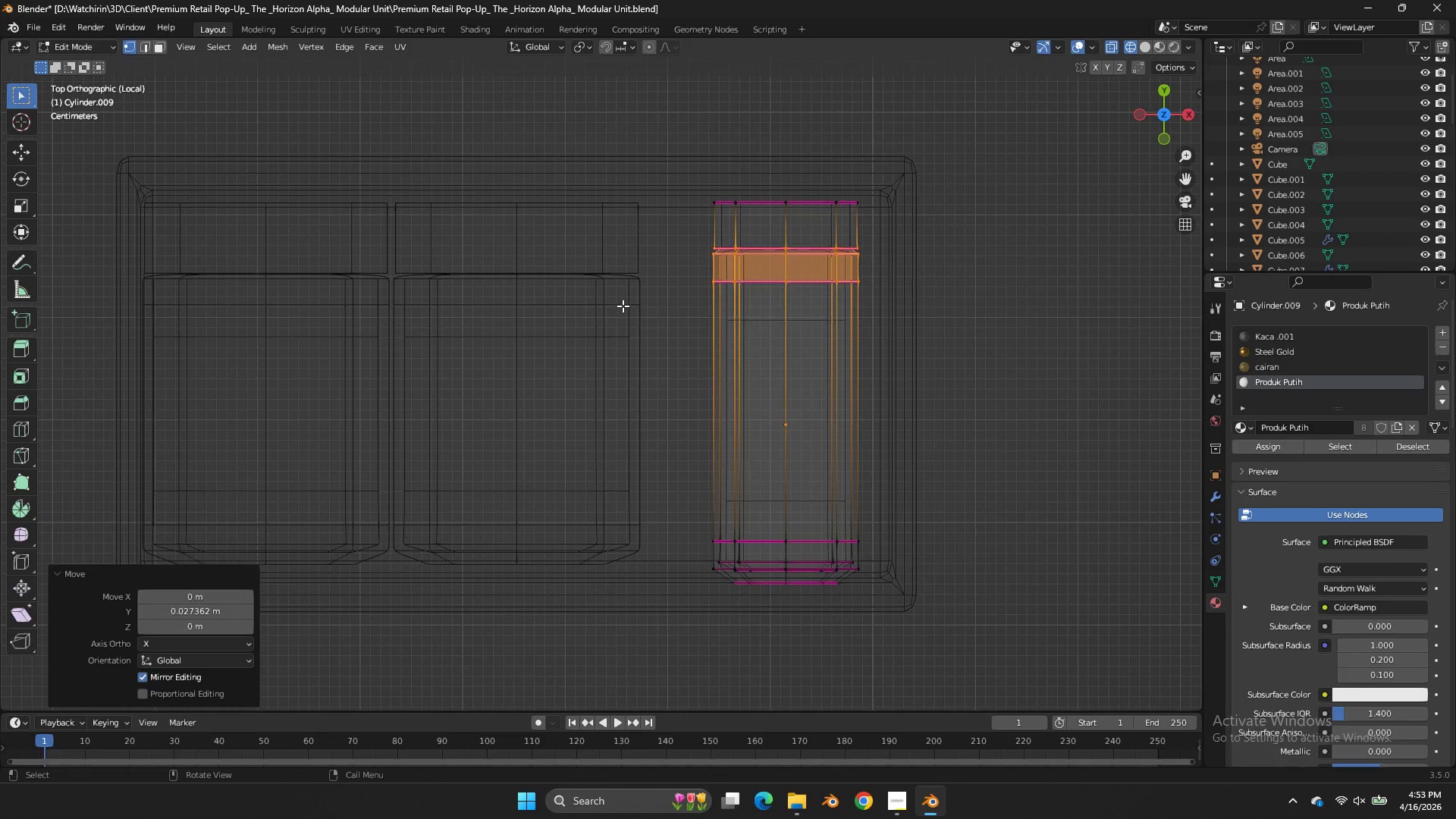 
key(Tab)
 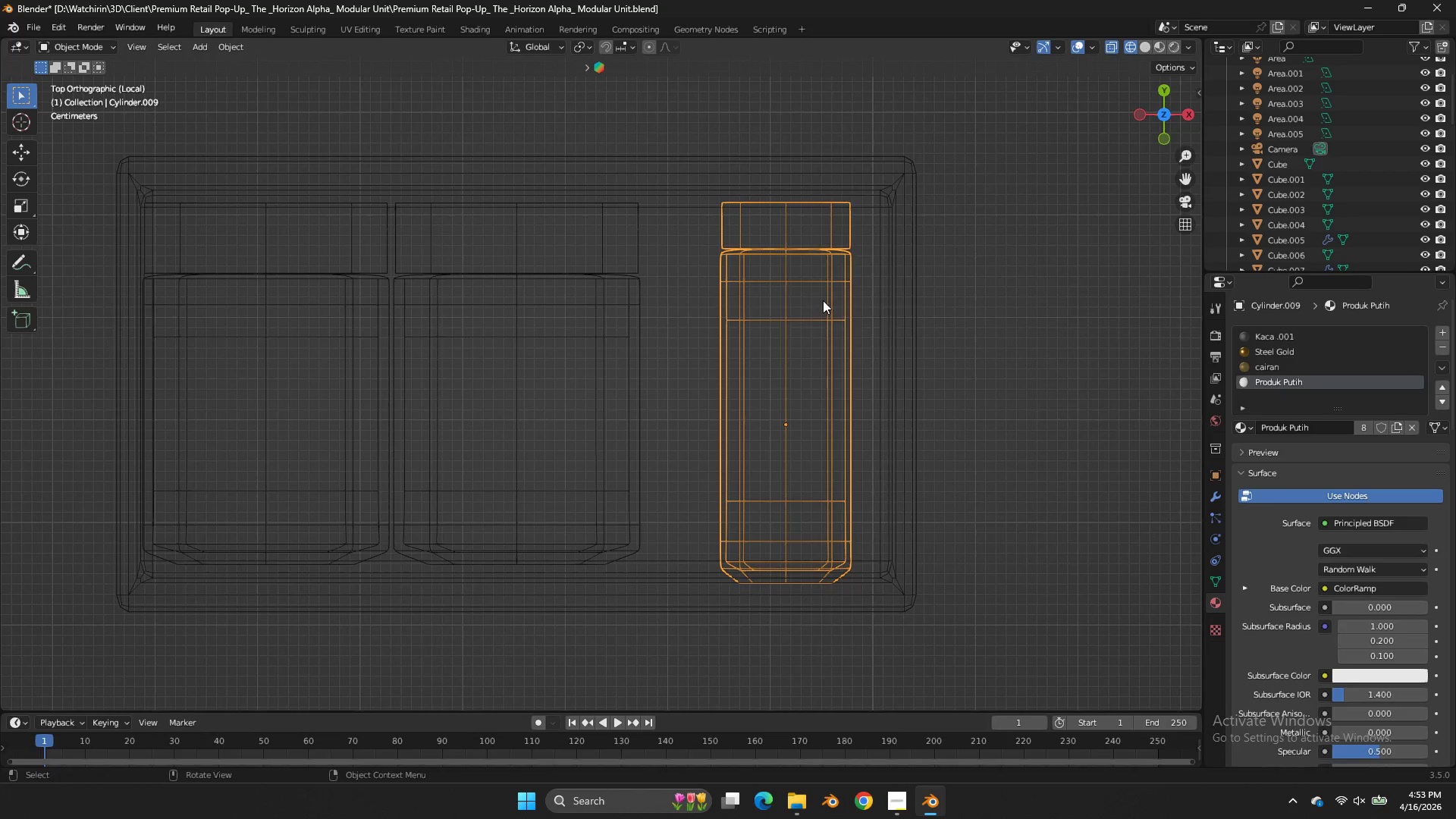 
type(zgy)
 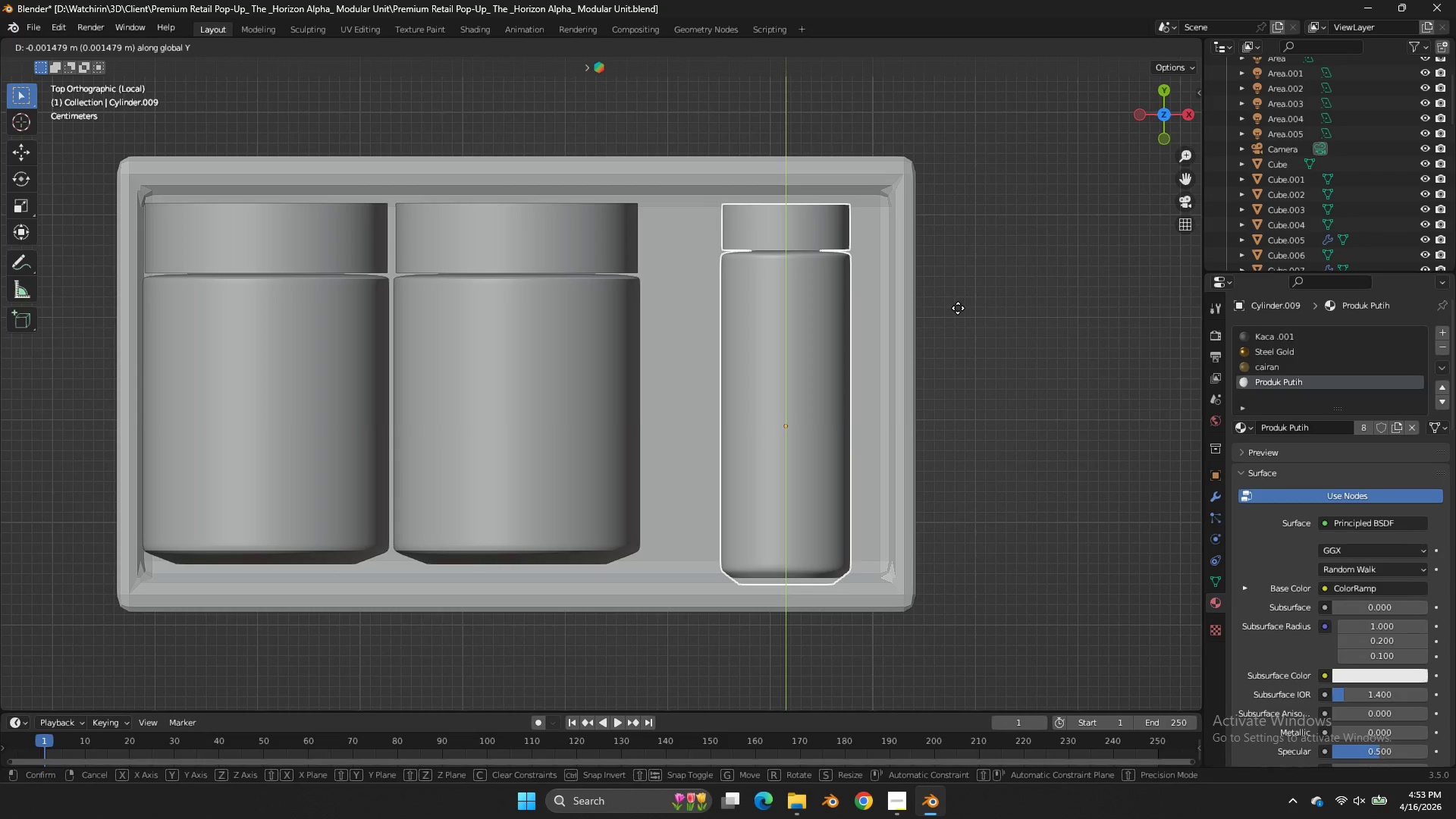 
key(X)
 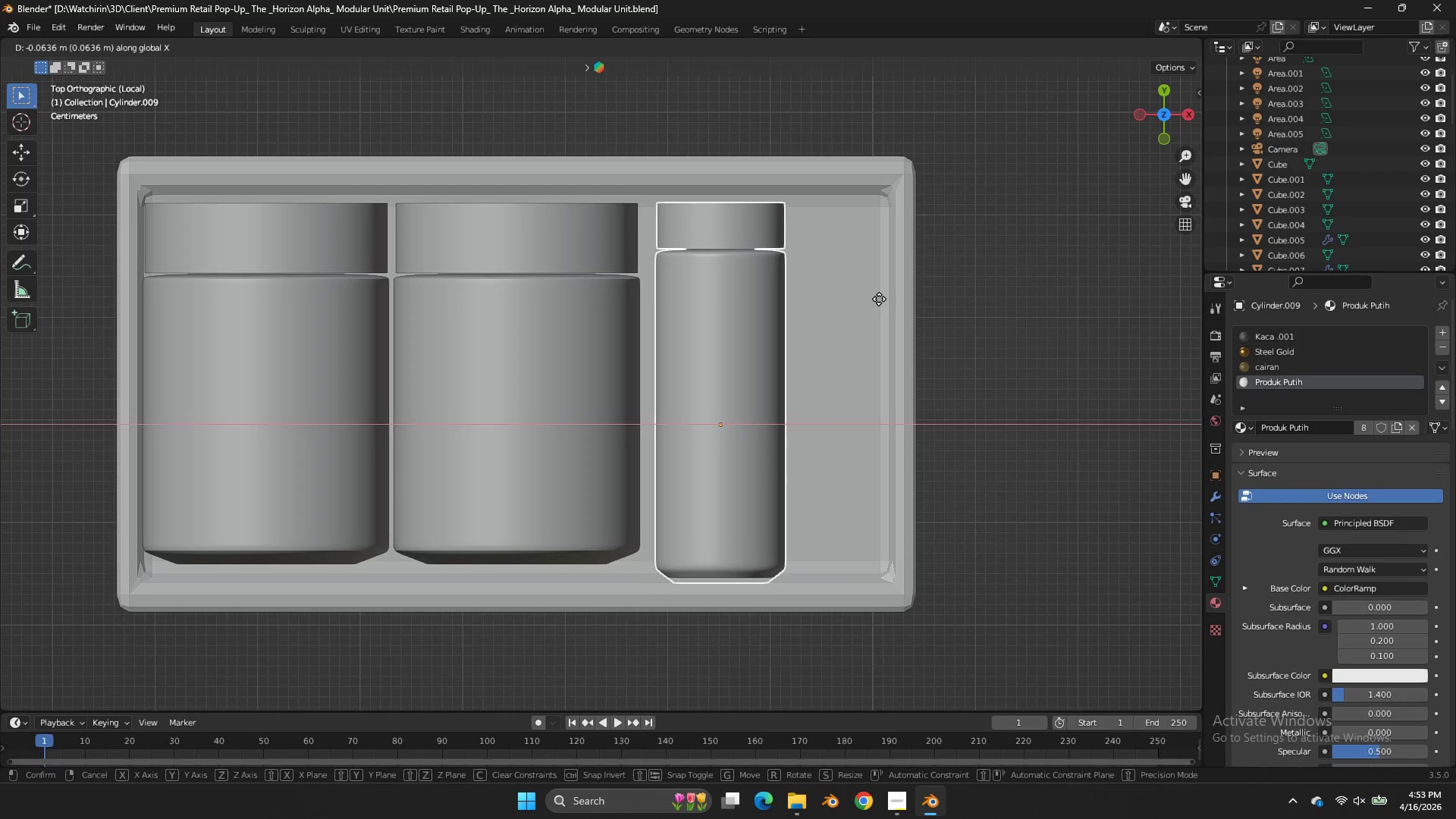 
left_click([870, 299])
 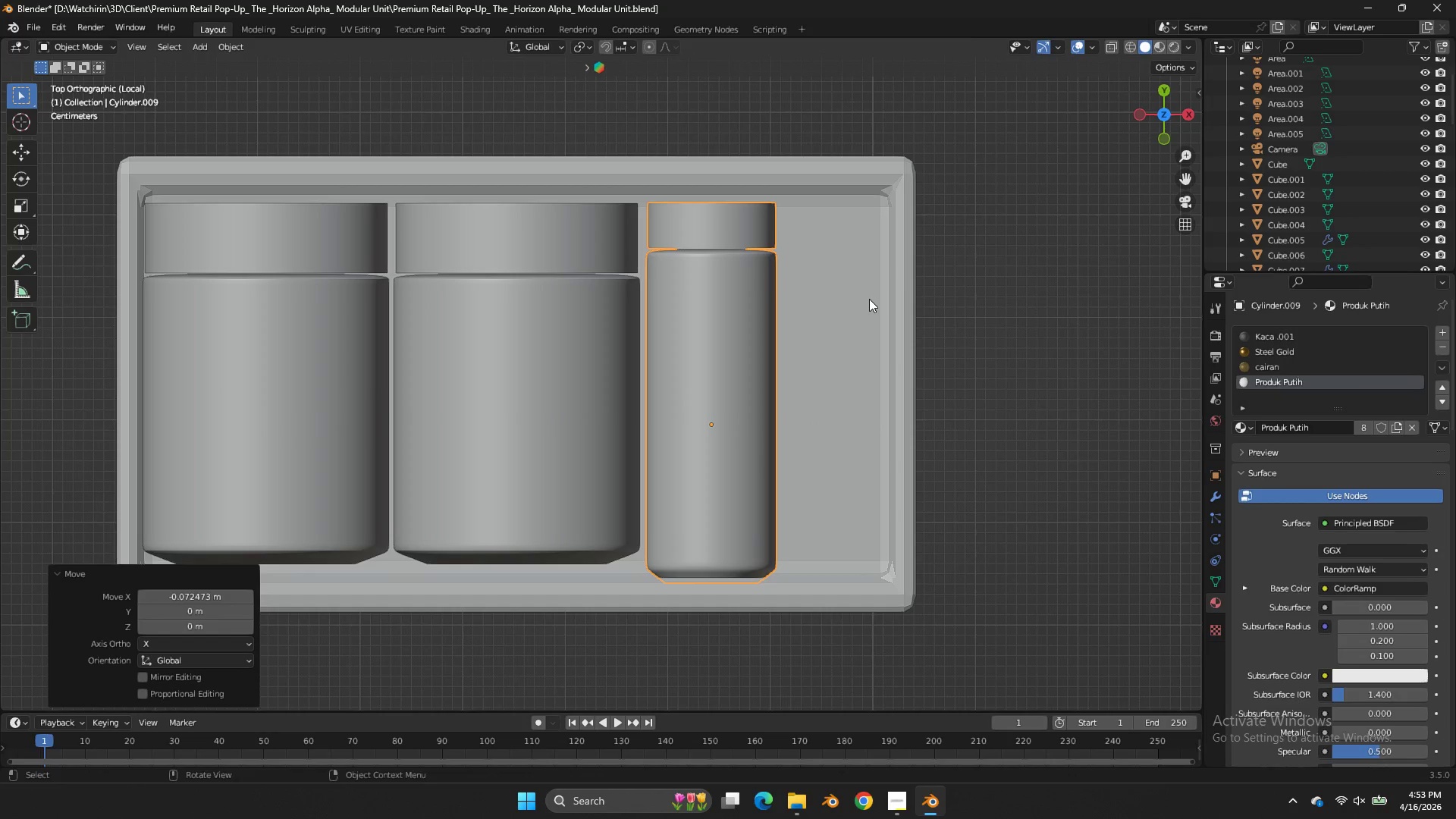 
key(Control+ControlLeft)
 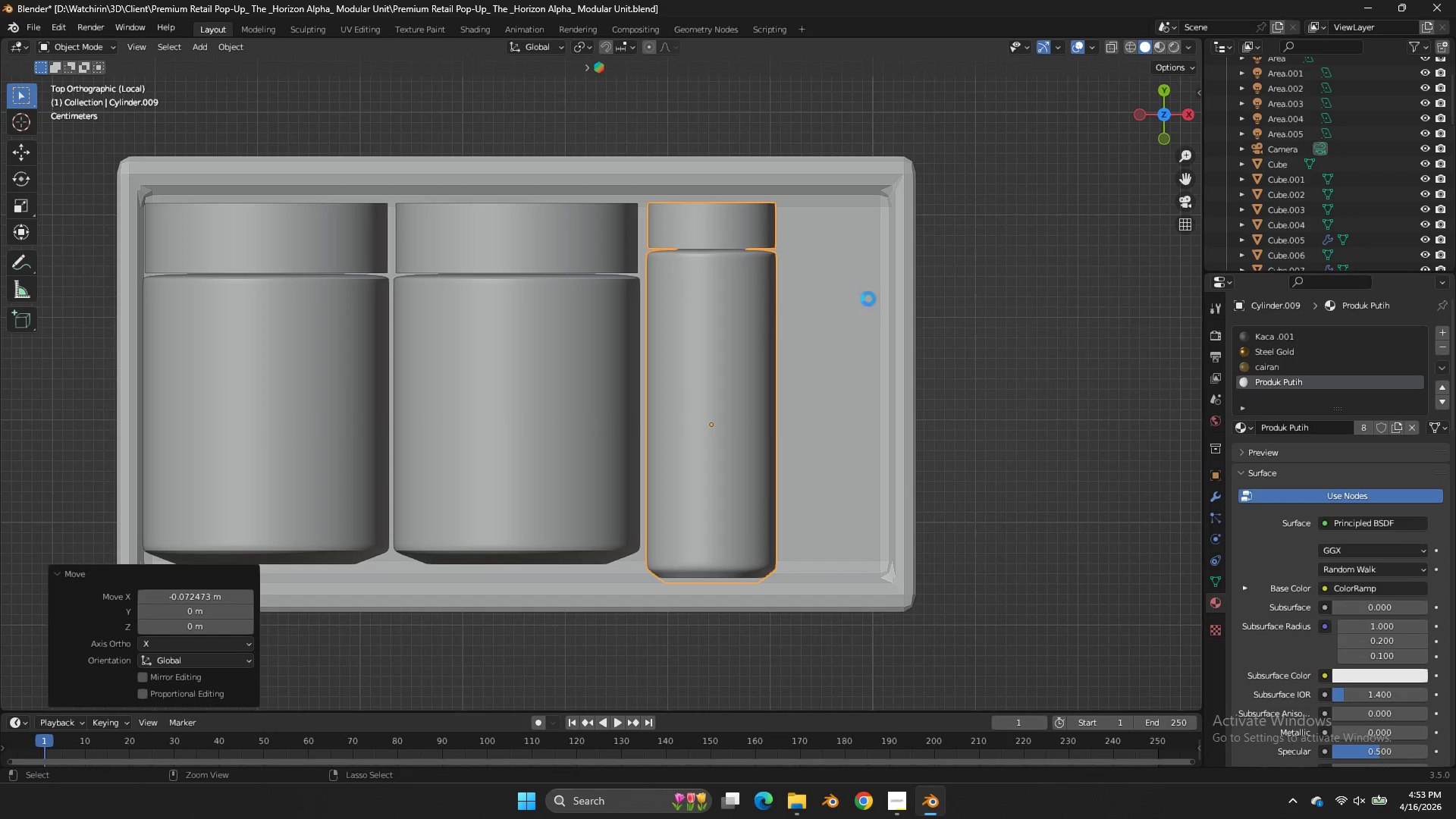 
key(Control+S)
 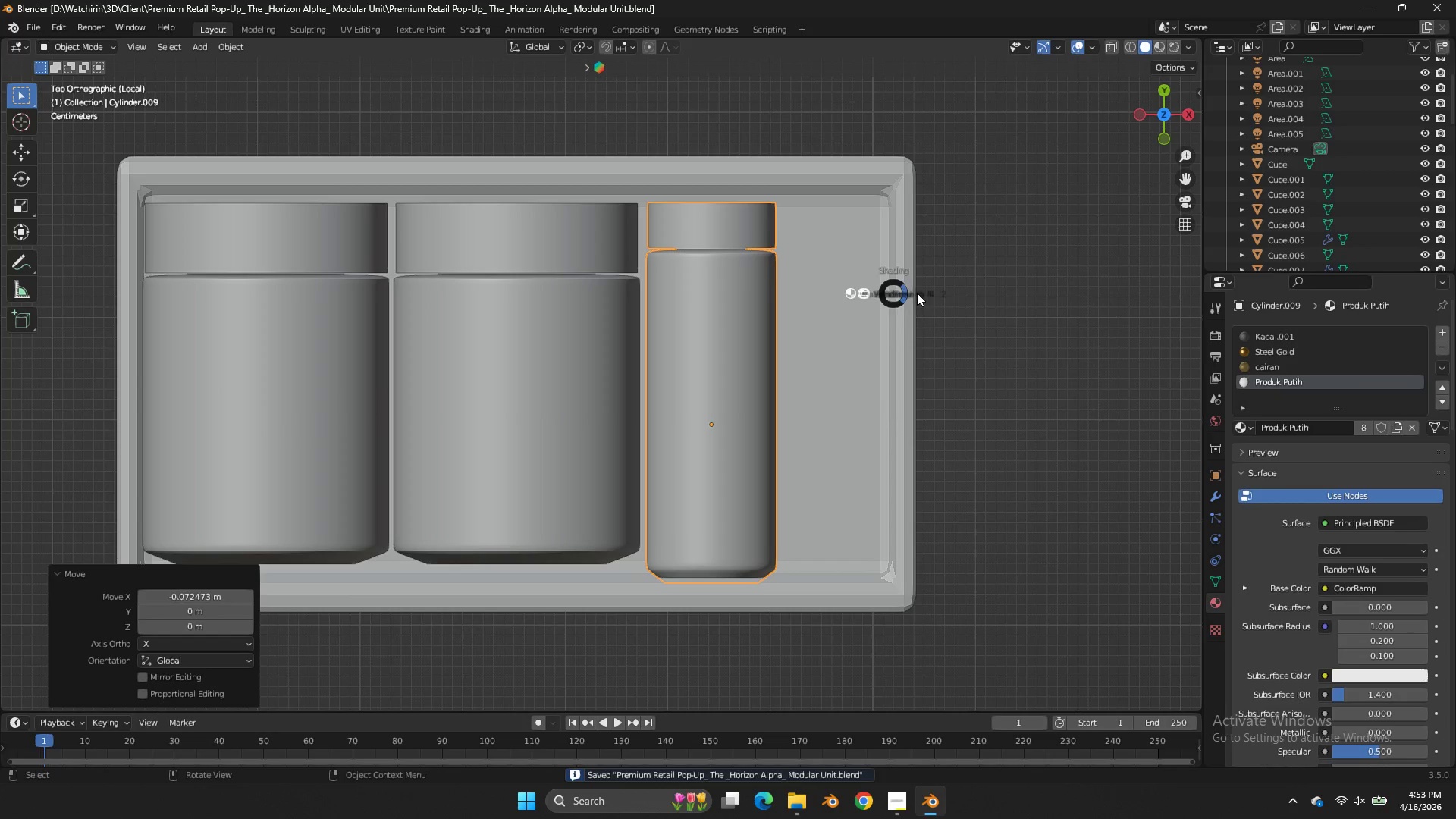 
key(Z)
 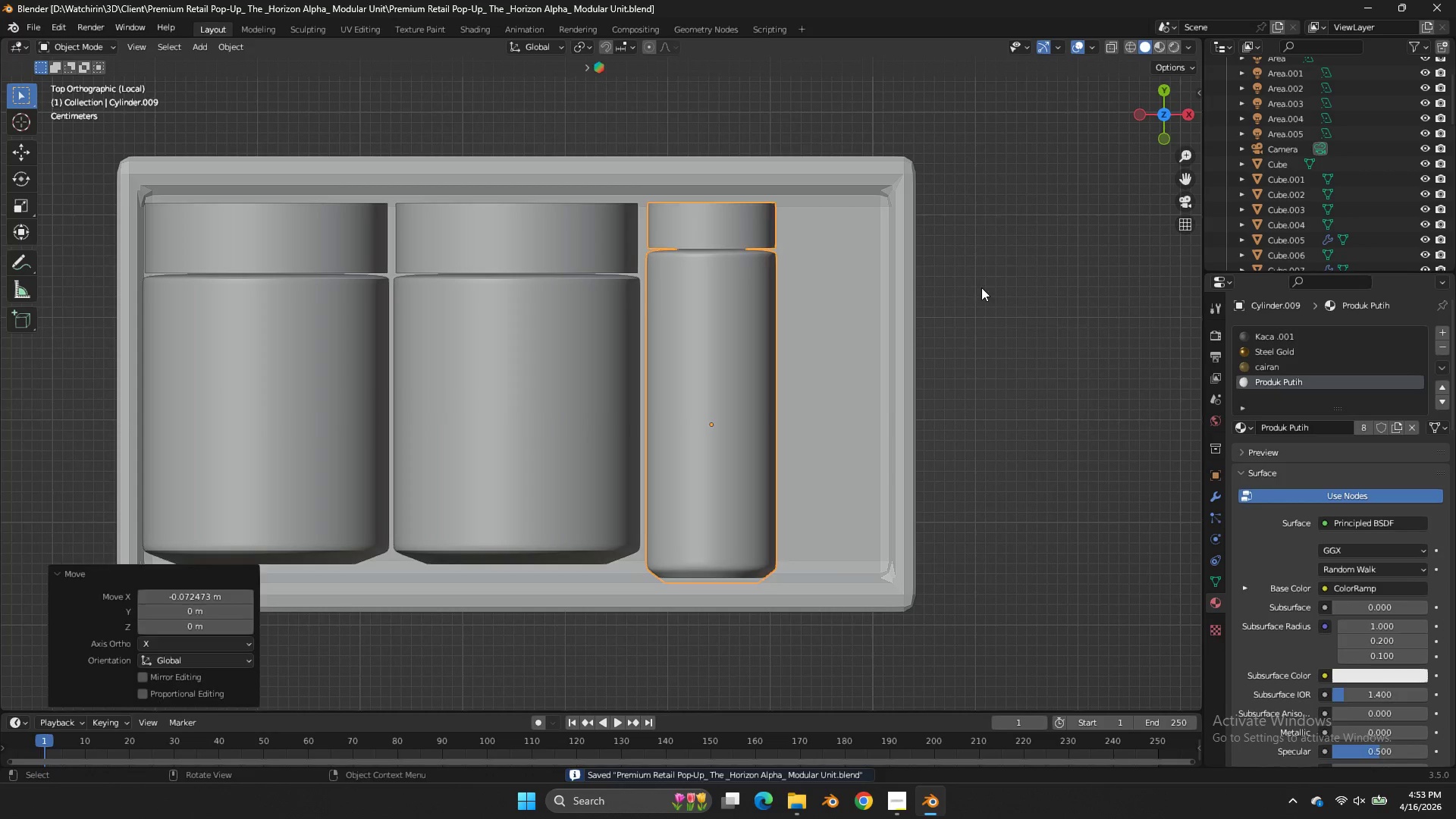 
key(Tab)
 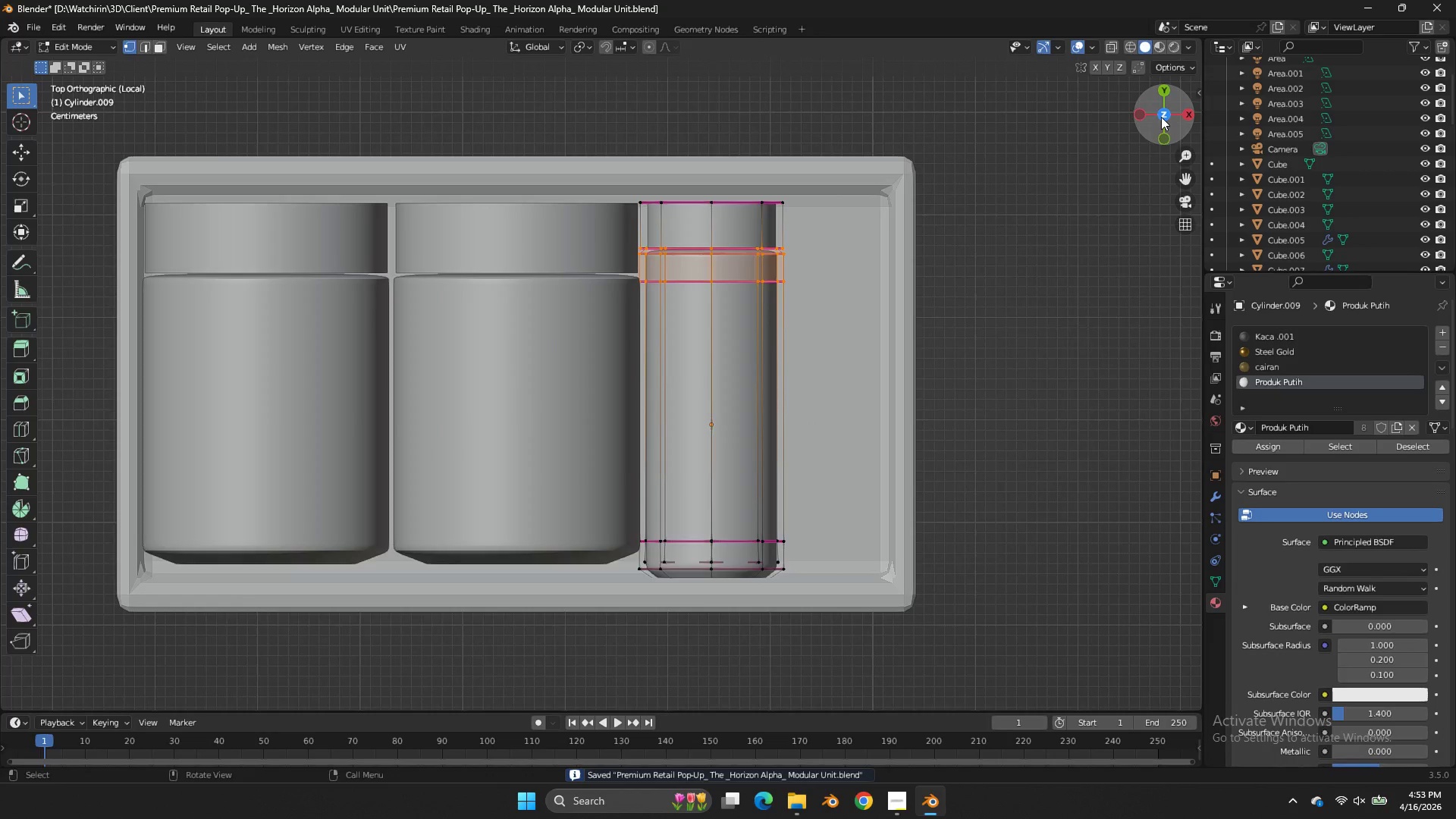 
left_click_drag(start_coordinate=[1161, 117], to_coordinate=[1167, 653])
 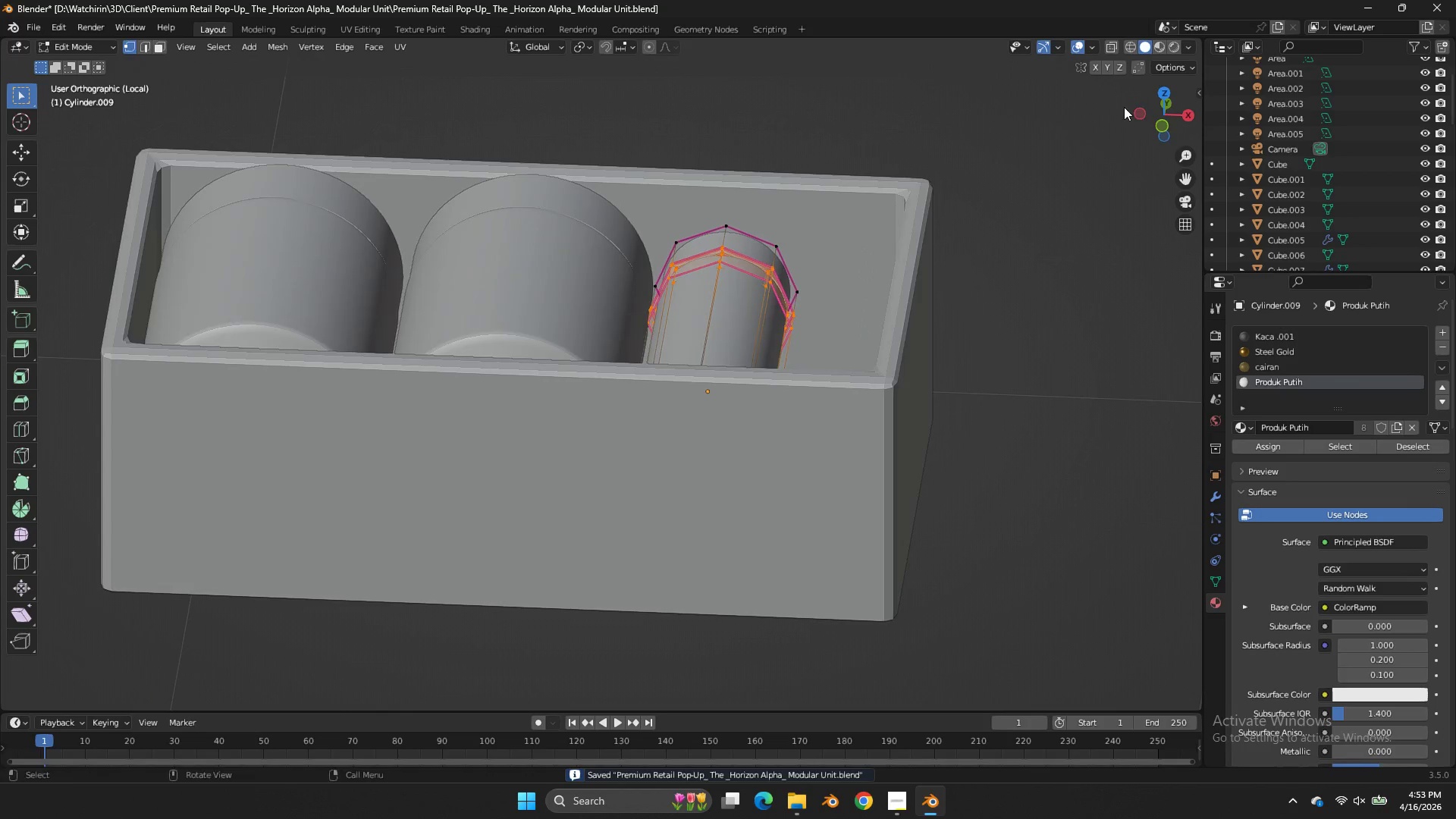 
left_click_drag(start_coordinate=[1124, 107], to_coordinate=[1074, 106])
 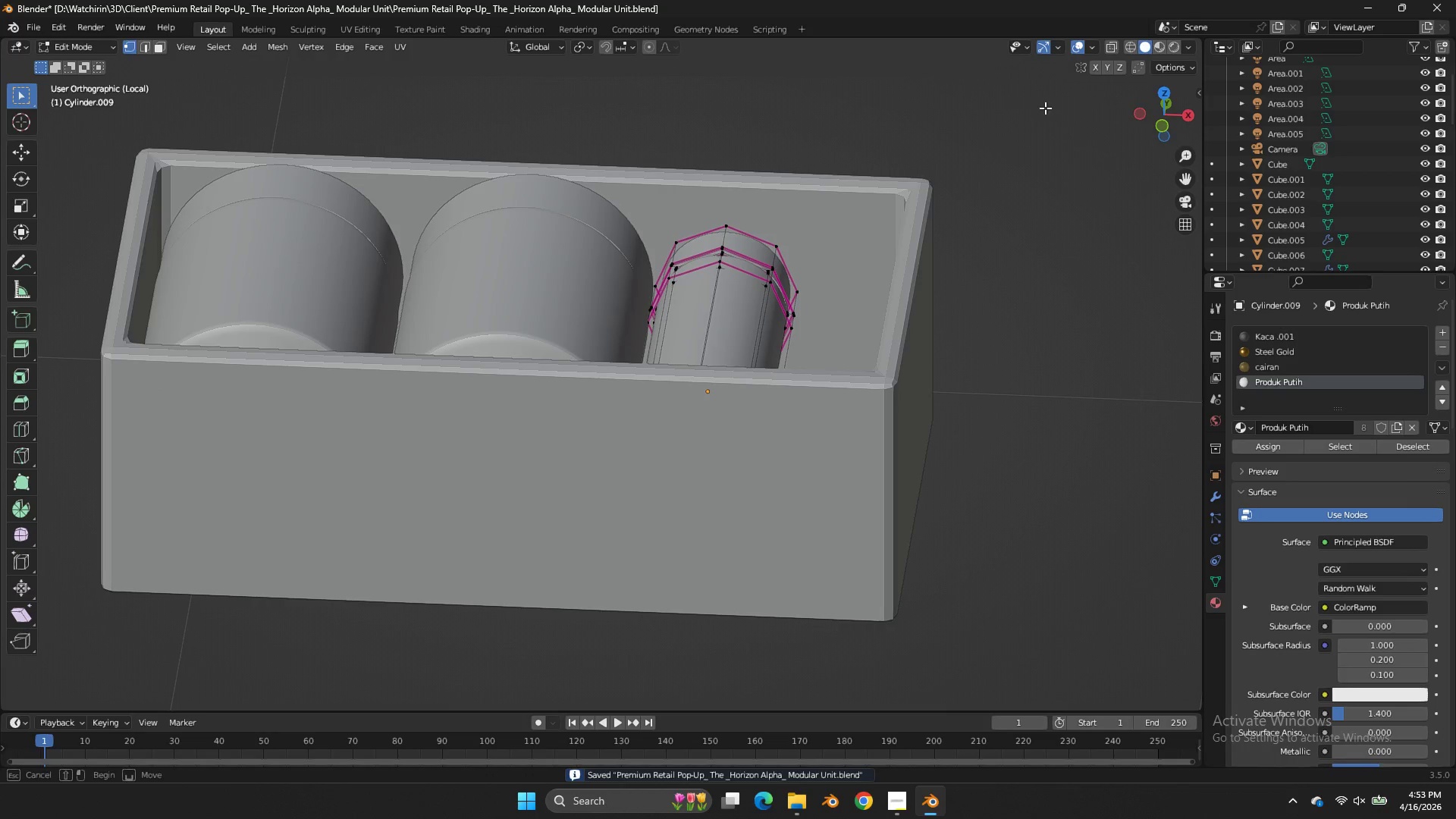 
left_click_drag(start_coordinate=[1053, 106], to_coordinate=[1022, 117])
 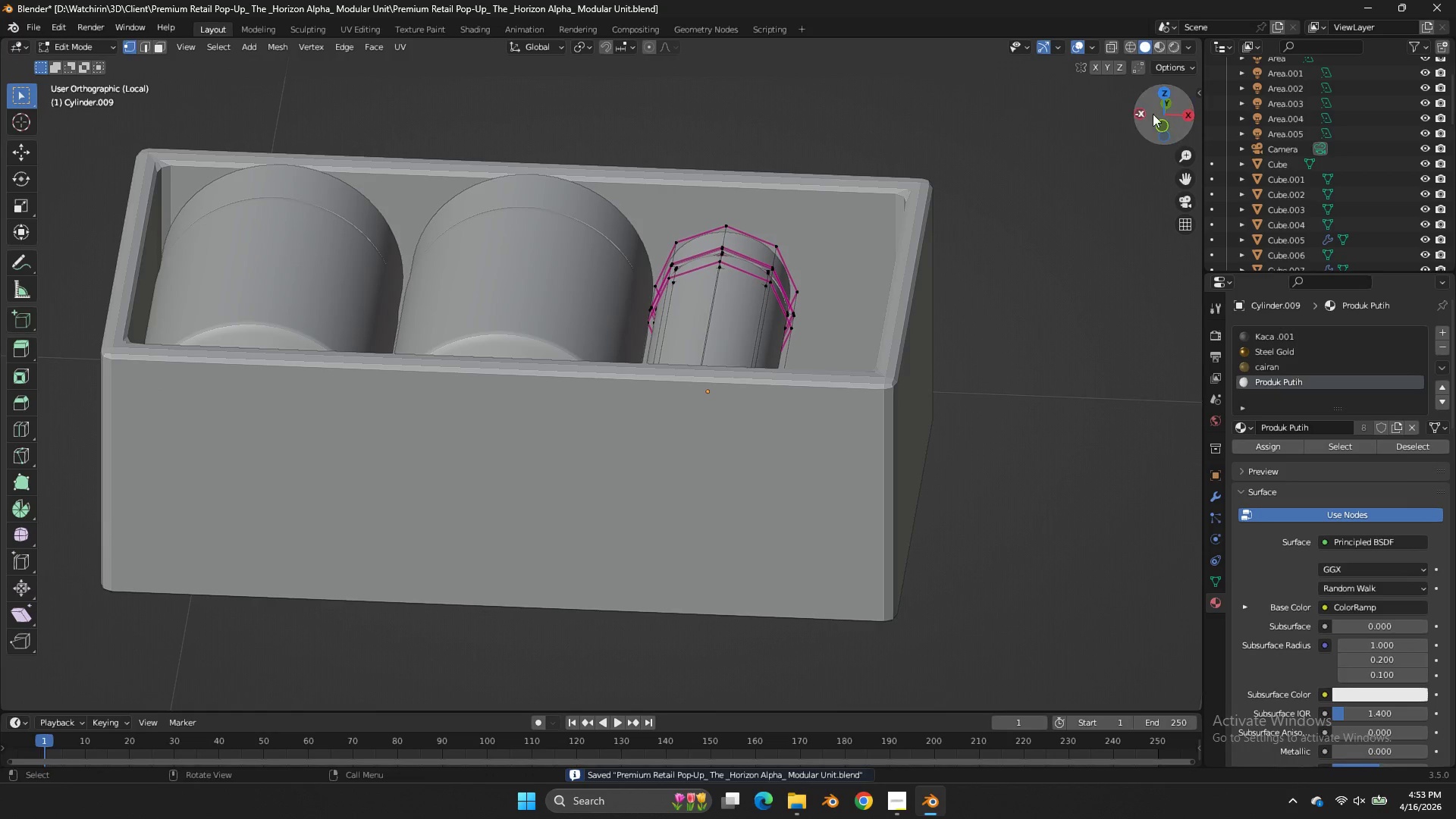 
left_click_drag(start_coordinate=[1153, 114], to_coordinate=[1100, 116])
 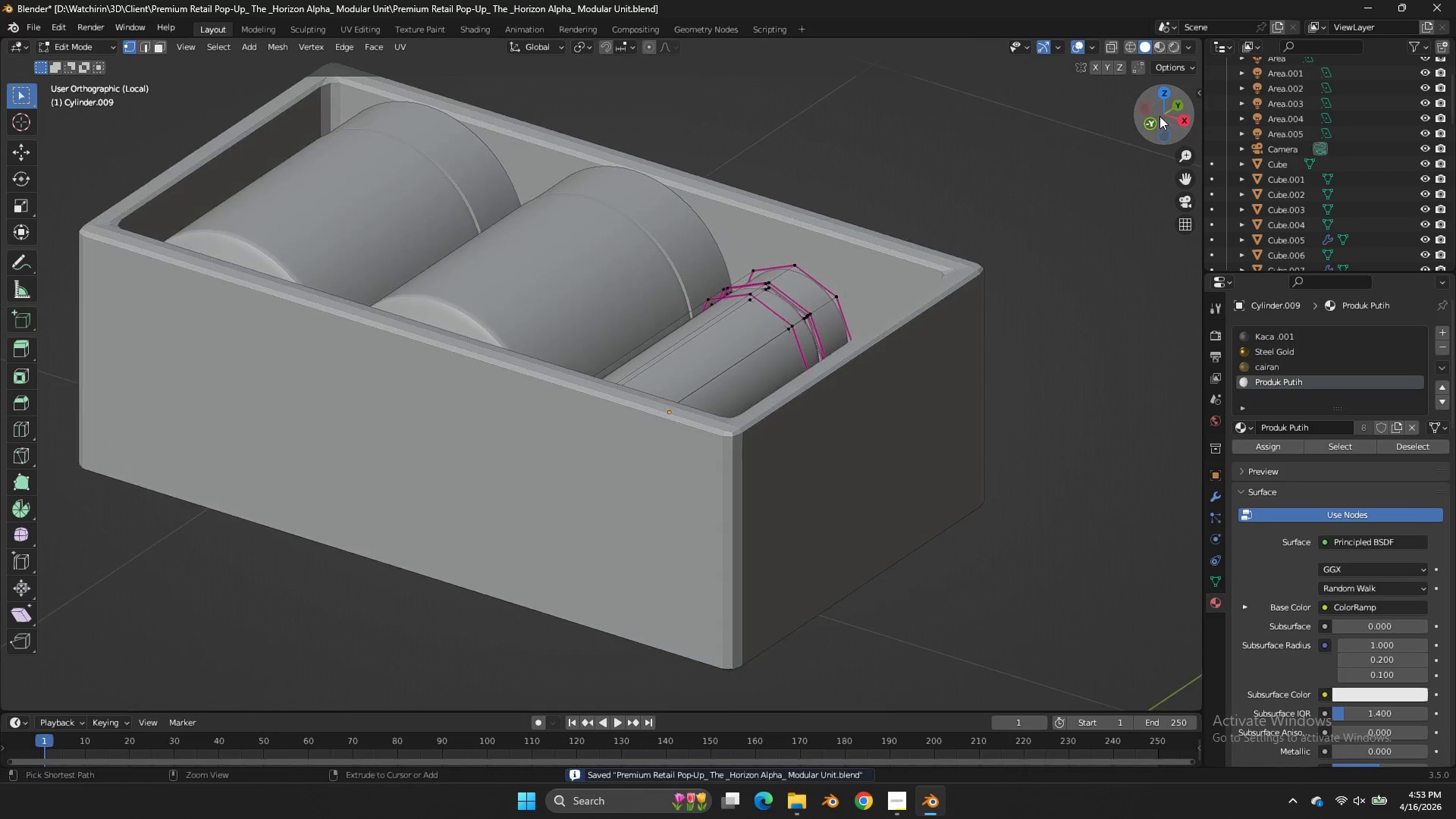 
key(Control+ControlLeft)
 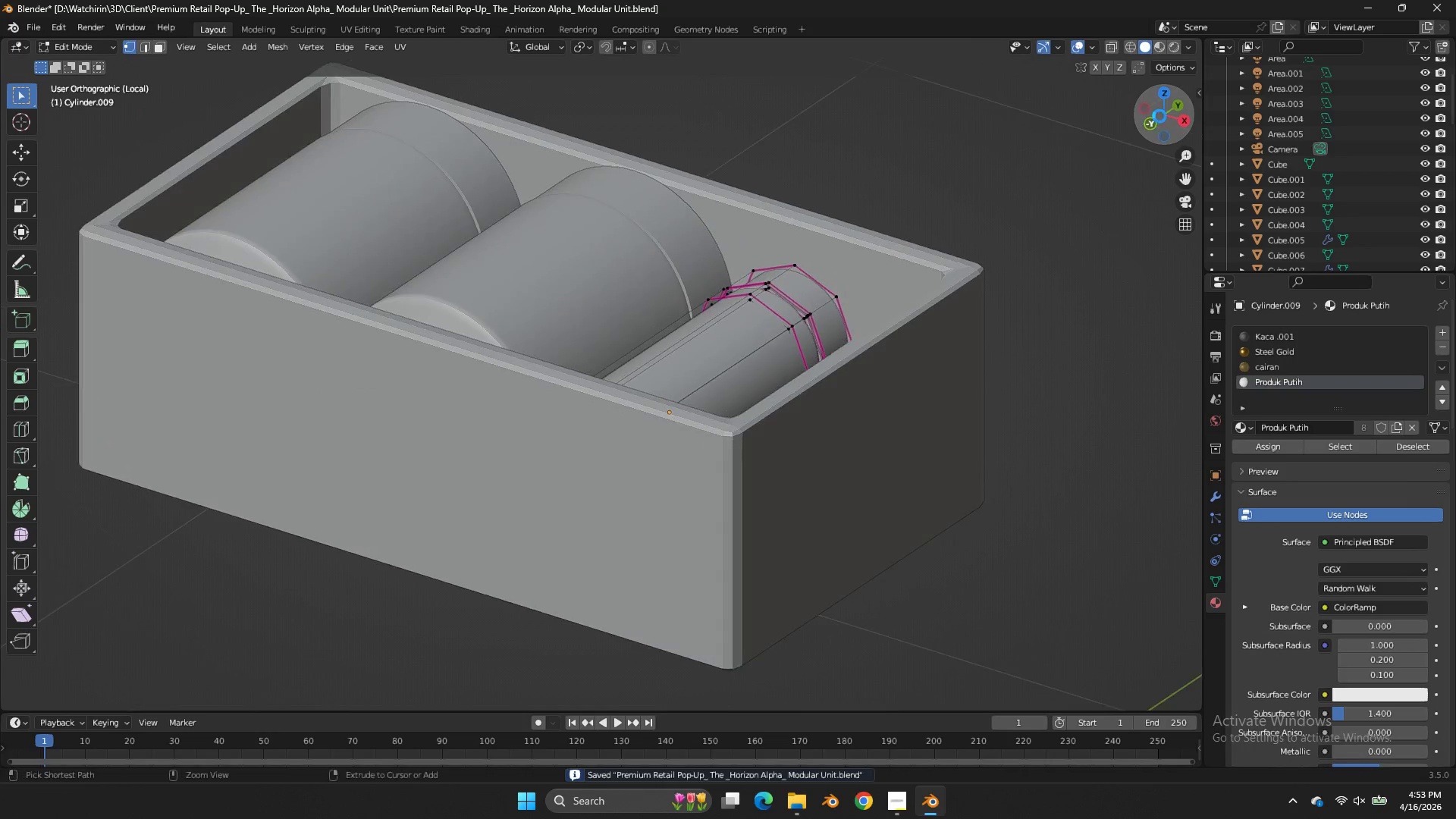 
key(Control+S)
 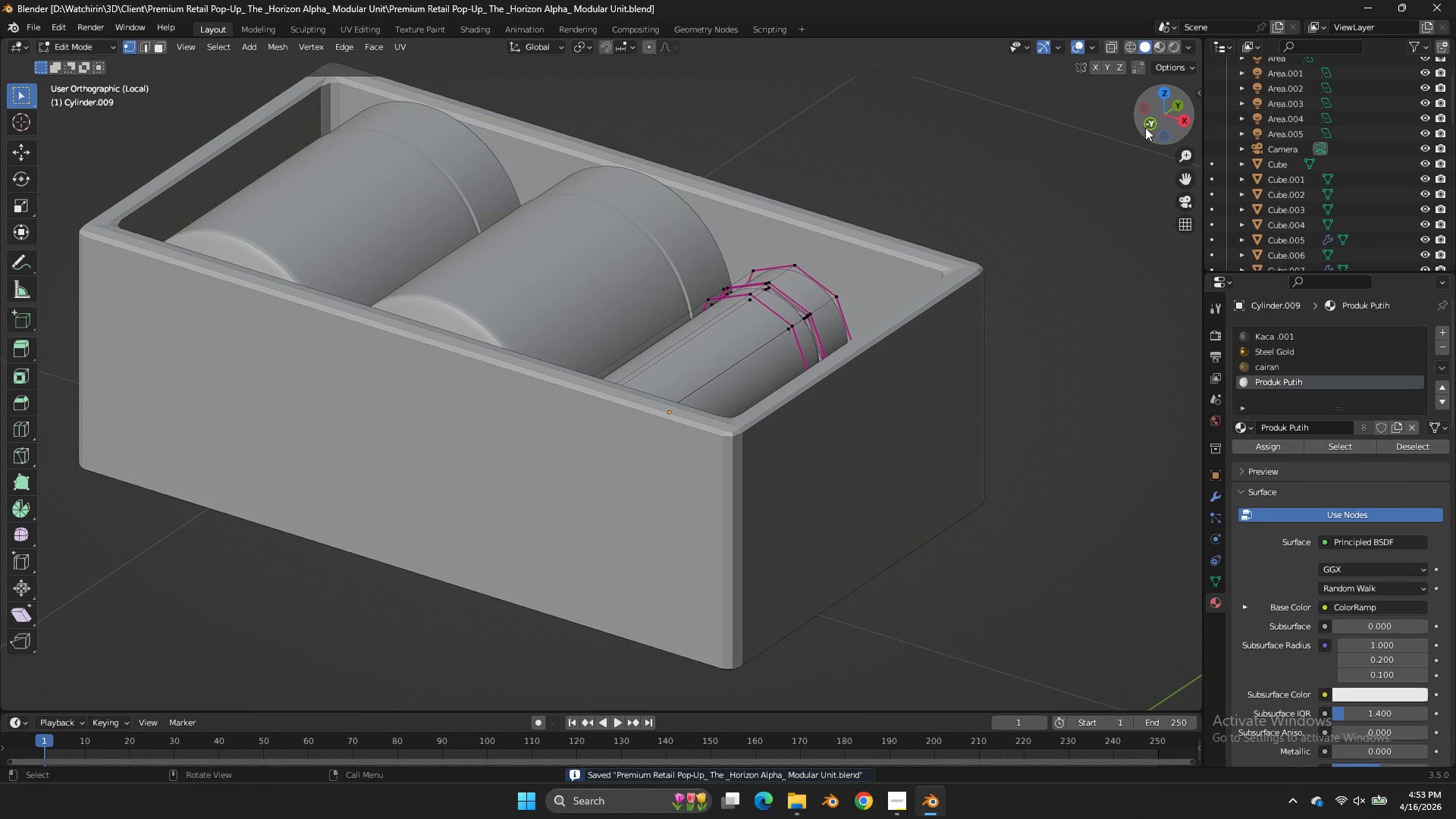 
left_click_drag(start_coordinate=[1161, 122], to_coordinate=[1031, 157])
 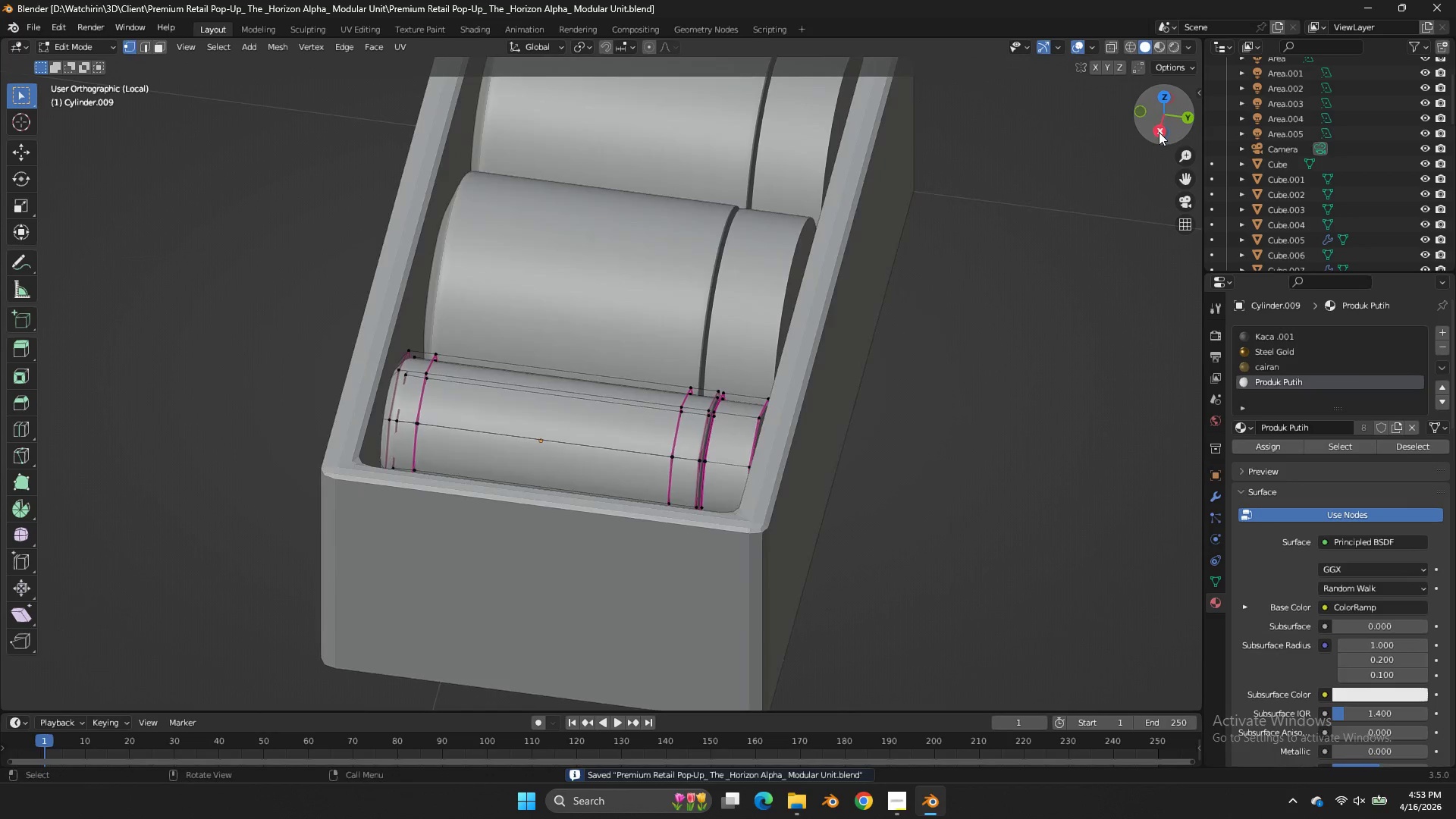 
left_click([1159, 132])
 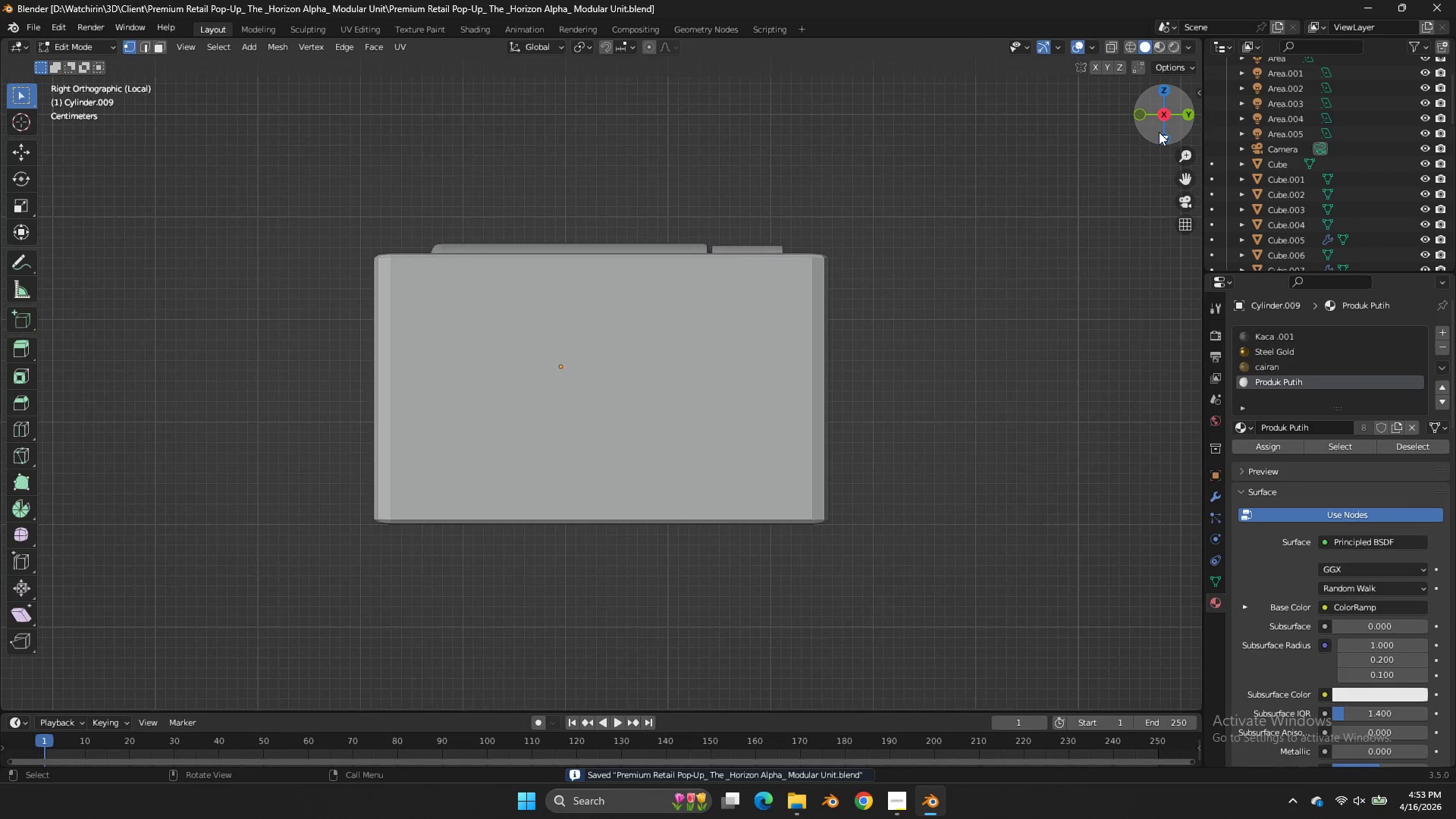 
left_click_drag(start_coordinate=[1159, 132], to_coordinate=[80, 215])
 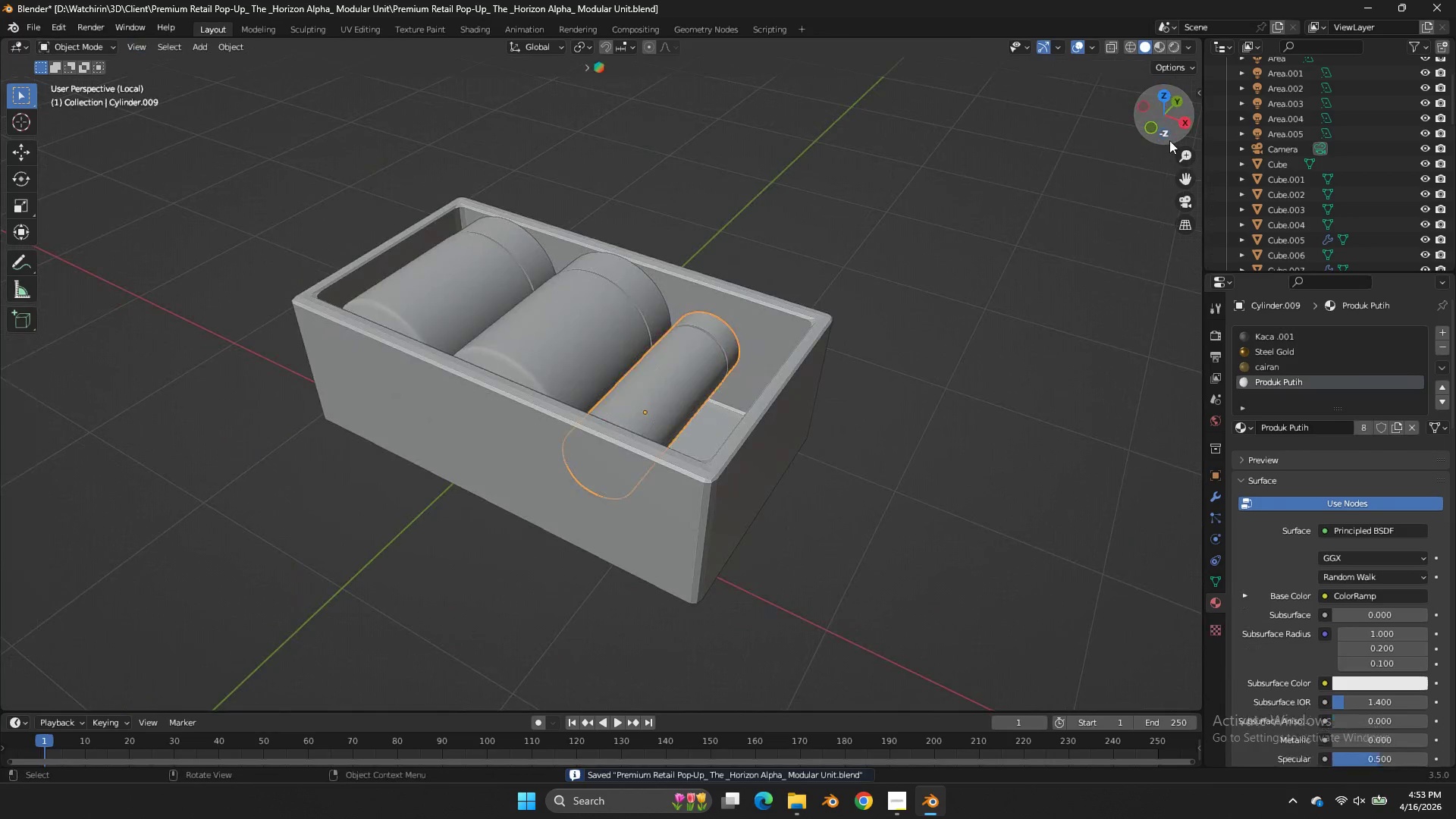 
scroll: coordinate [1159, 132], scroll_direction: down, amount: 3.0
 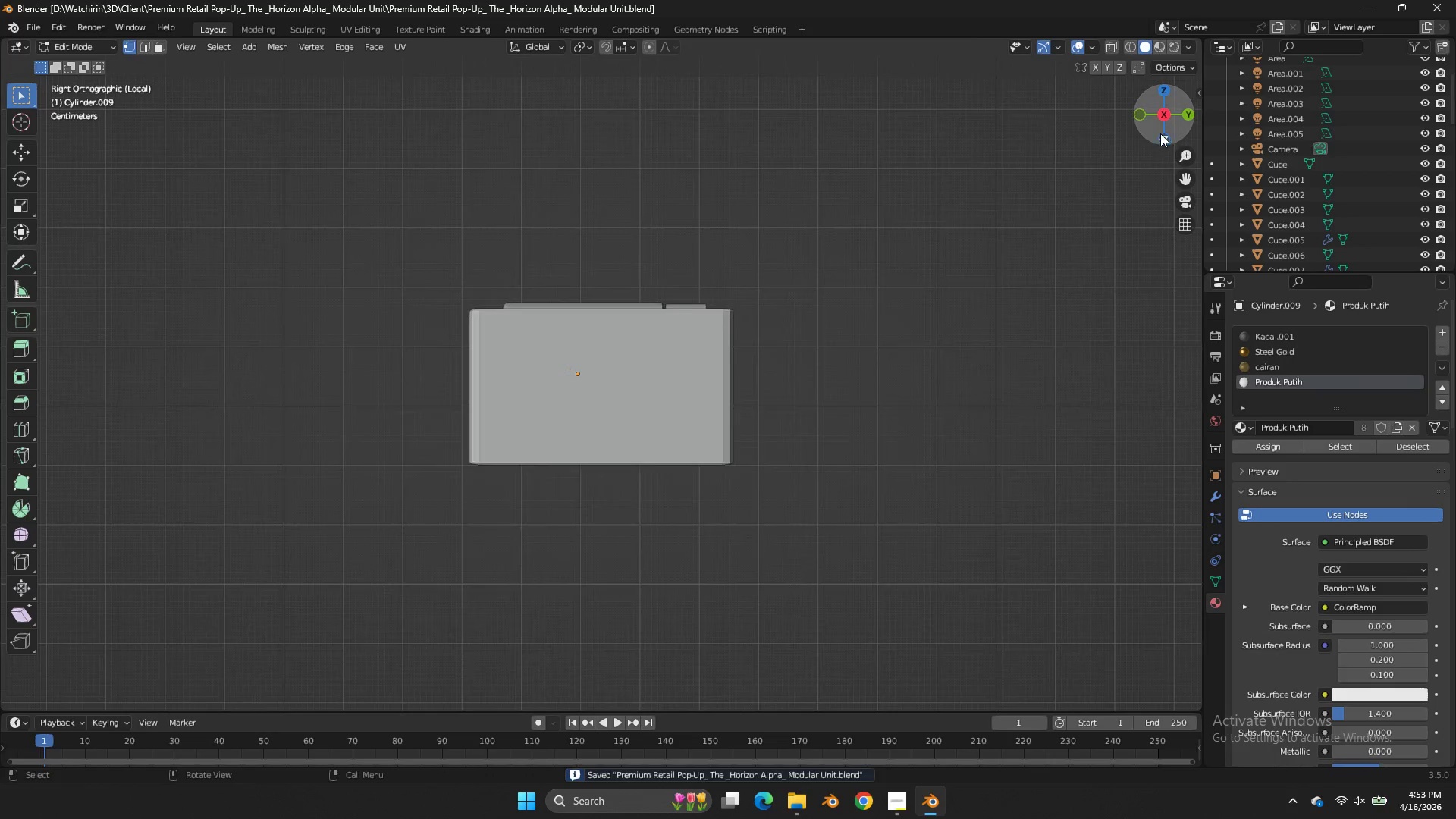 
key(Tab)
 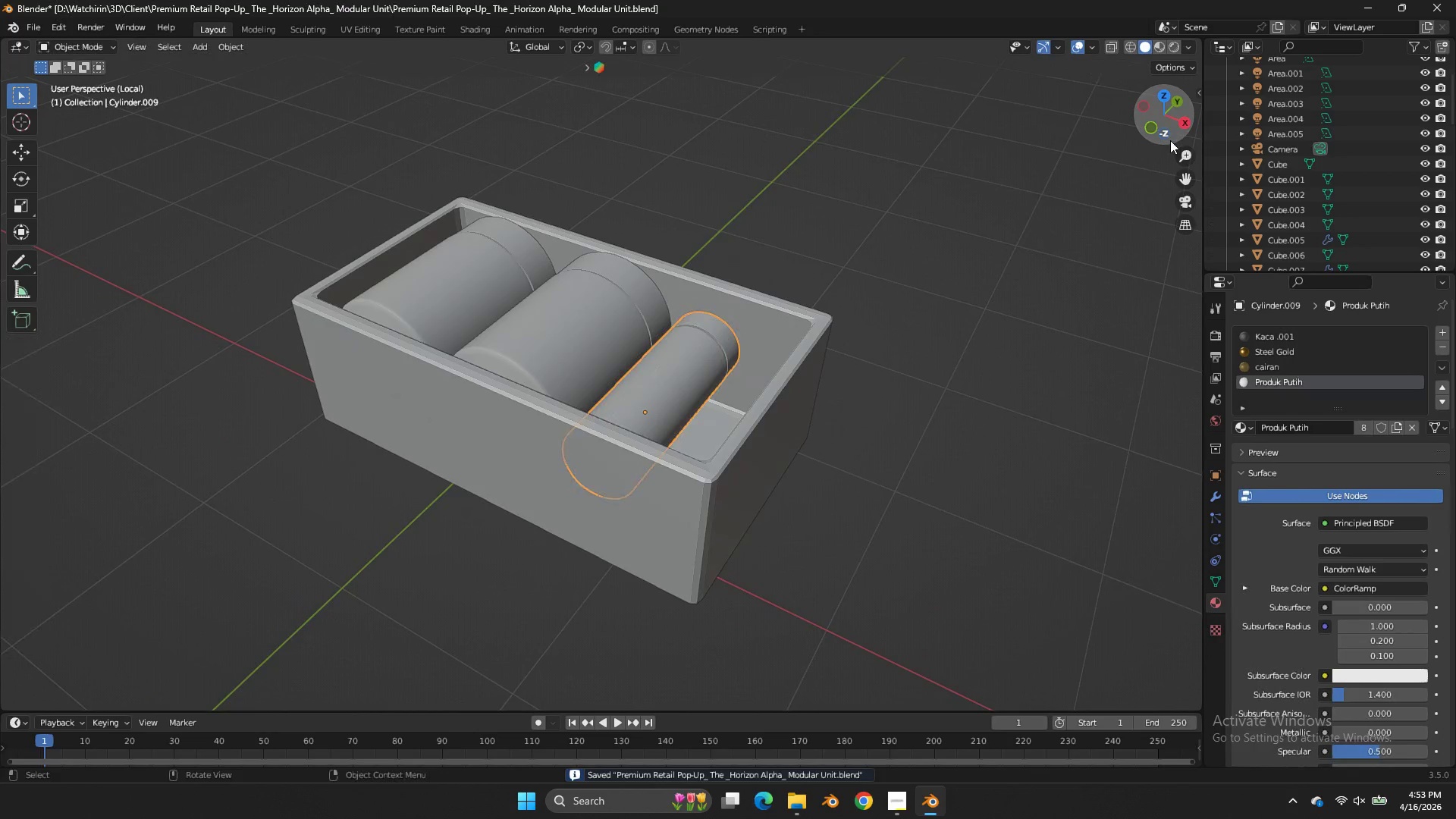 
left_click_drag(start_coordinate=[1170, 140], to_coordinate=[196, 82])
 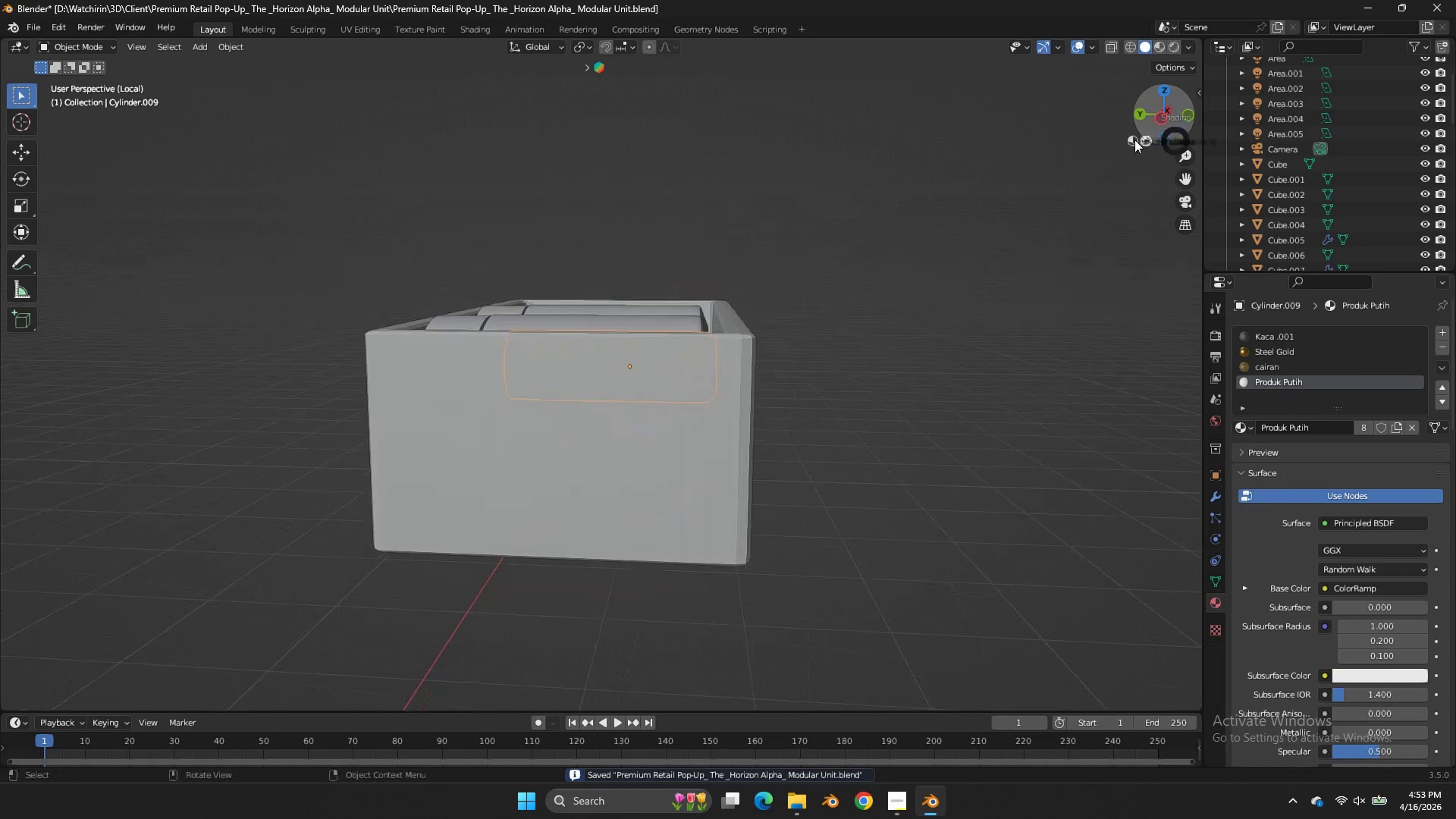 
key(Z)
 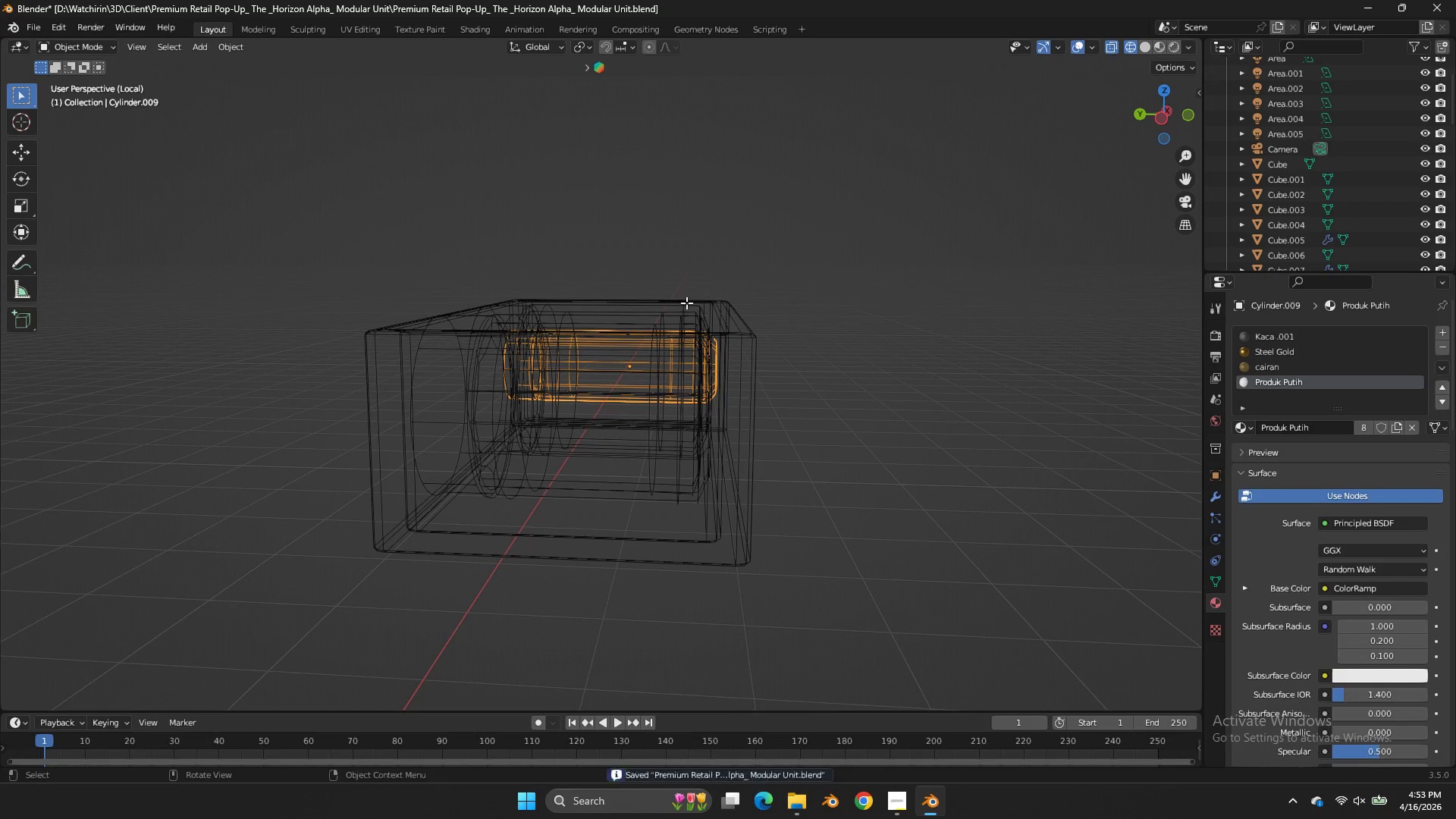 
left_click([686, 303])
 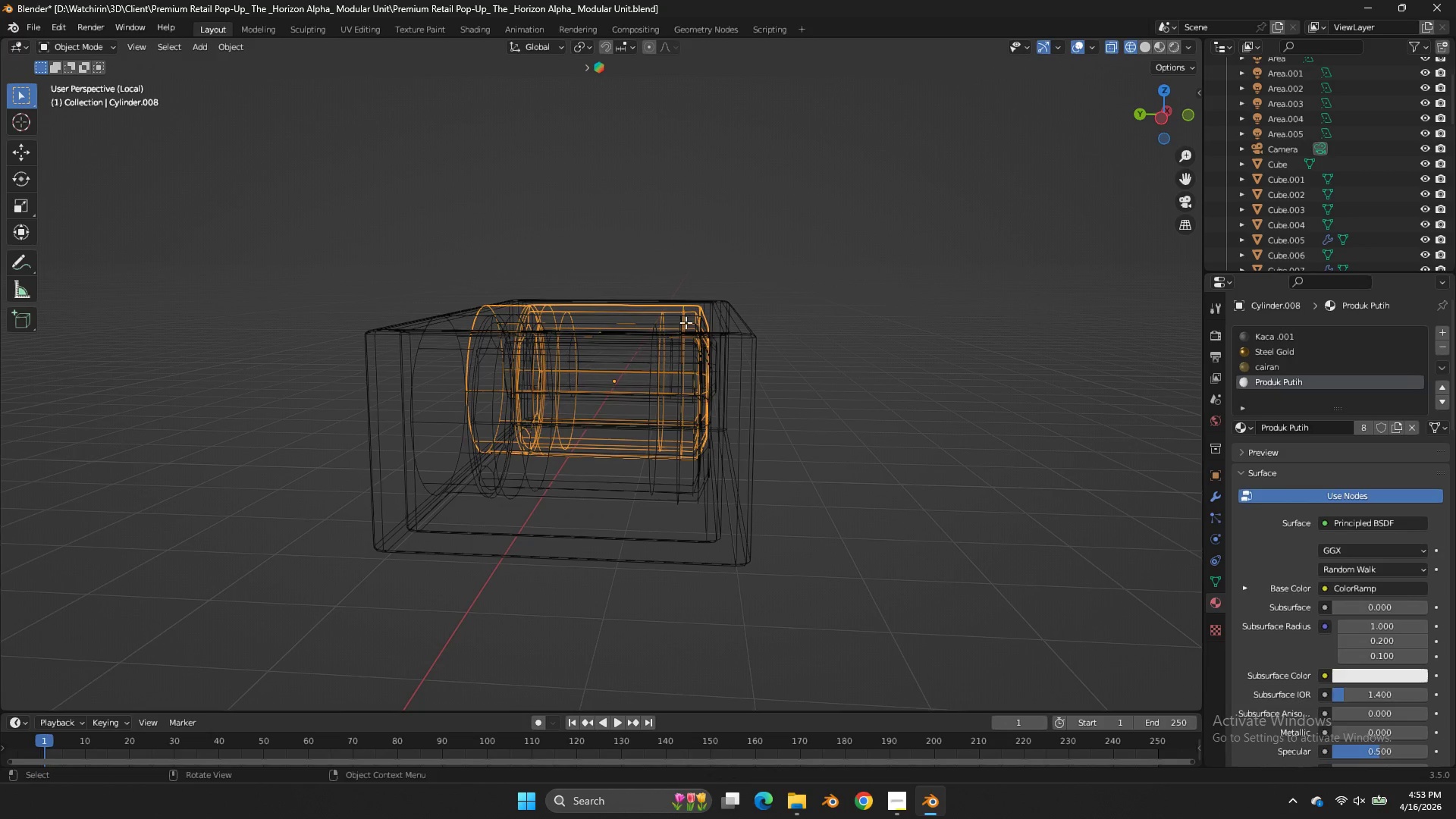 
hold_key(key=ShiftLeft, duration=1.99)
left_click([676, 378])
 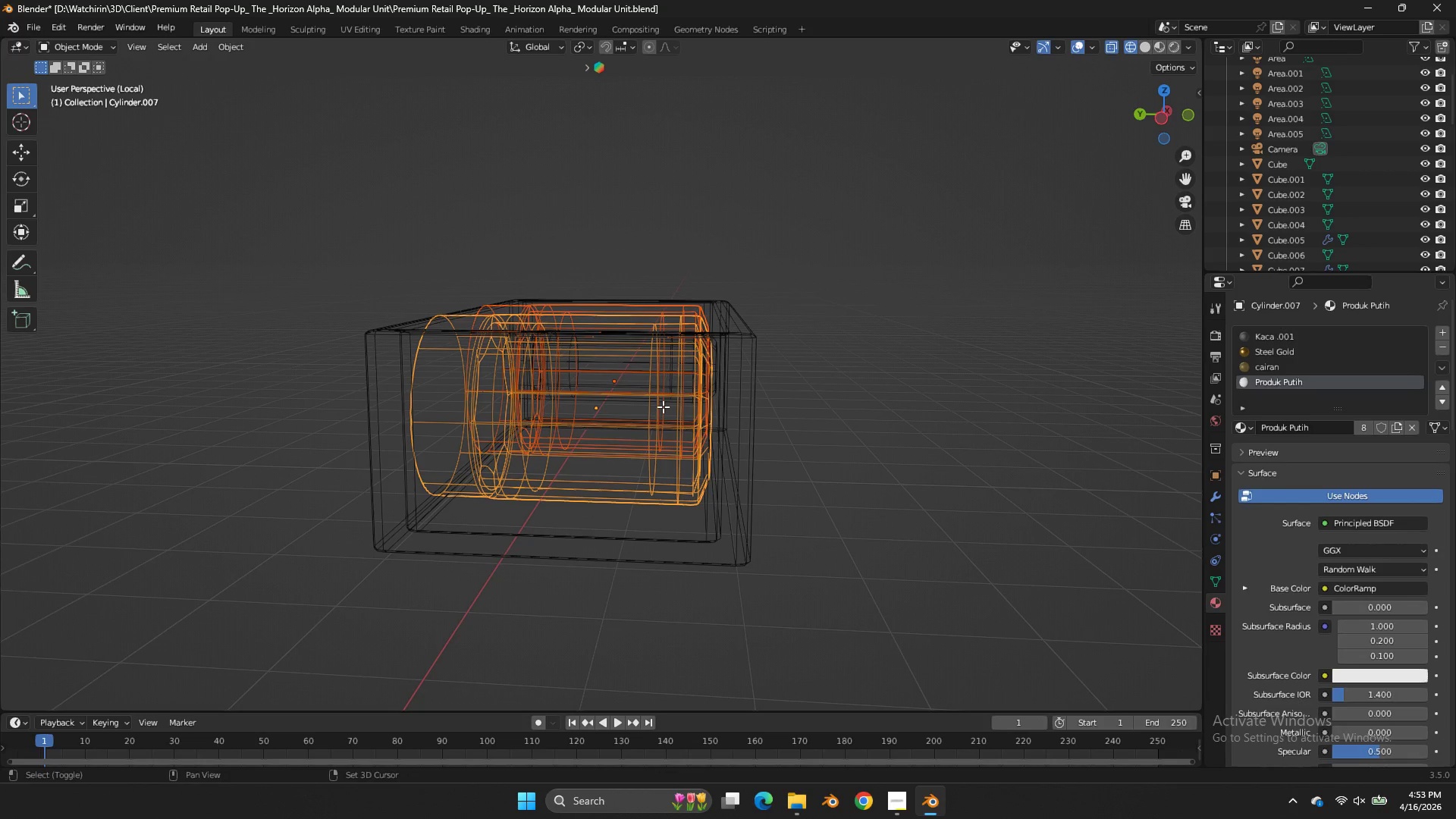 
left_click([666, 399])
 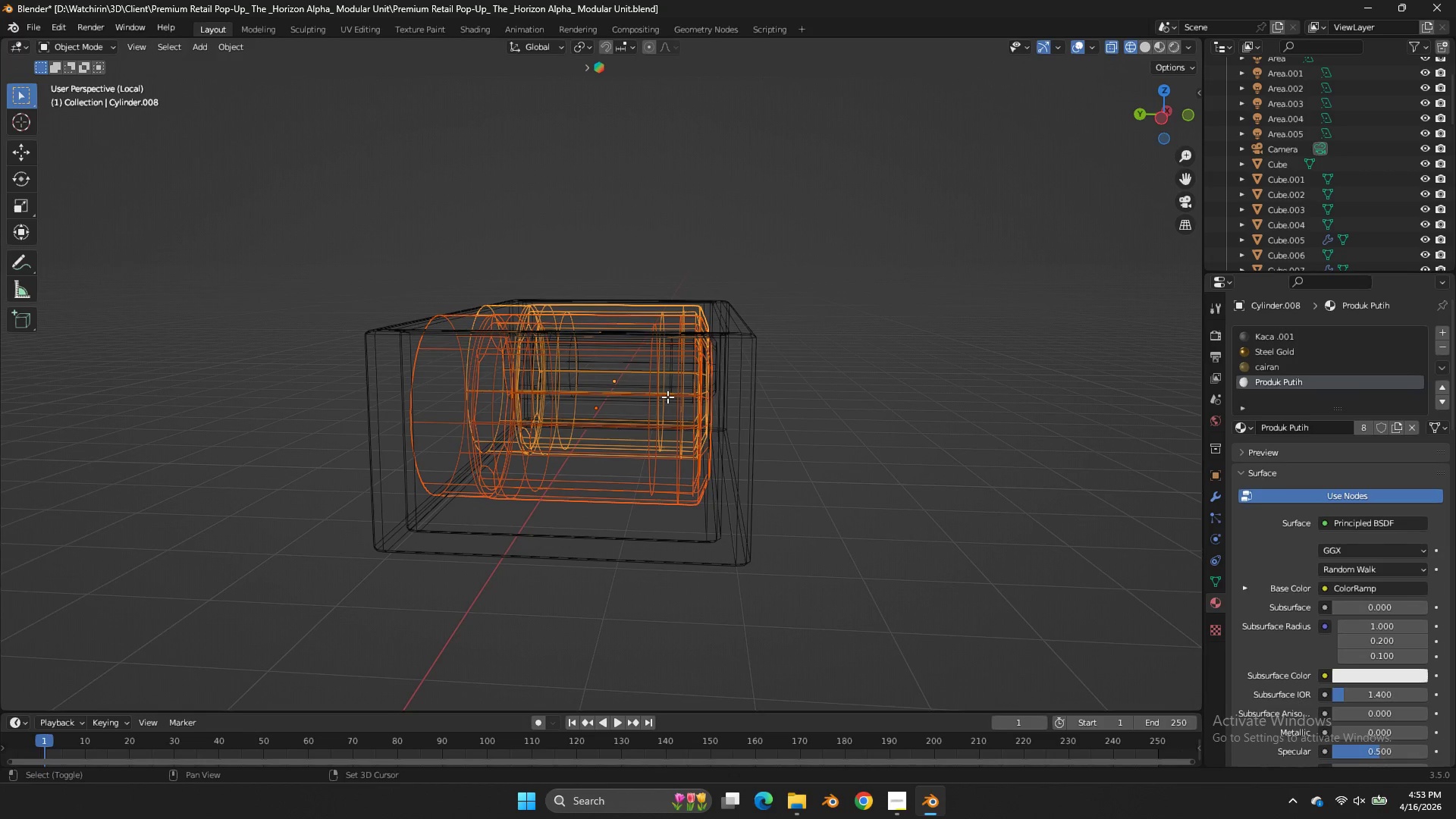 
double_click([667, 397])
 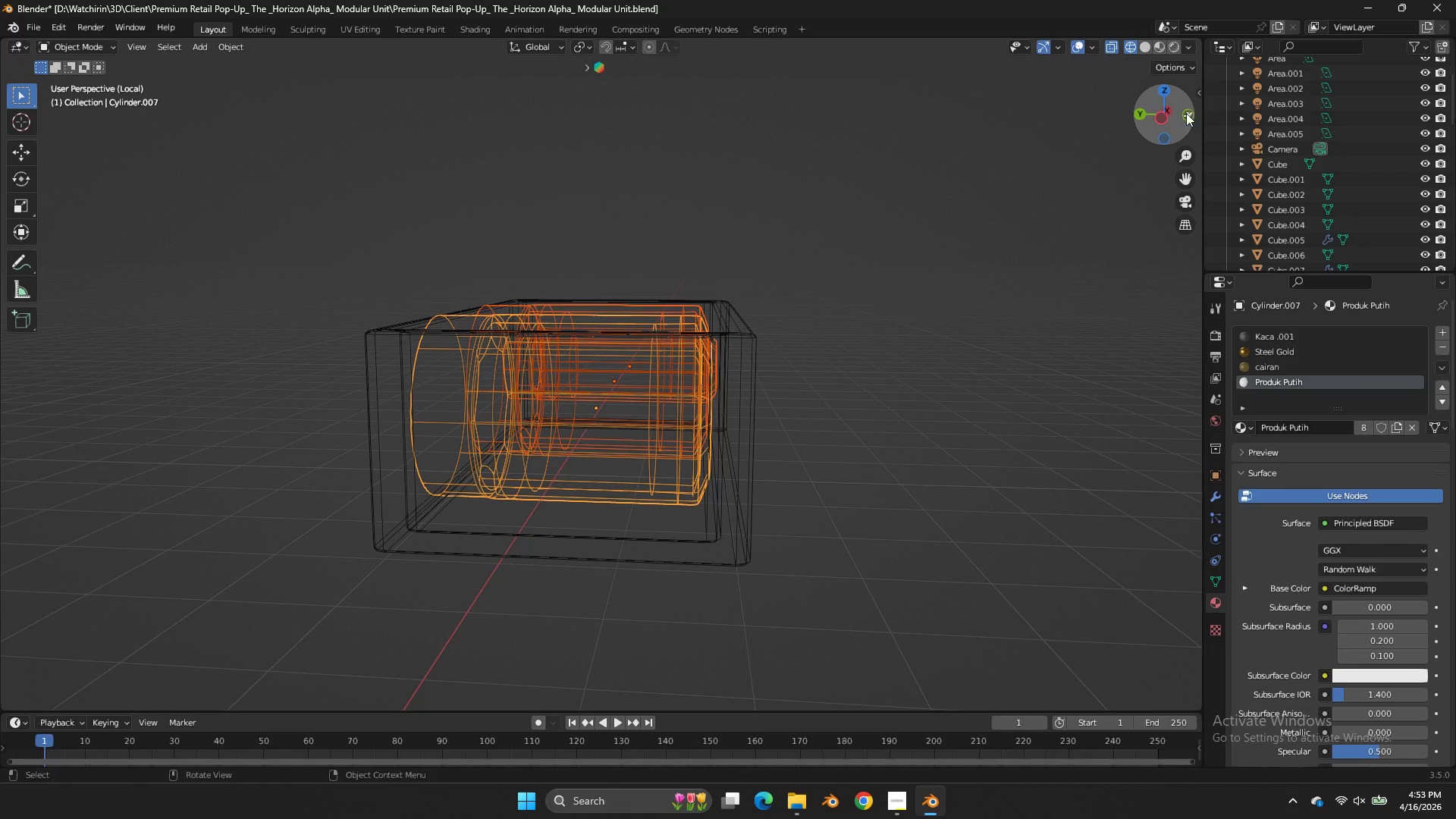 
left_click([1163, 121])
 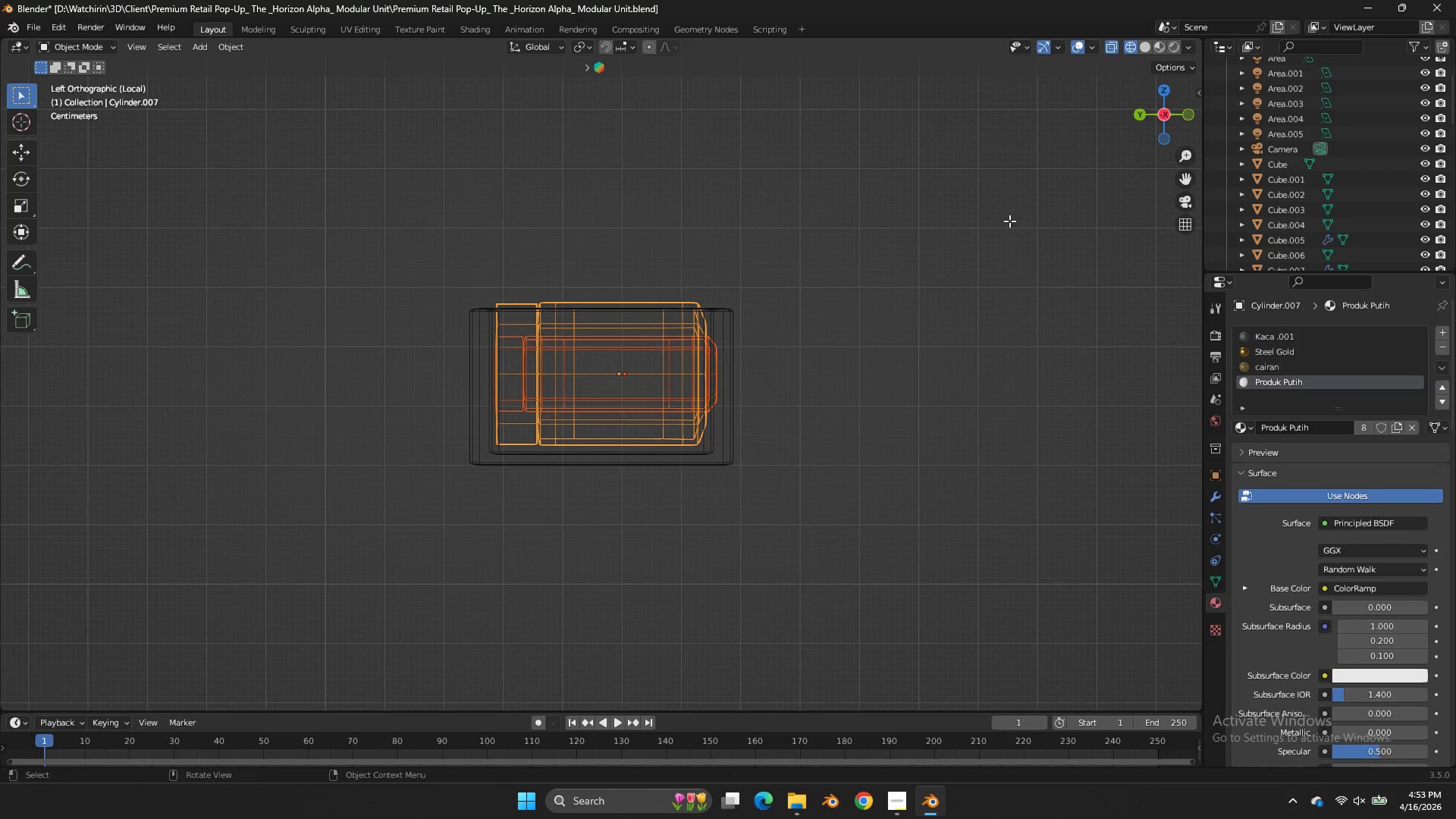 
type(gz)
 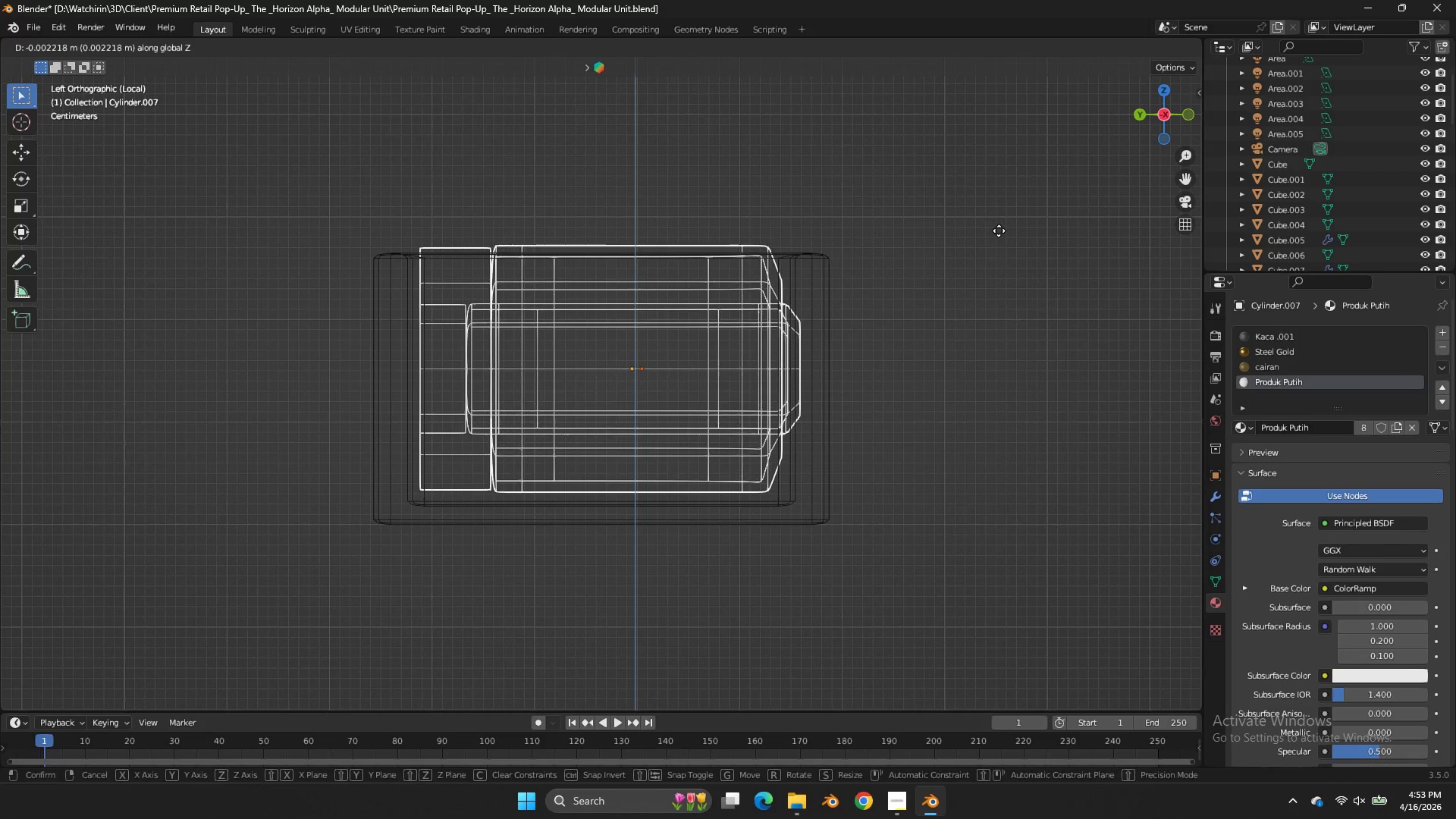 
scroll: coordinate [999, 228], scroll_direction: up, amount: 3.0
 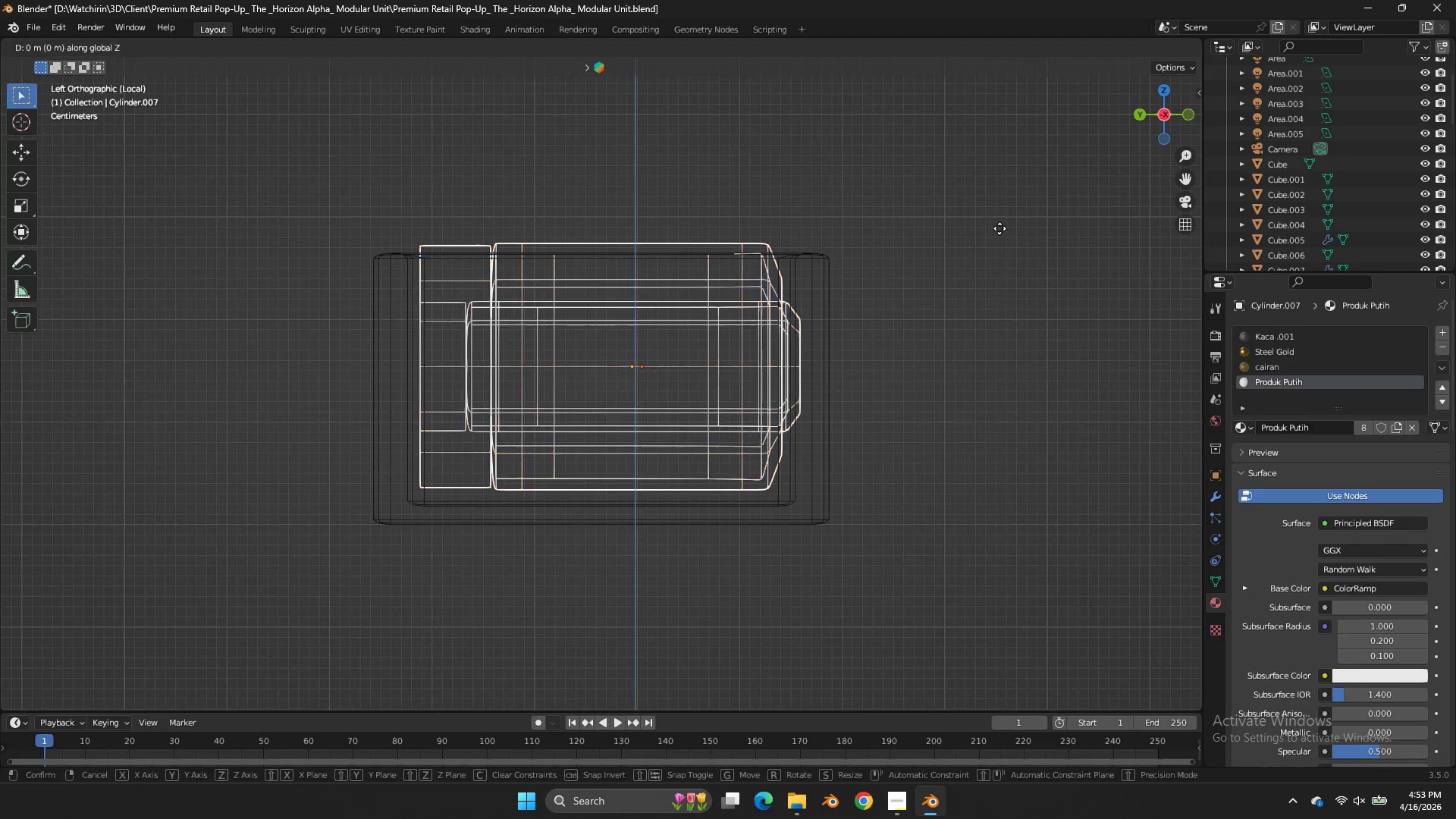 
hold_key(key=ShiftLeft, duration=0.73)
left_click([988, 283])
 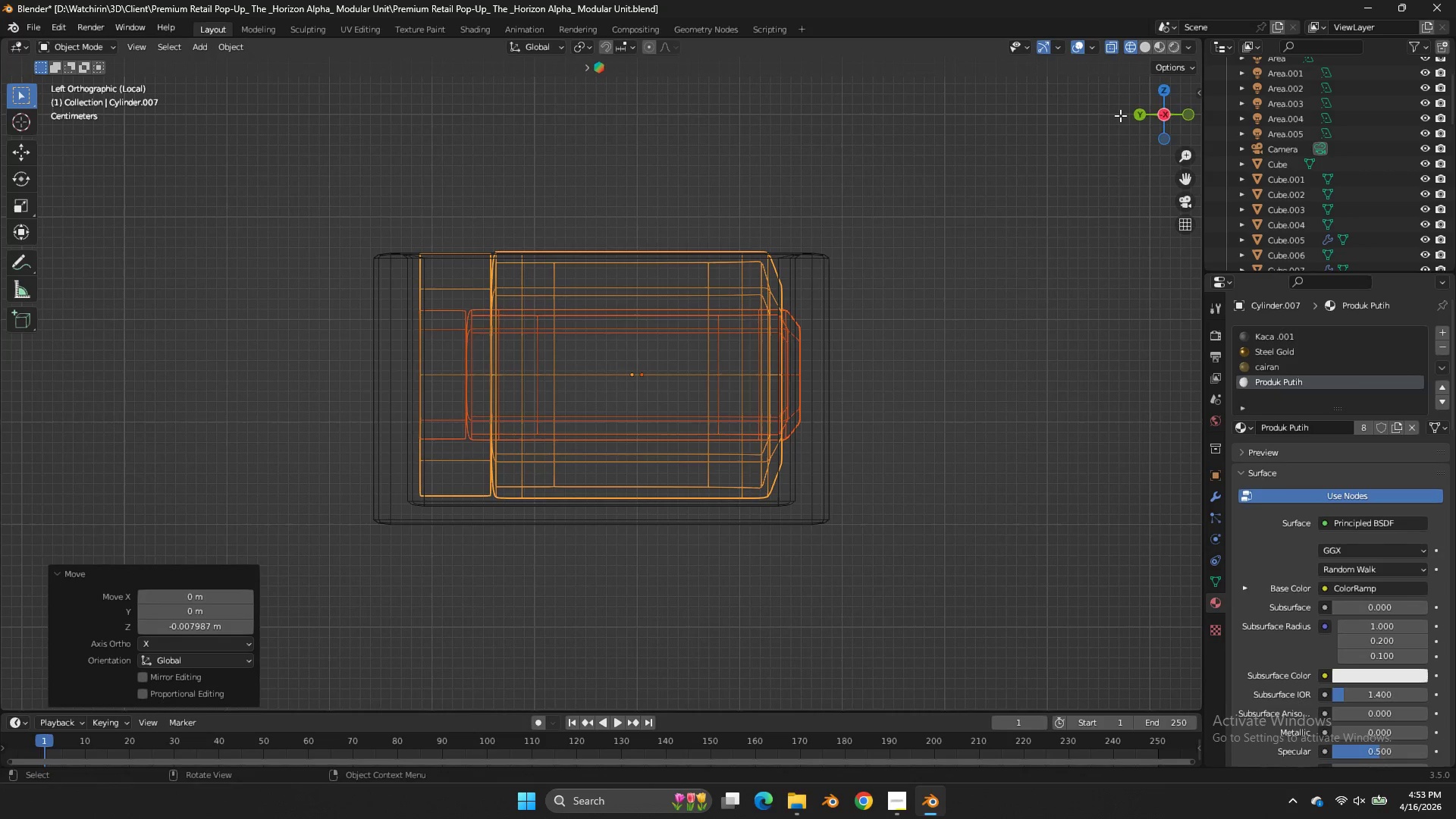 
left_click_drag(start_coordinate=[1133, 117], to_coordinate=[977, 207])
 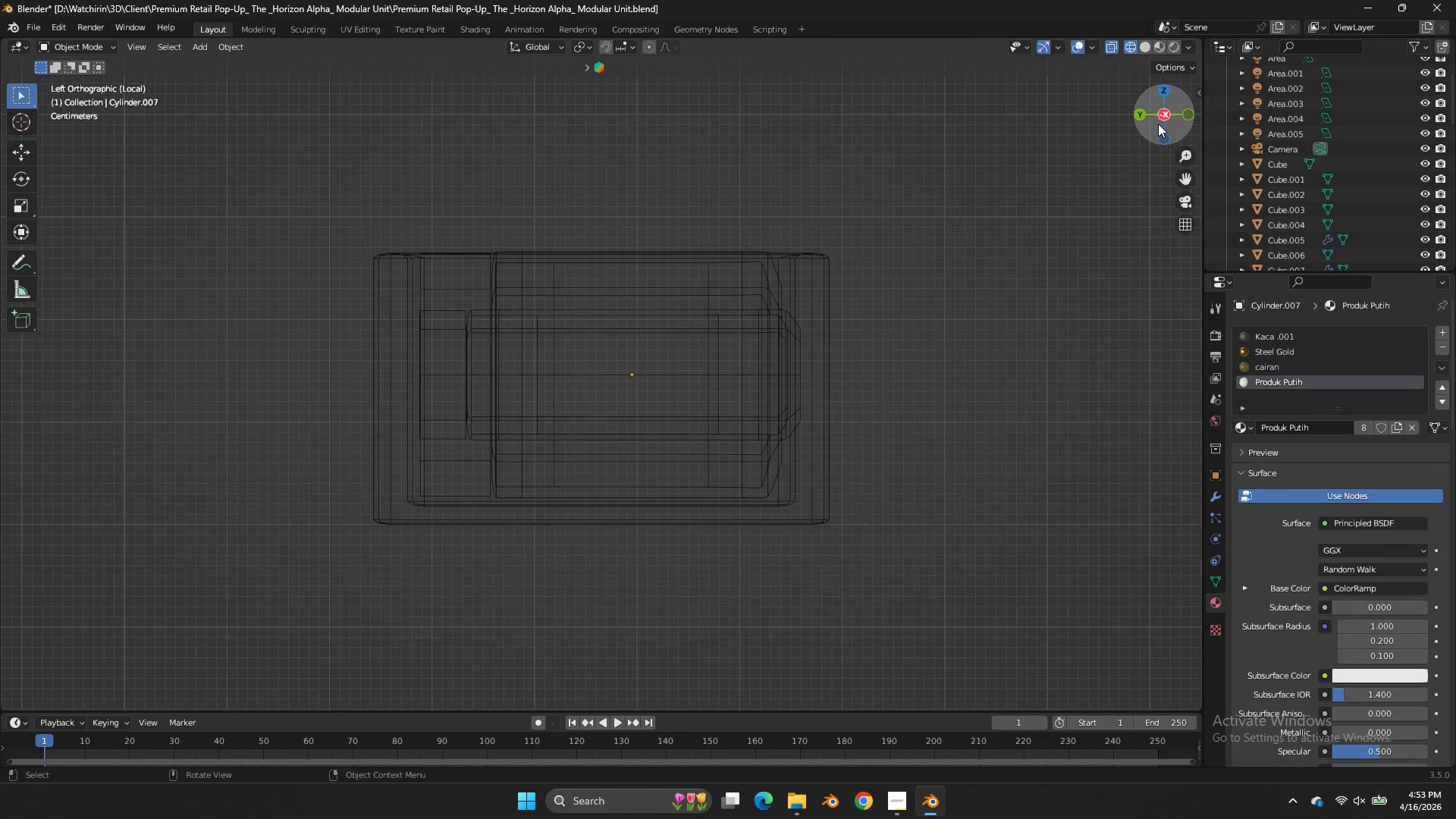 
left_click_drag(start_coordinate=[1164, 121], to_coordinate=[956, 194])
 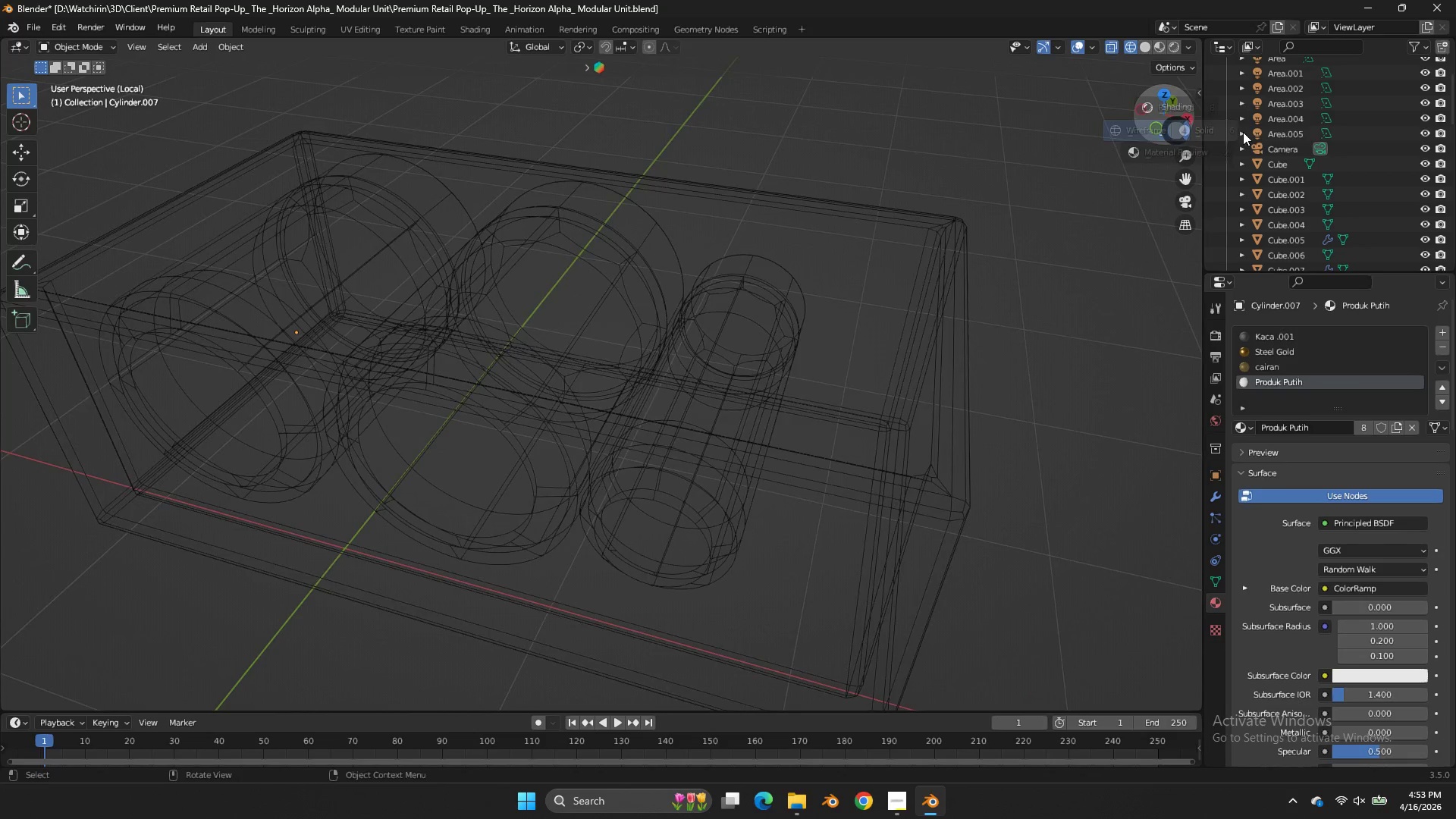 
key(Z)
 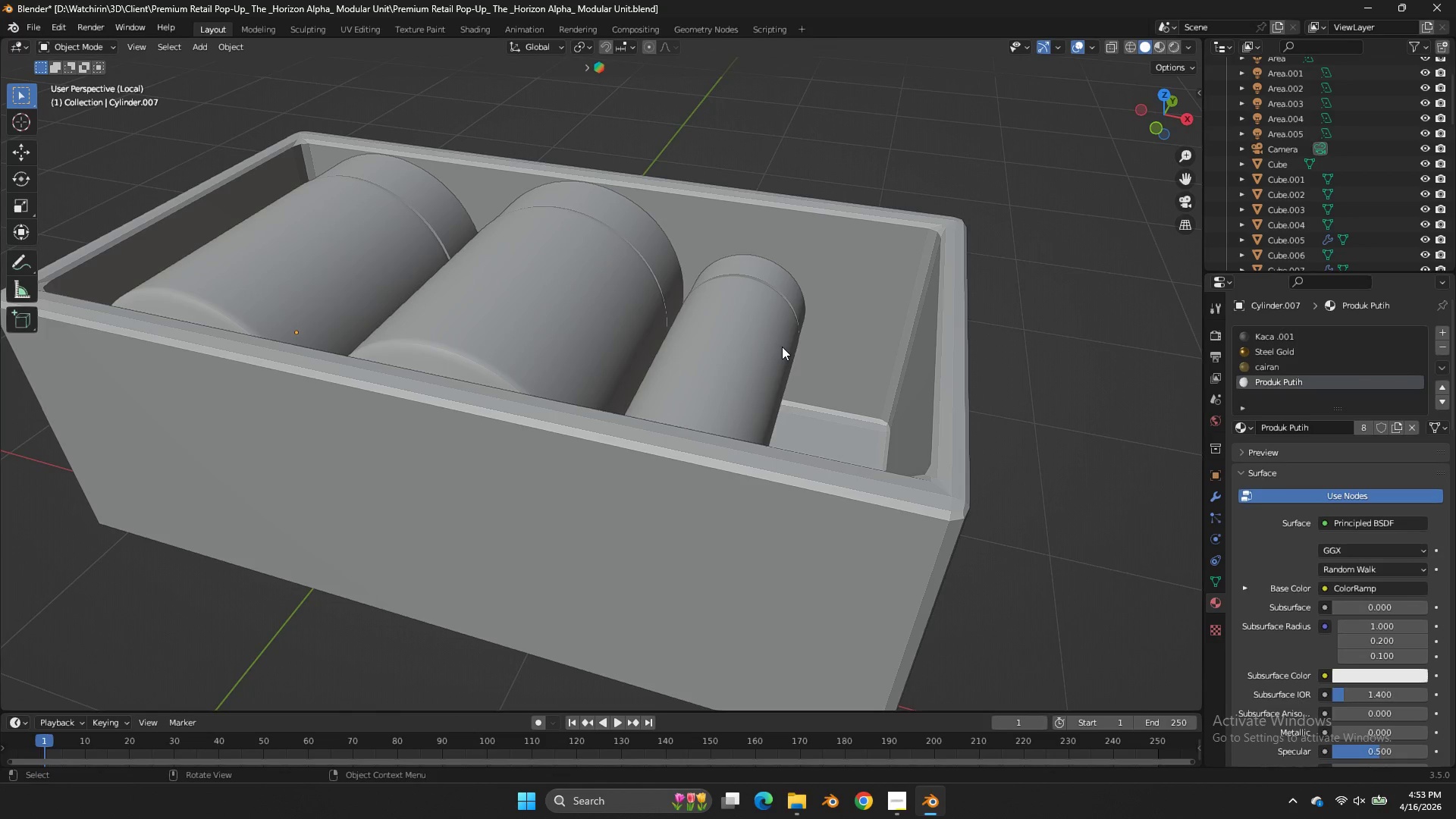 
left_click([782, 347])
 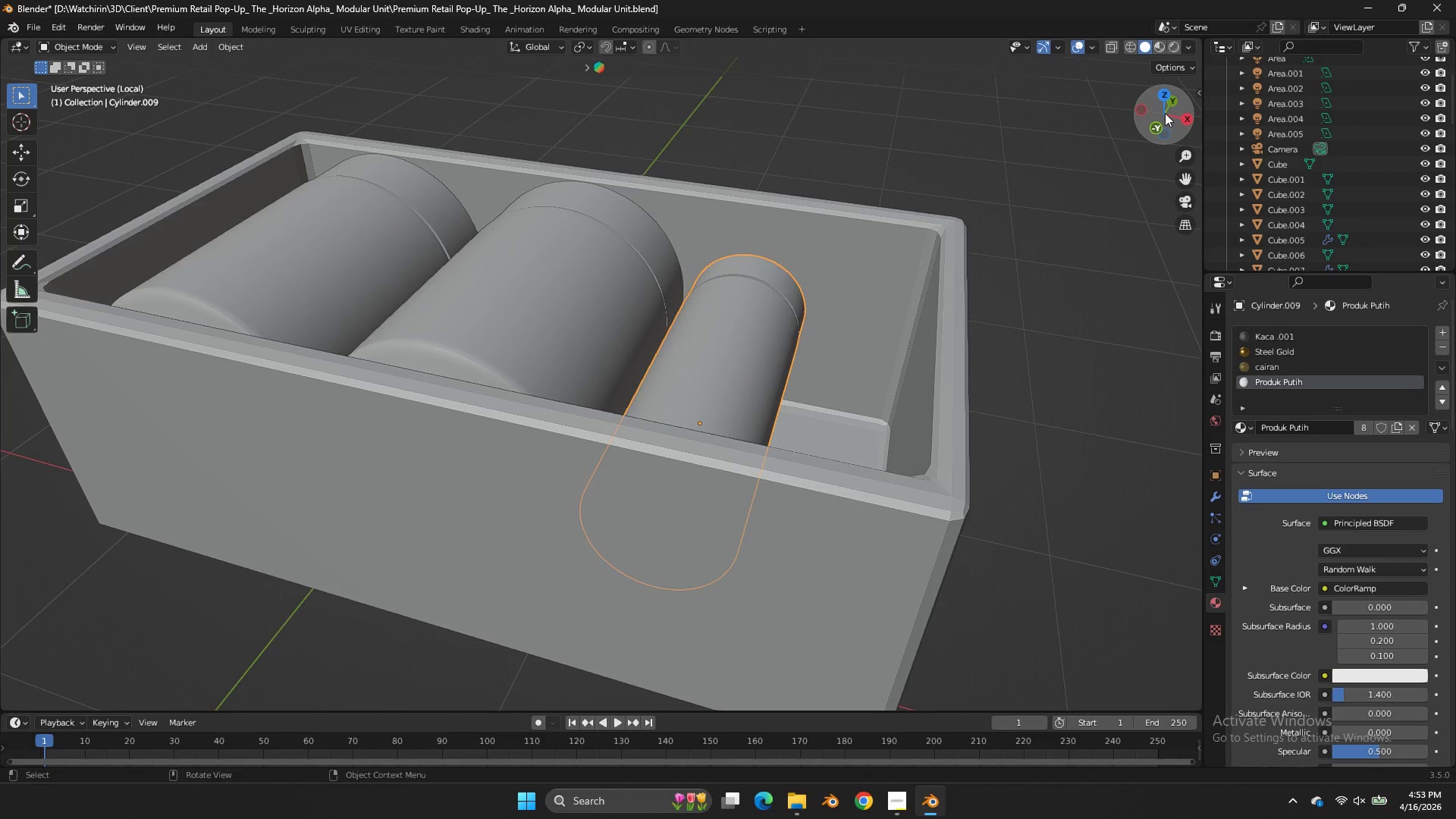 
left_click_drag(start_coordinate=[1167, 111], to_coordinate=[1050, 69])
 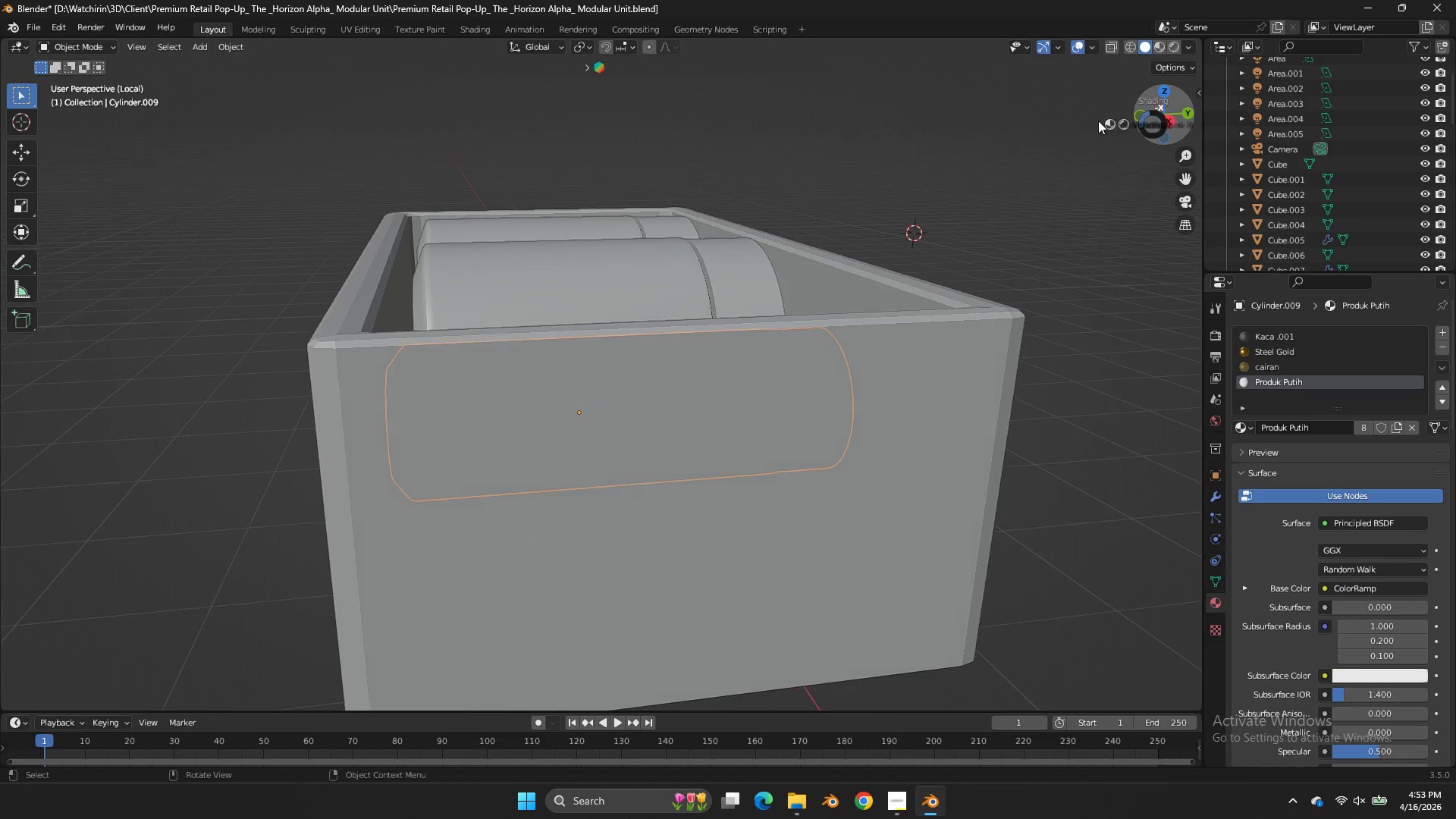 
type(zgz)
 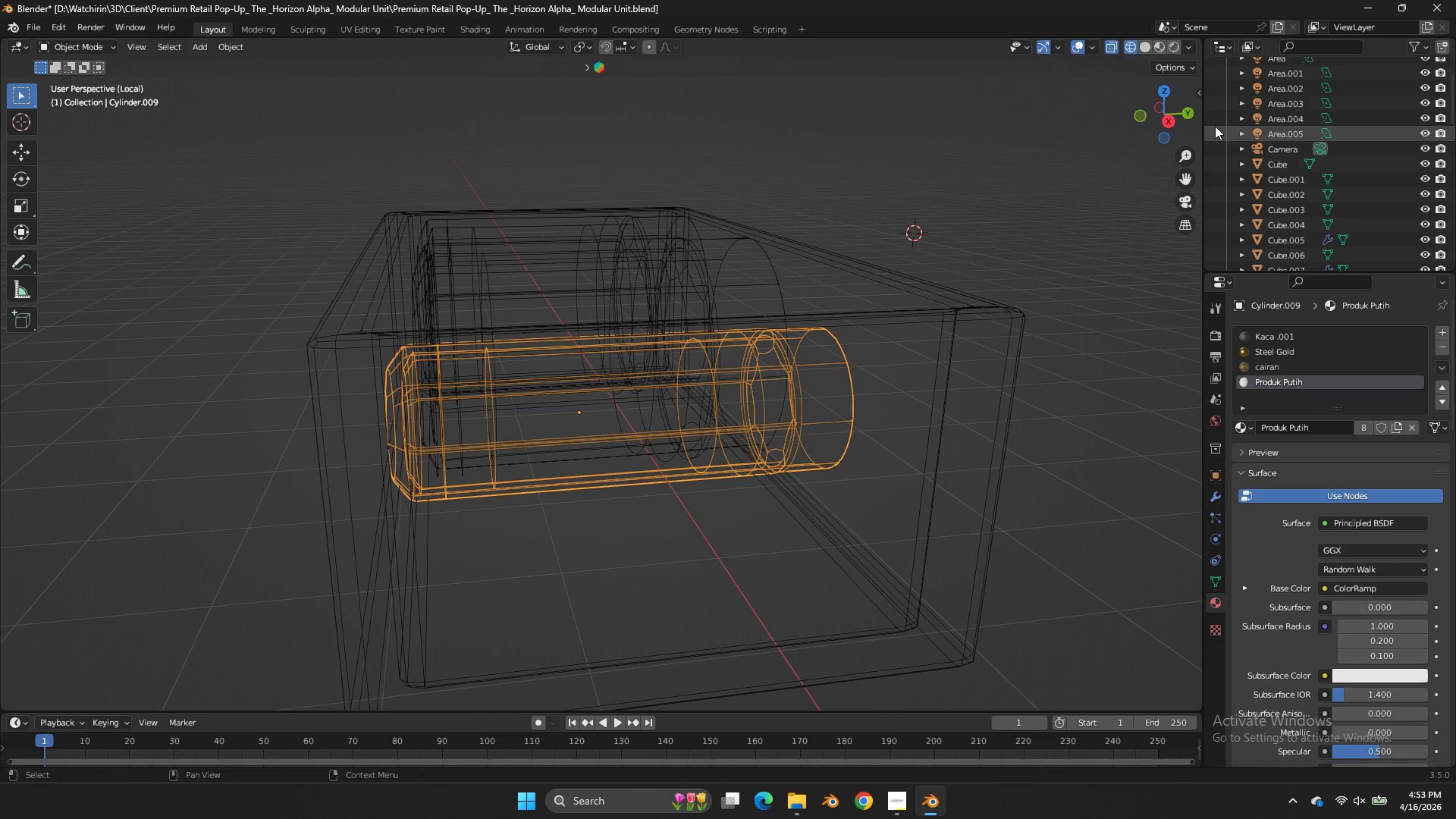 
left_click([1181, 124])
 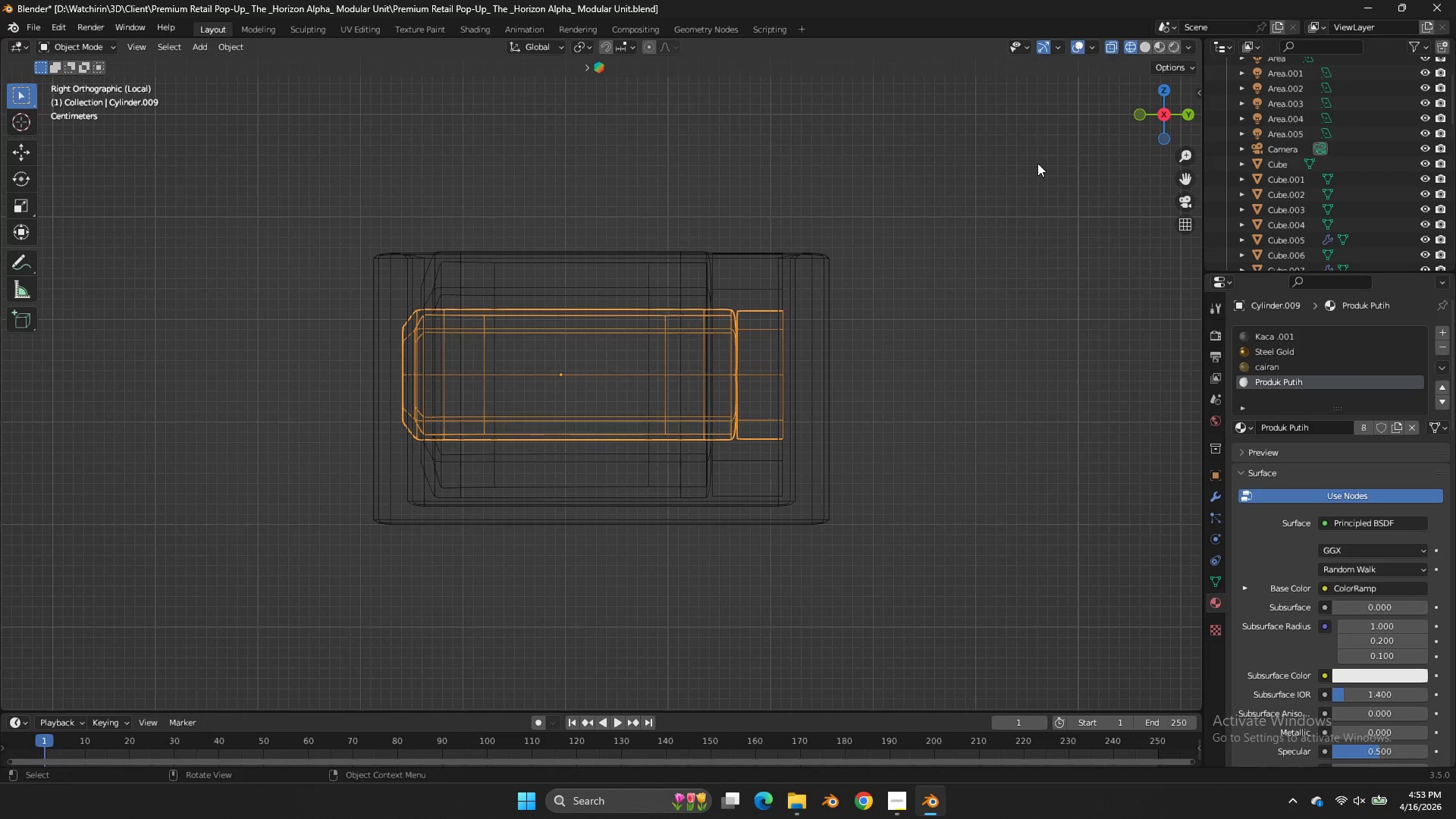 
type(gz)
 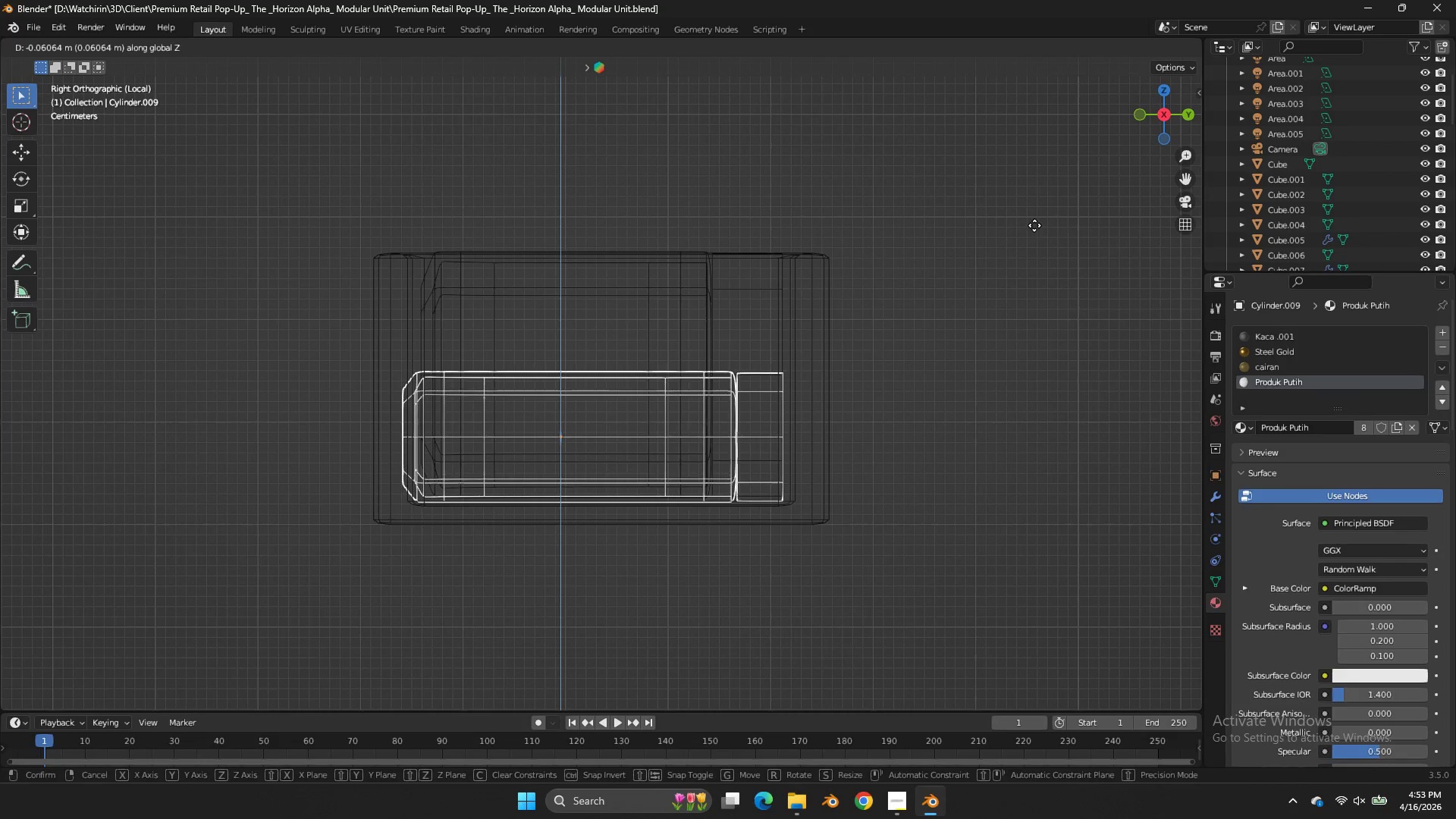 
key(Control+ControlLeft)
 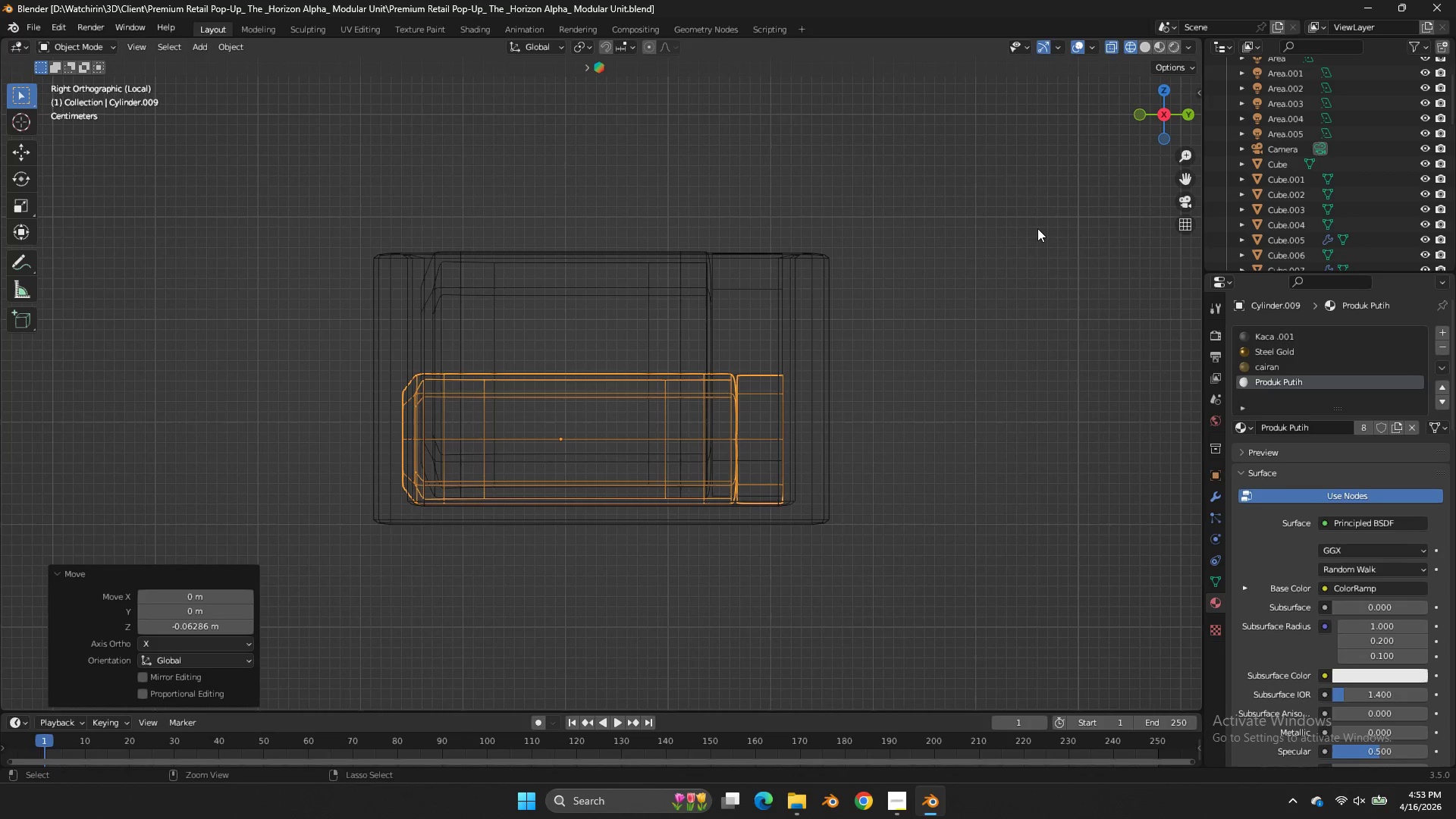 
key(Control+S)
 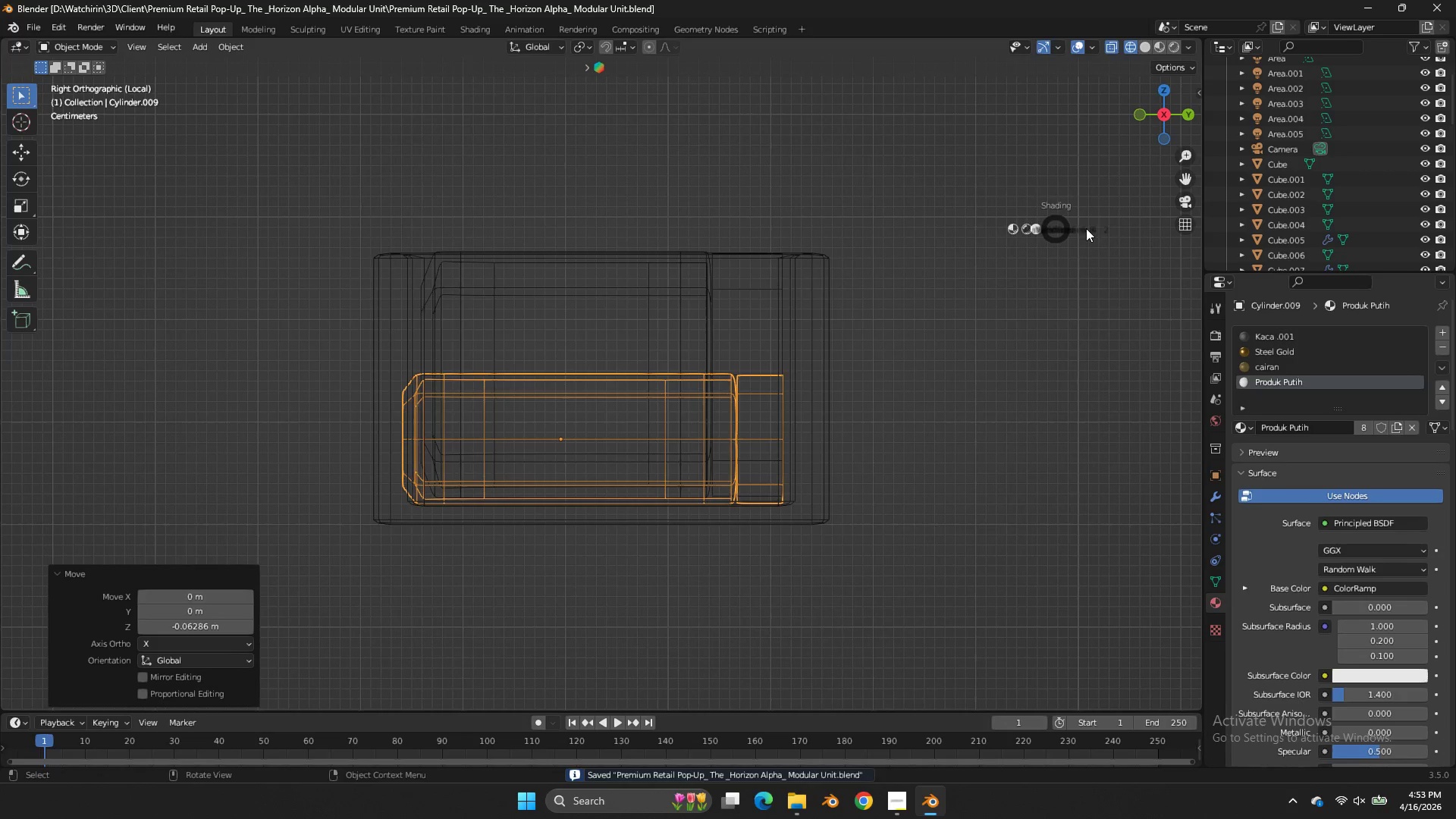 
type(zDz)
 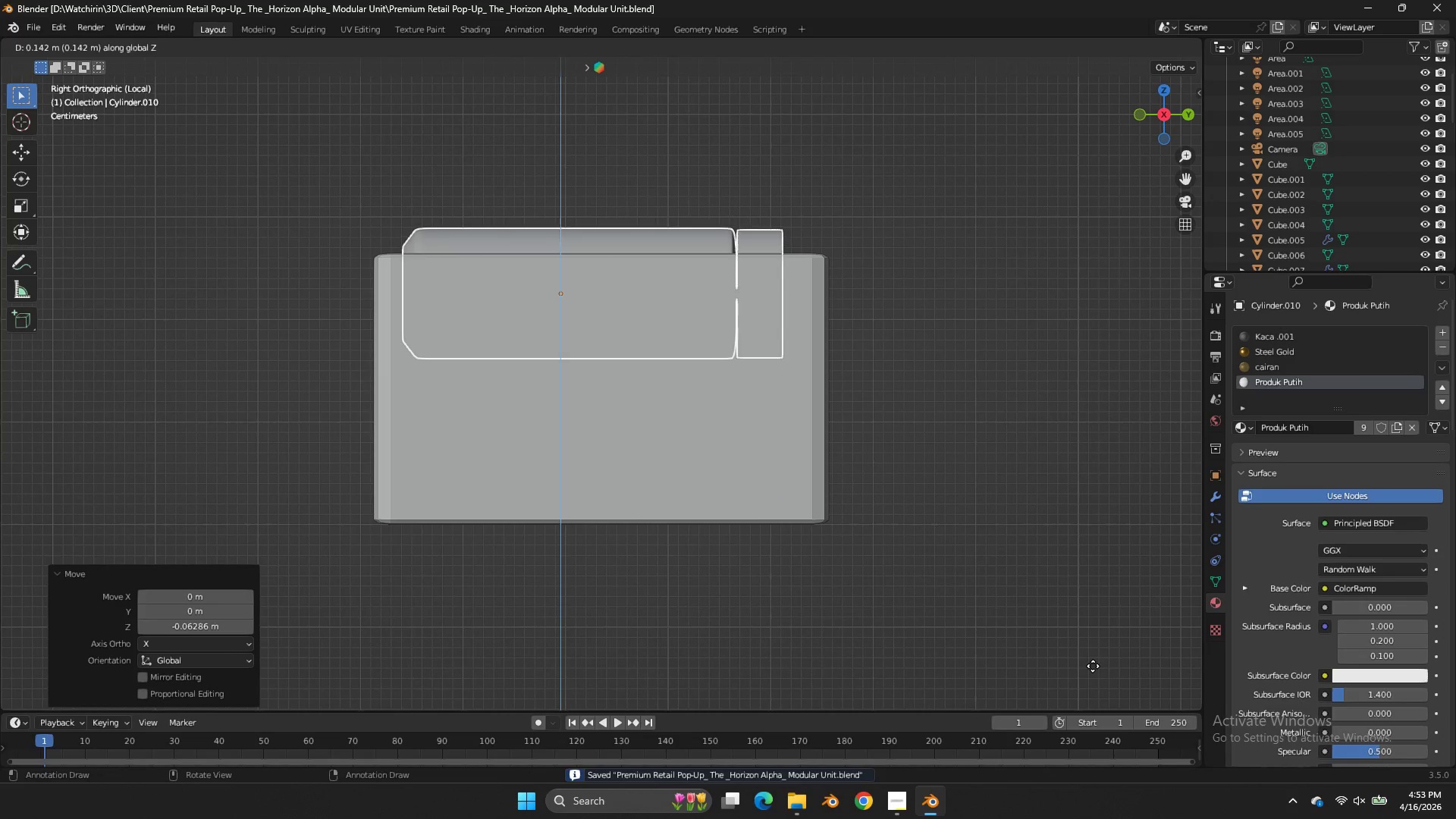 
left_click_drag(start_coordinate=[1173, 103], to_coordinate=[146, 194])
 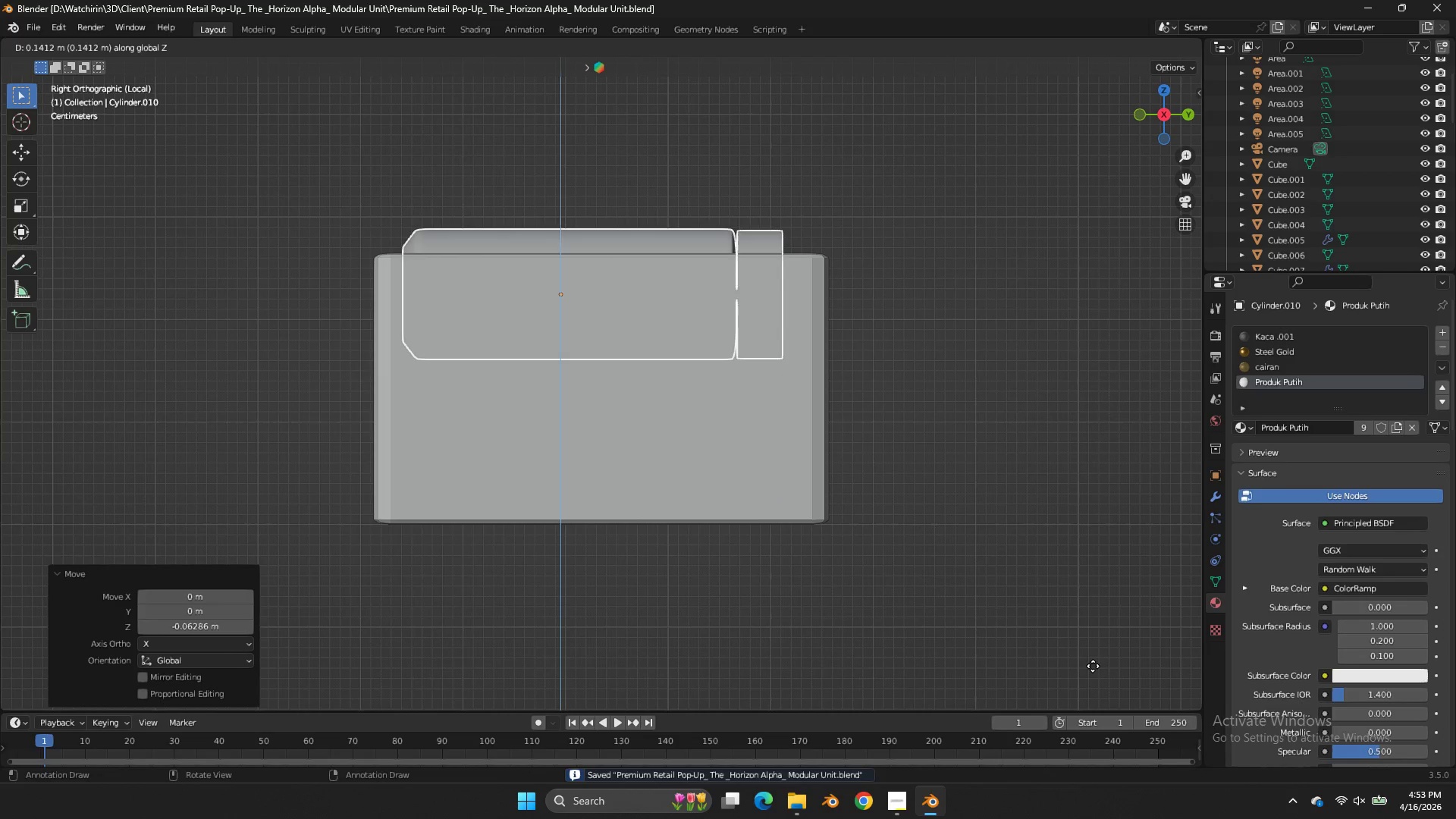 
left_click([1091, 686])
 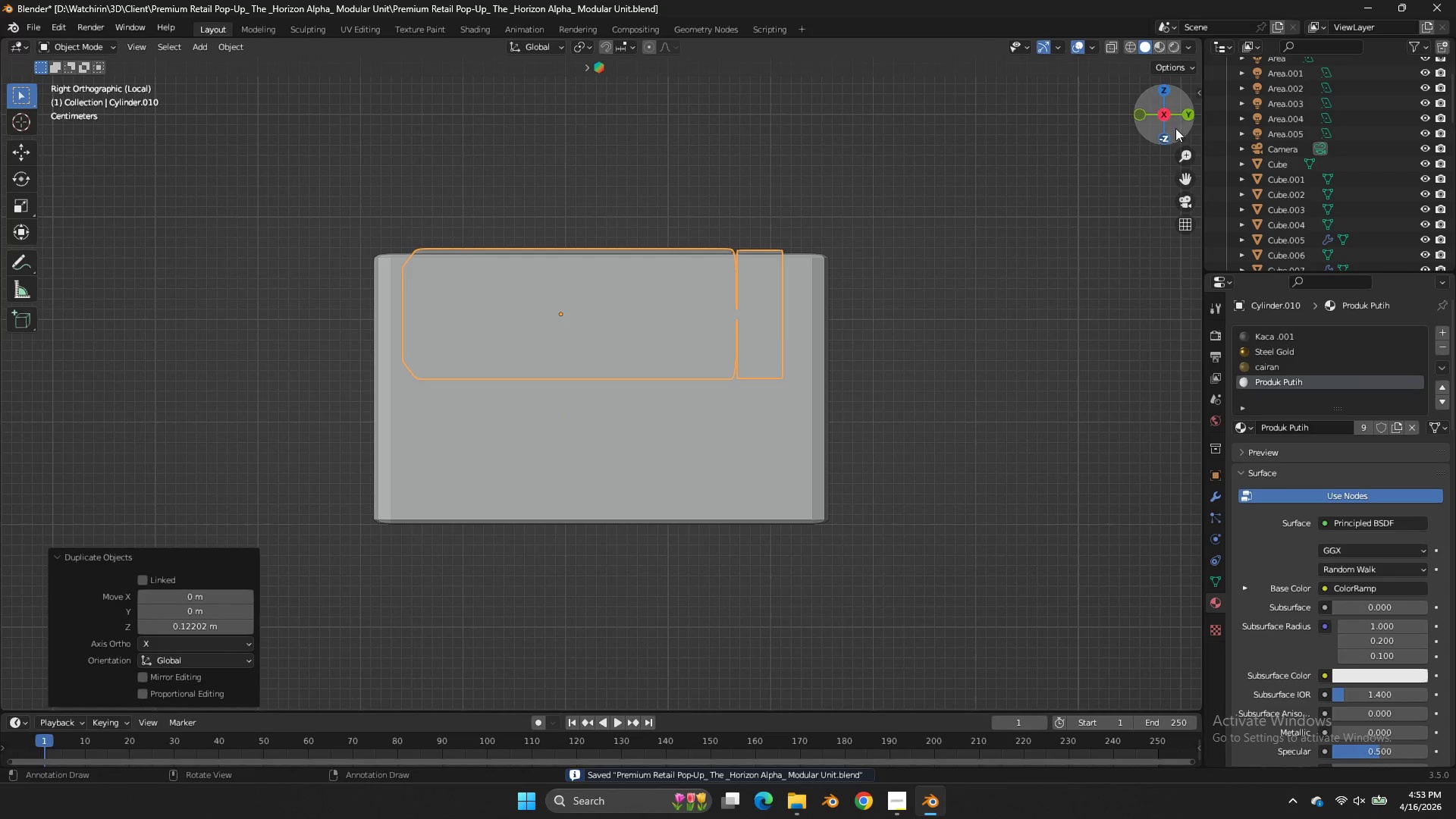 
left_click_drag(start_coordinate=[1169, 118], to_coordinate=[24, 168])
 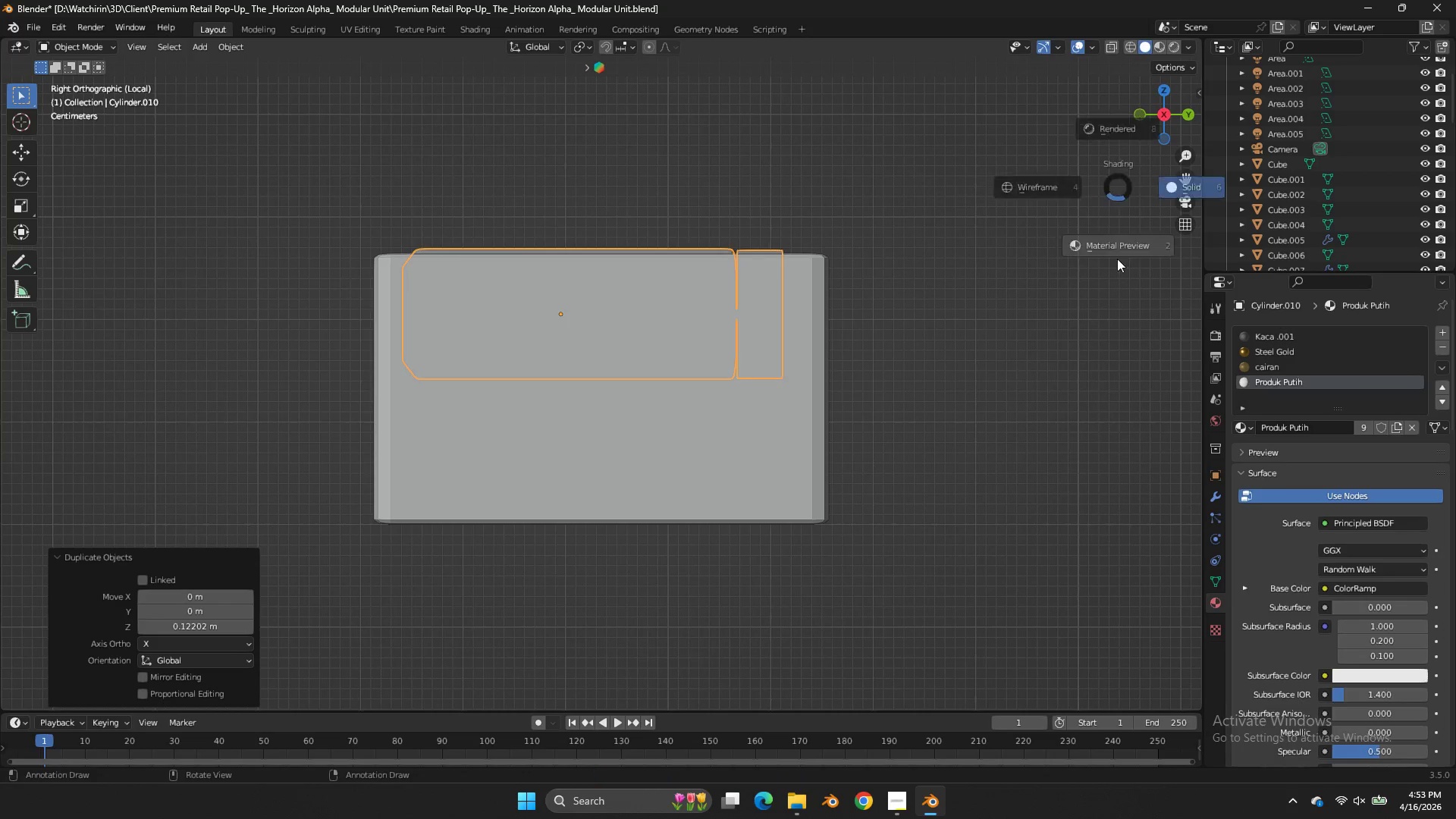 
key(Z)
 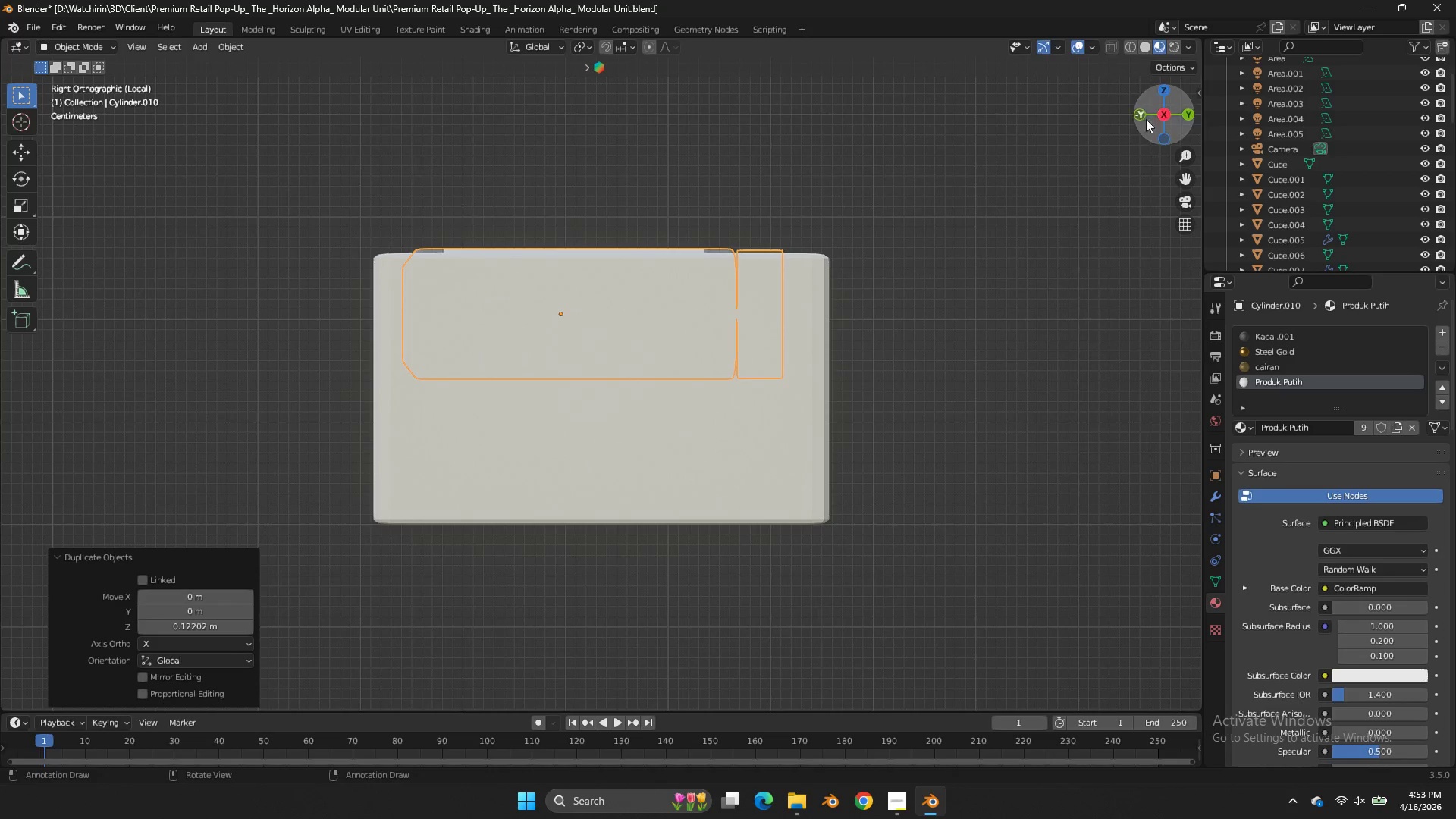 
left_click_drag(start_coordinate=[1141, 112], to_coordinate=[108, 198])
 